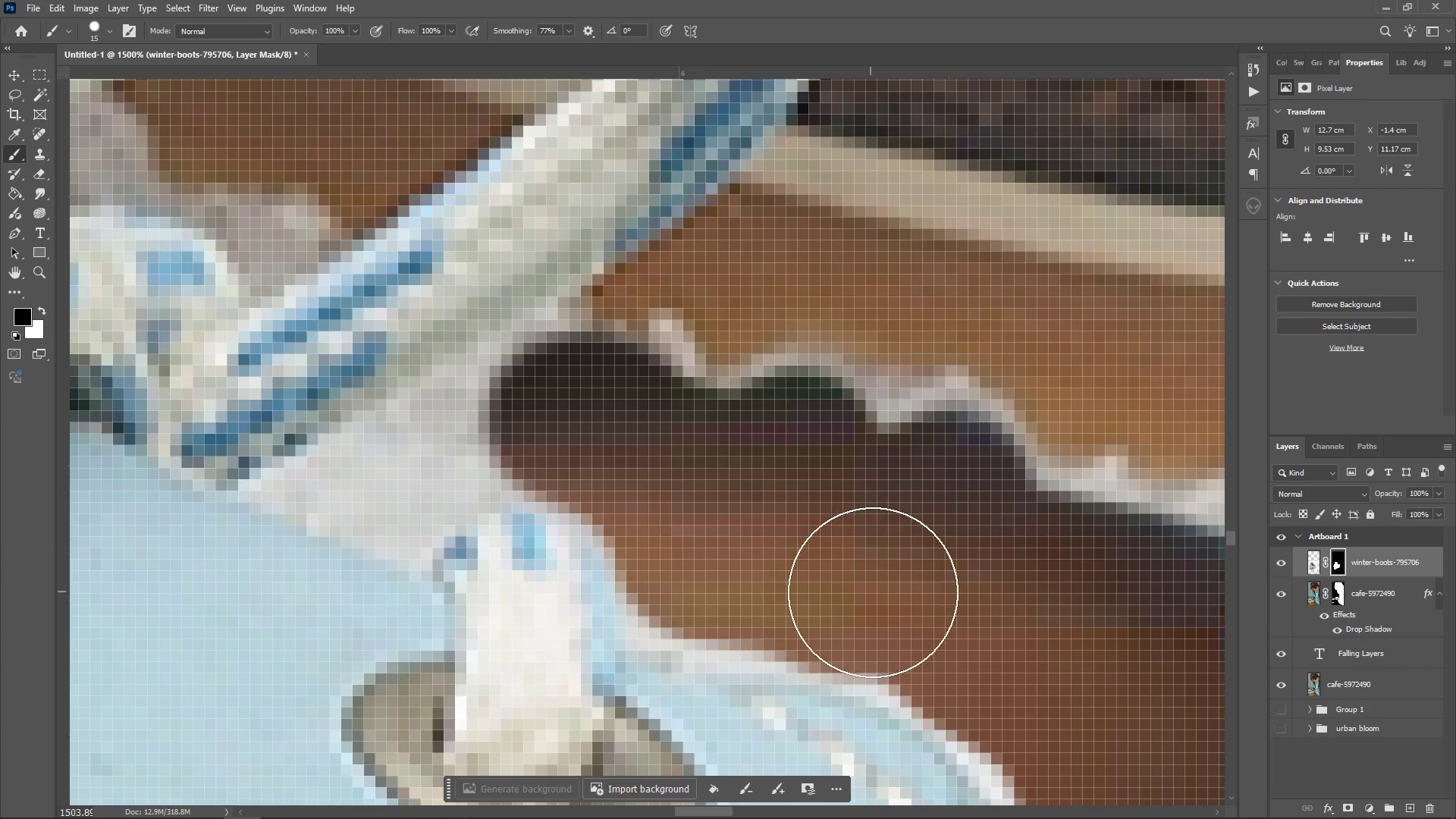 
triple_click([891, 592])
 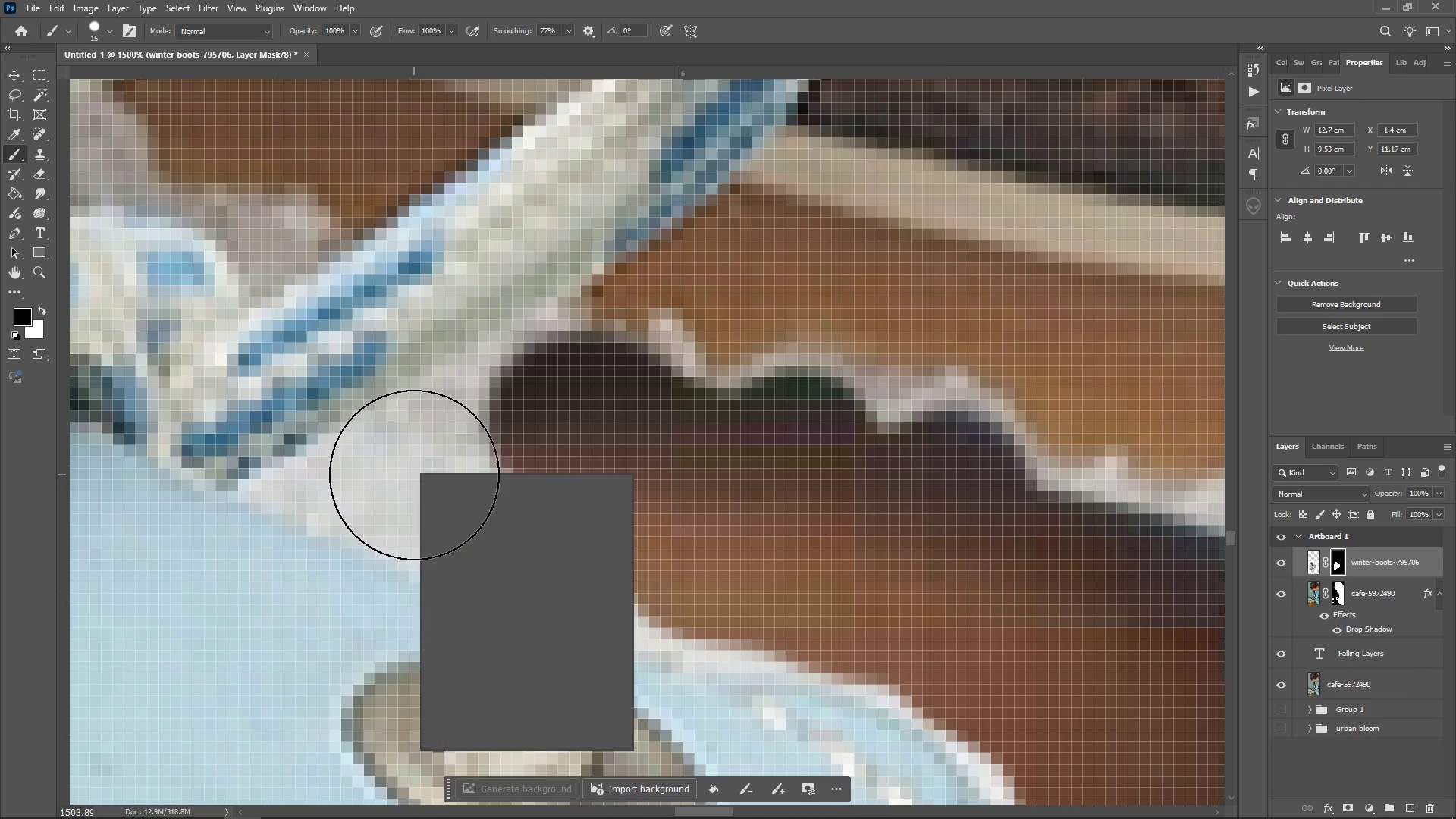 
right_click([414, 475])
 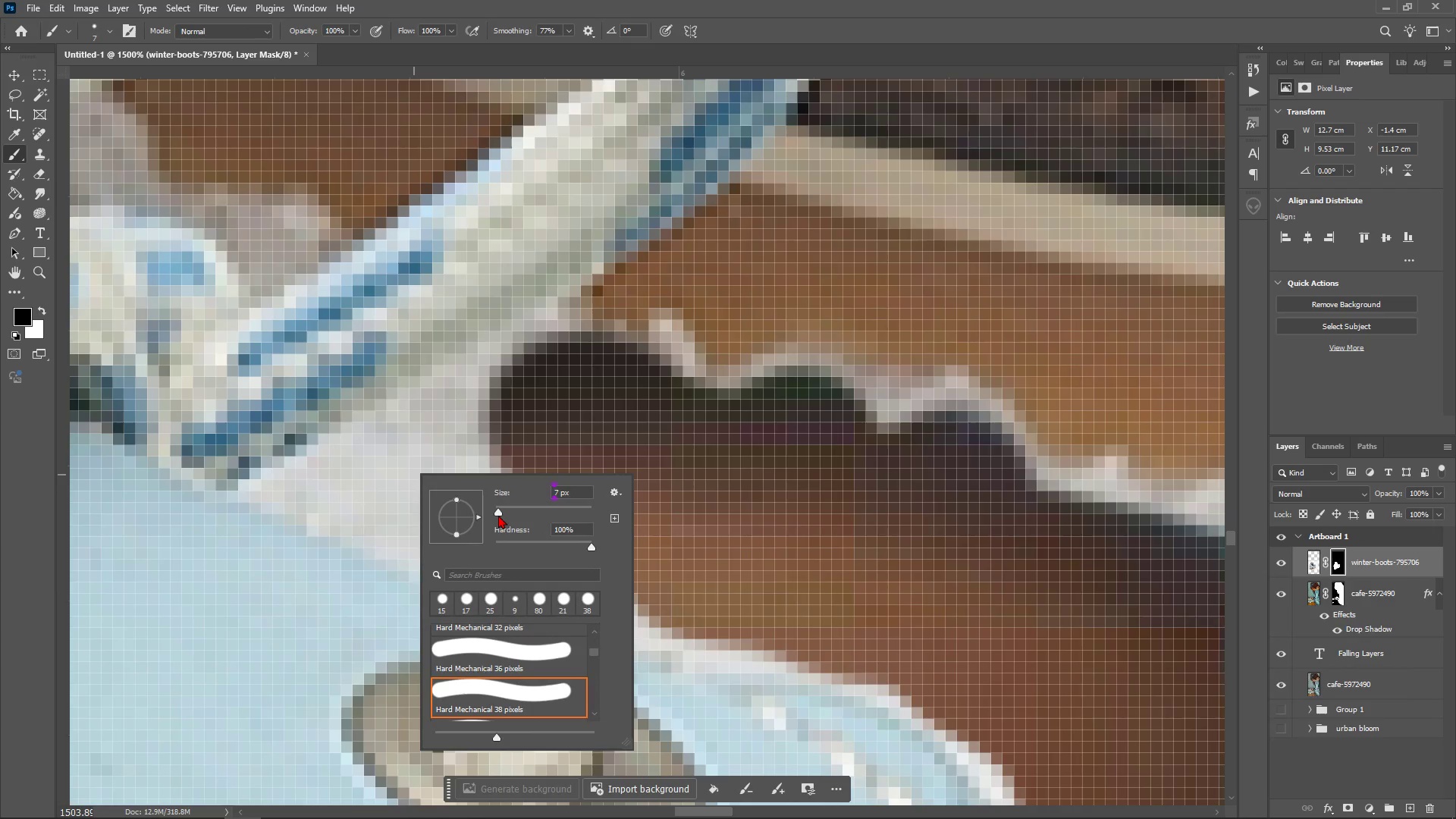 
left_click([498, 515])
 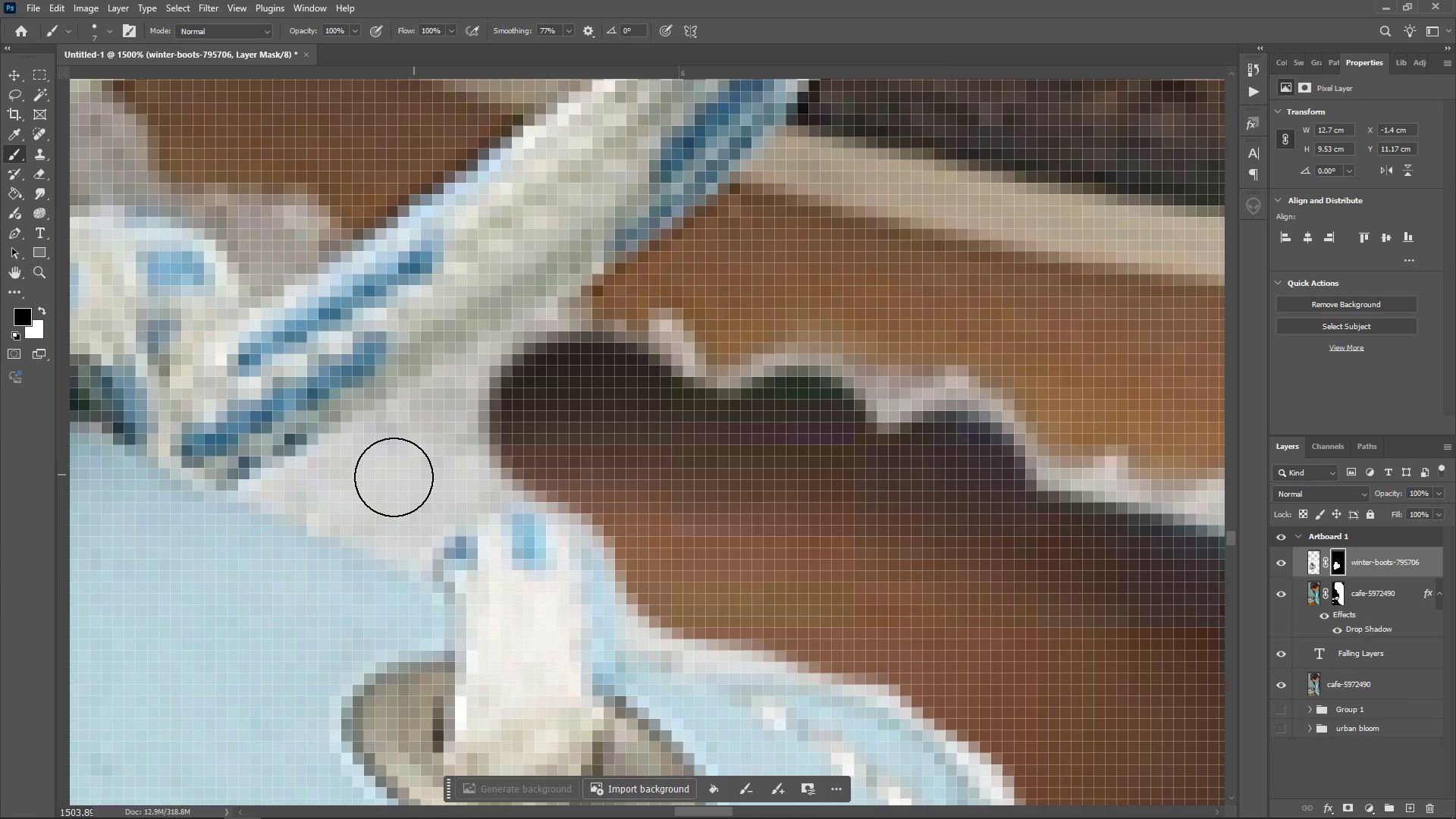 
left_click([394, 477])
 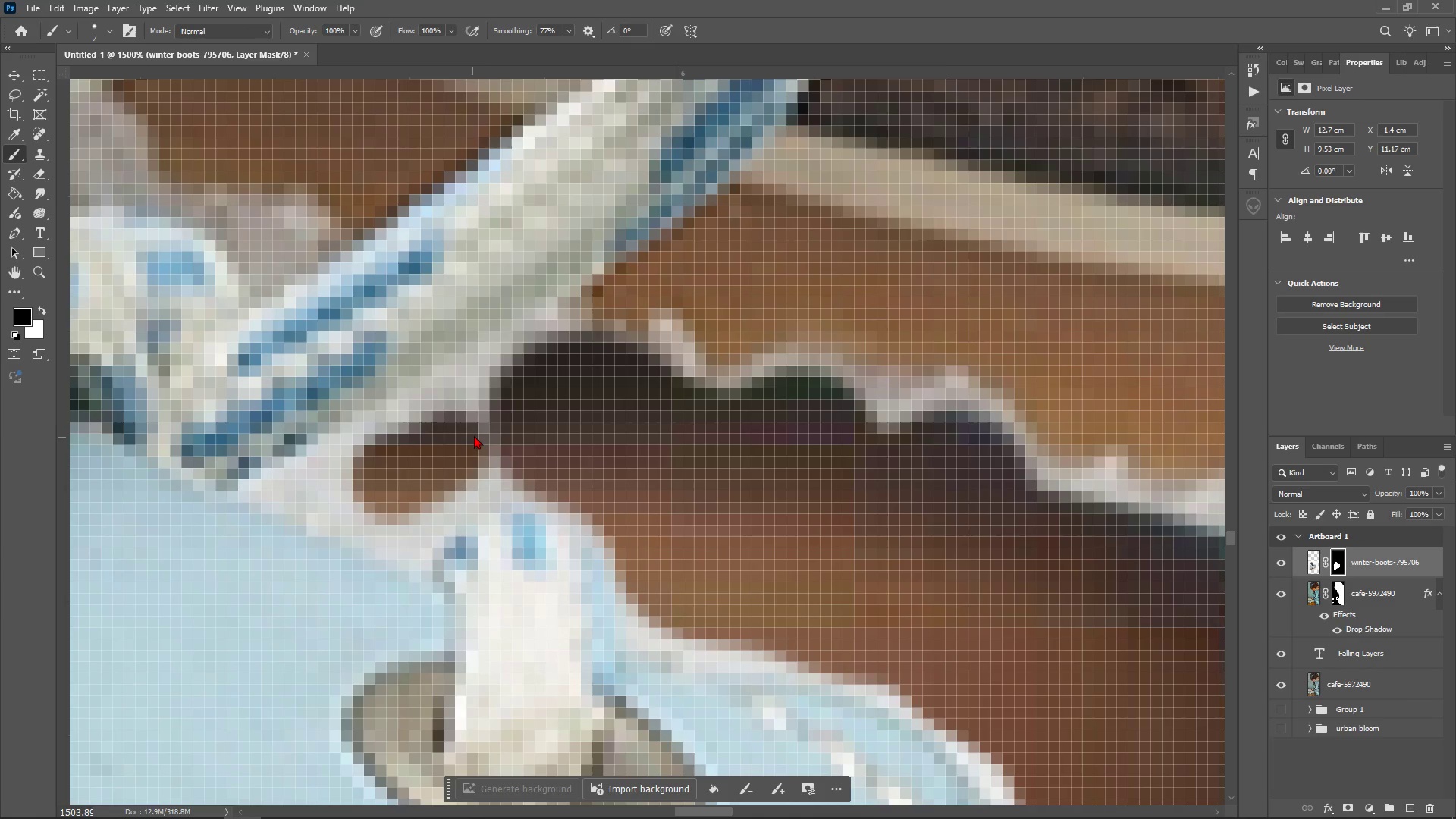 
triple_click([476, 433])
 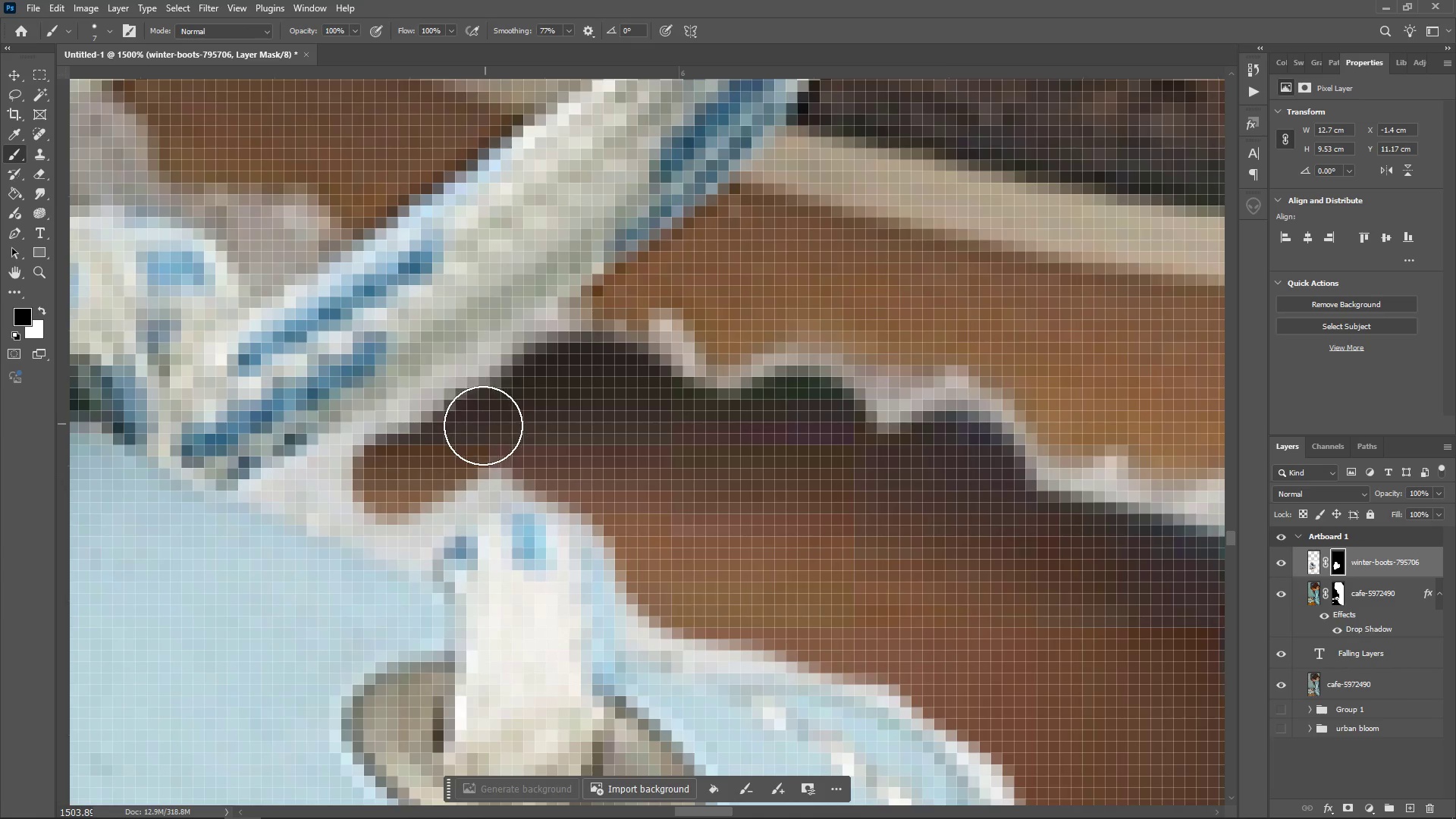 
triple_click([485, 424])
 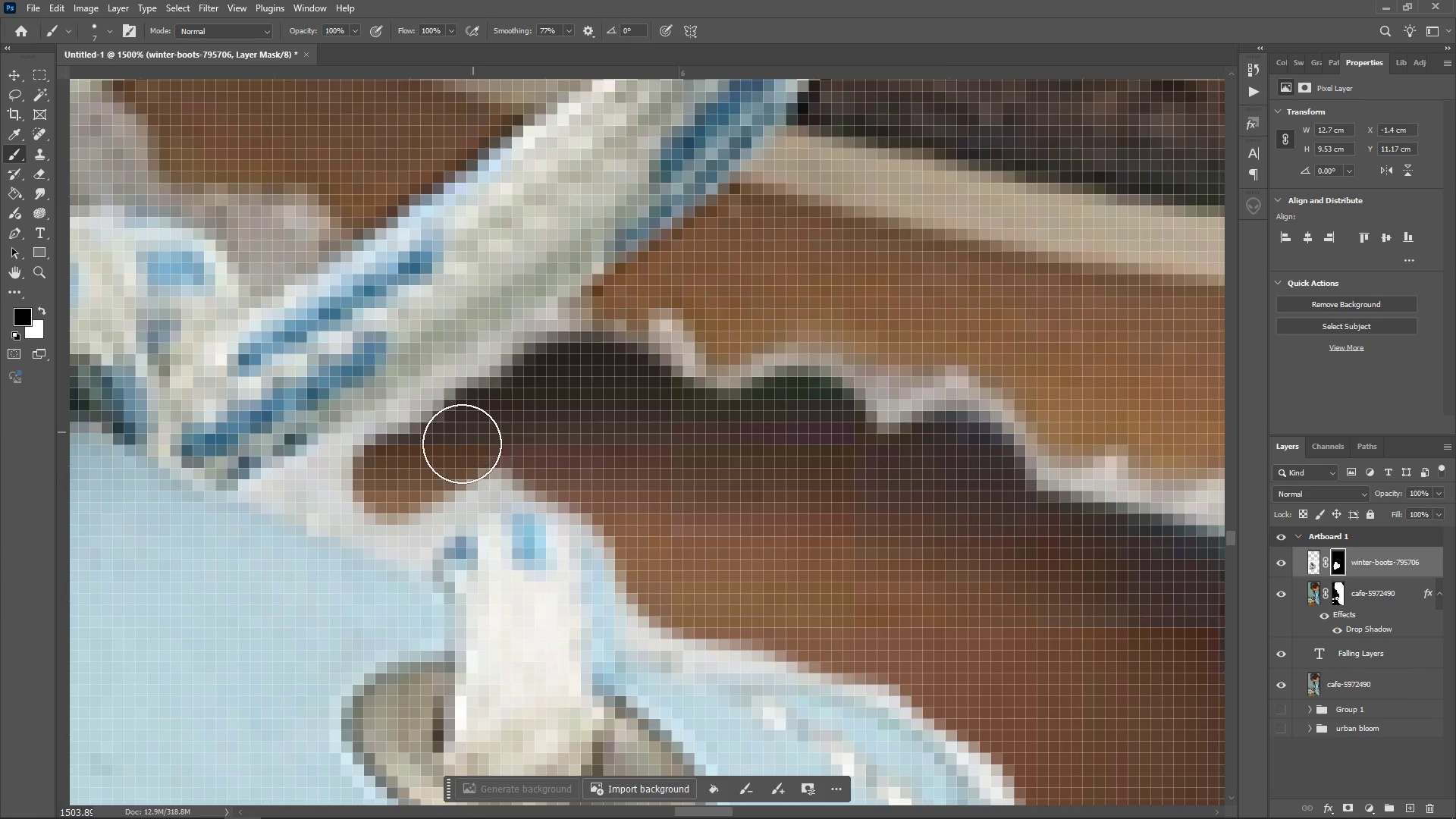 
triple_click([483, 425])
 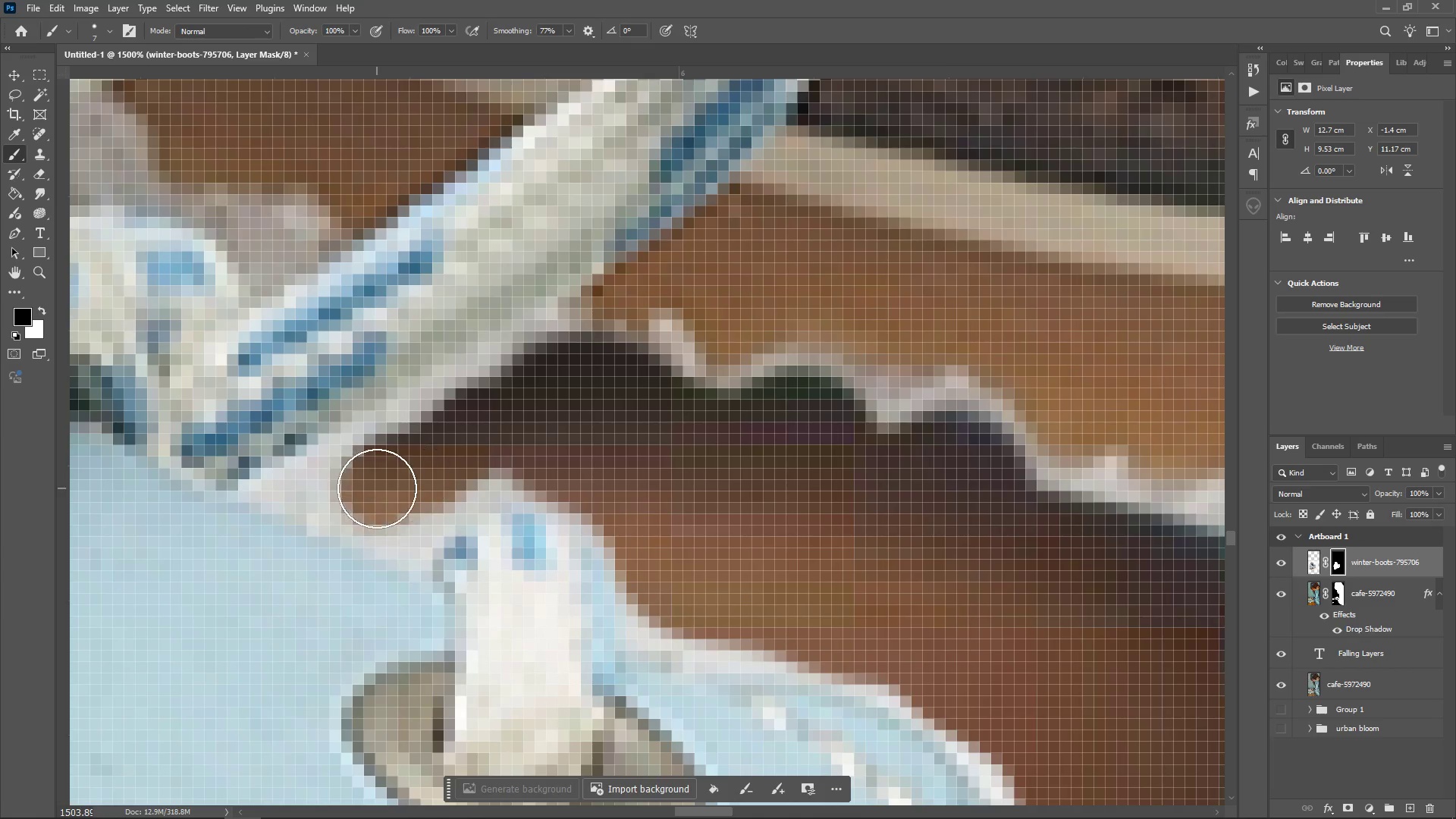 
triple_click([377, 488])
 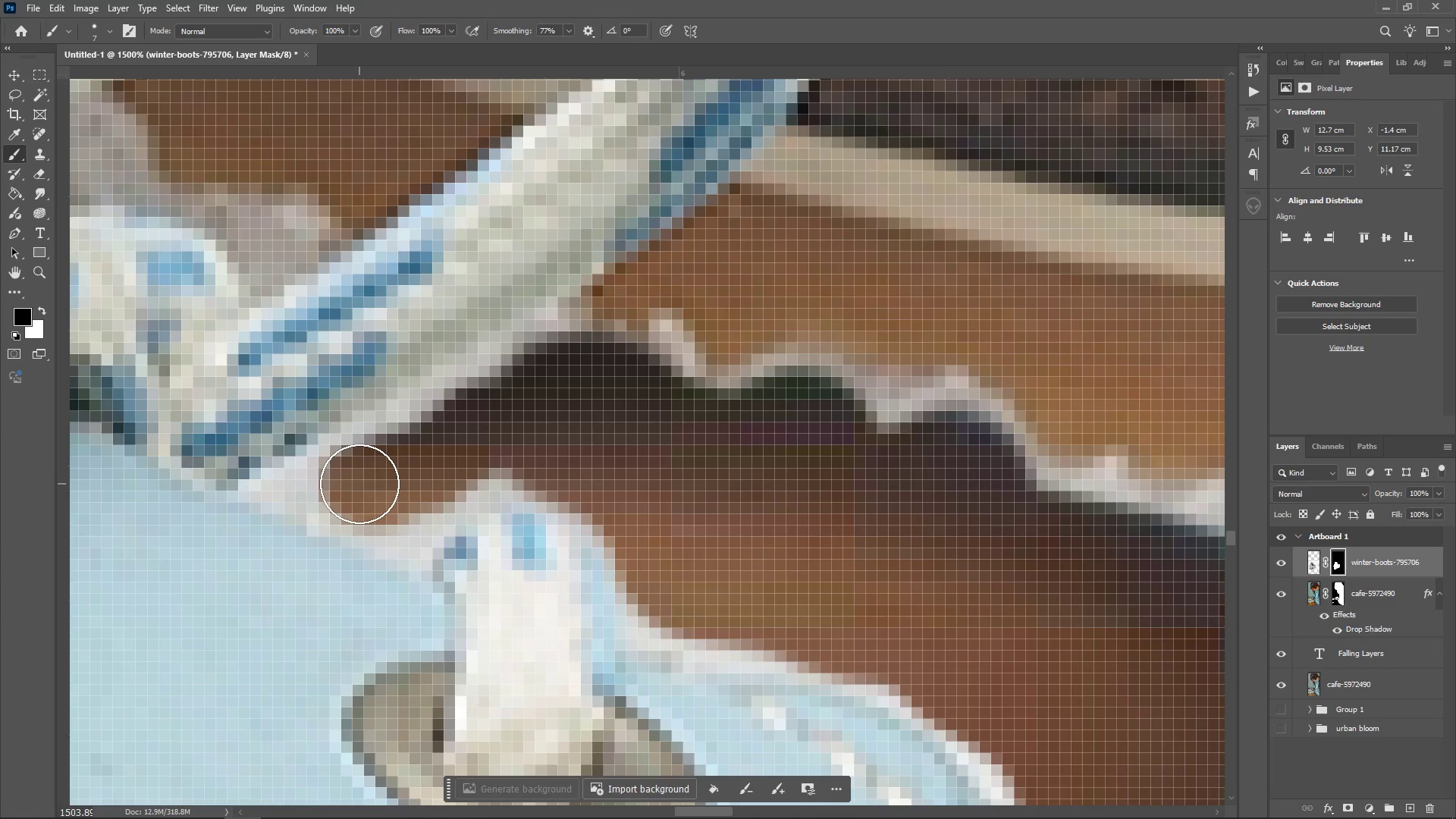 
triple_click([359, 484])
 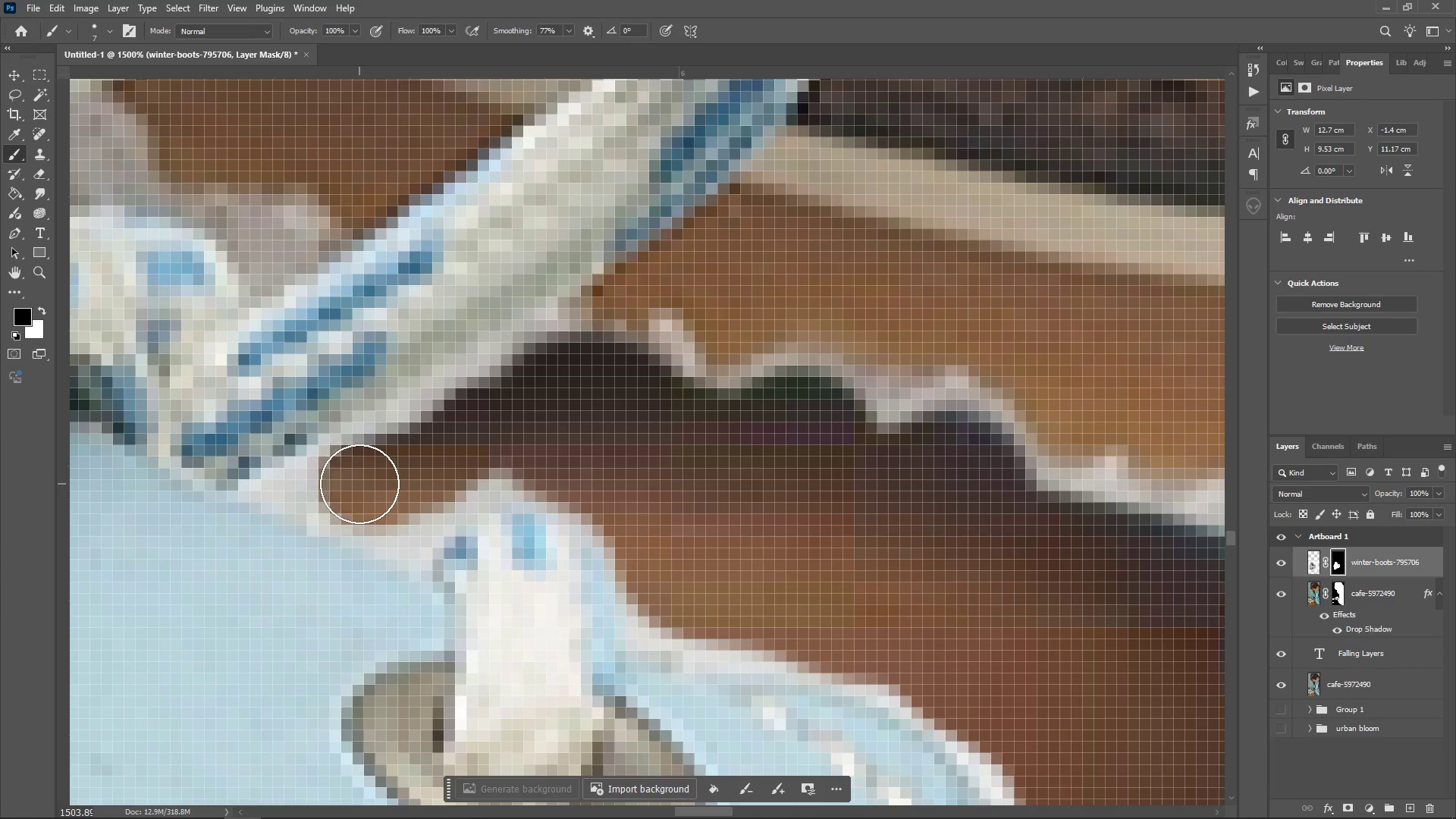 
triple_click([359, 484])
 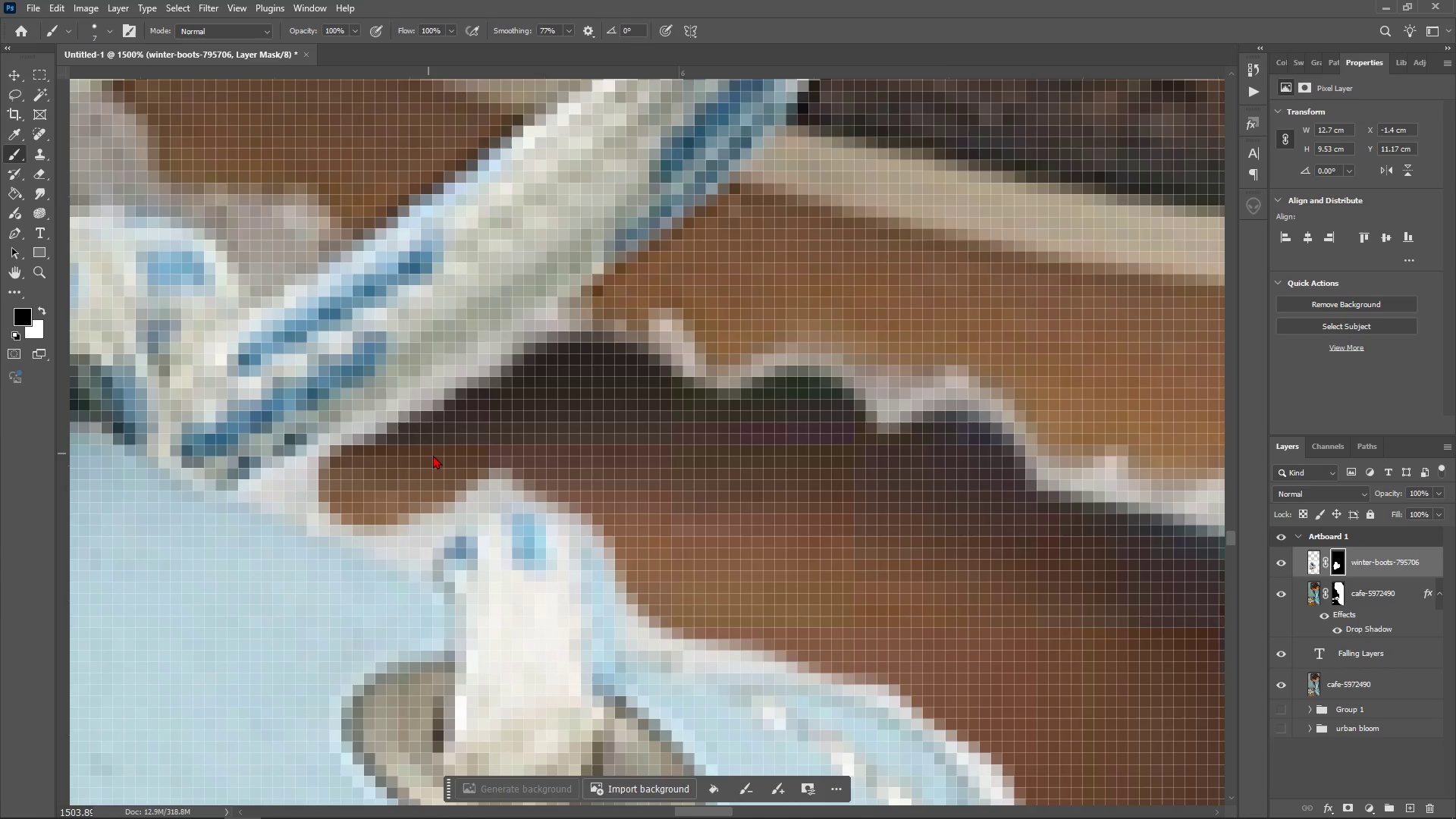 
triple_click([427, 453])
 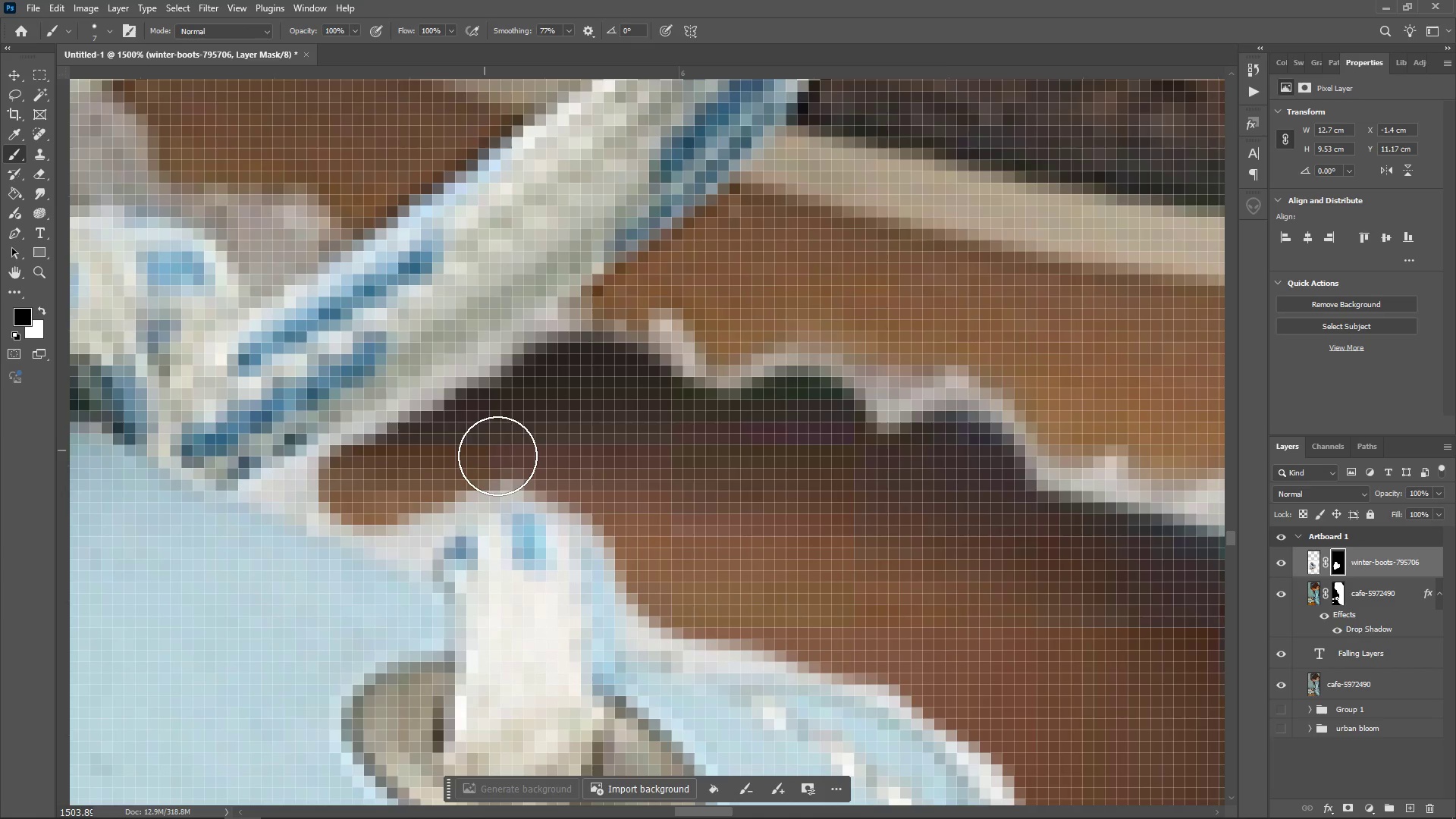 
left_click_drag(start_coordinate=[496, 454], to_coordinate=[521, 453])
 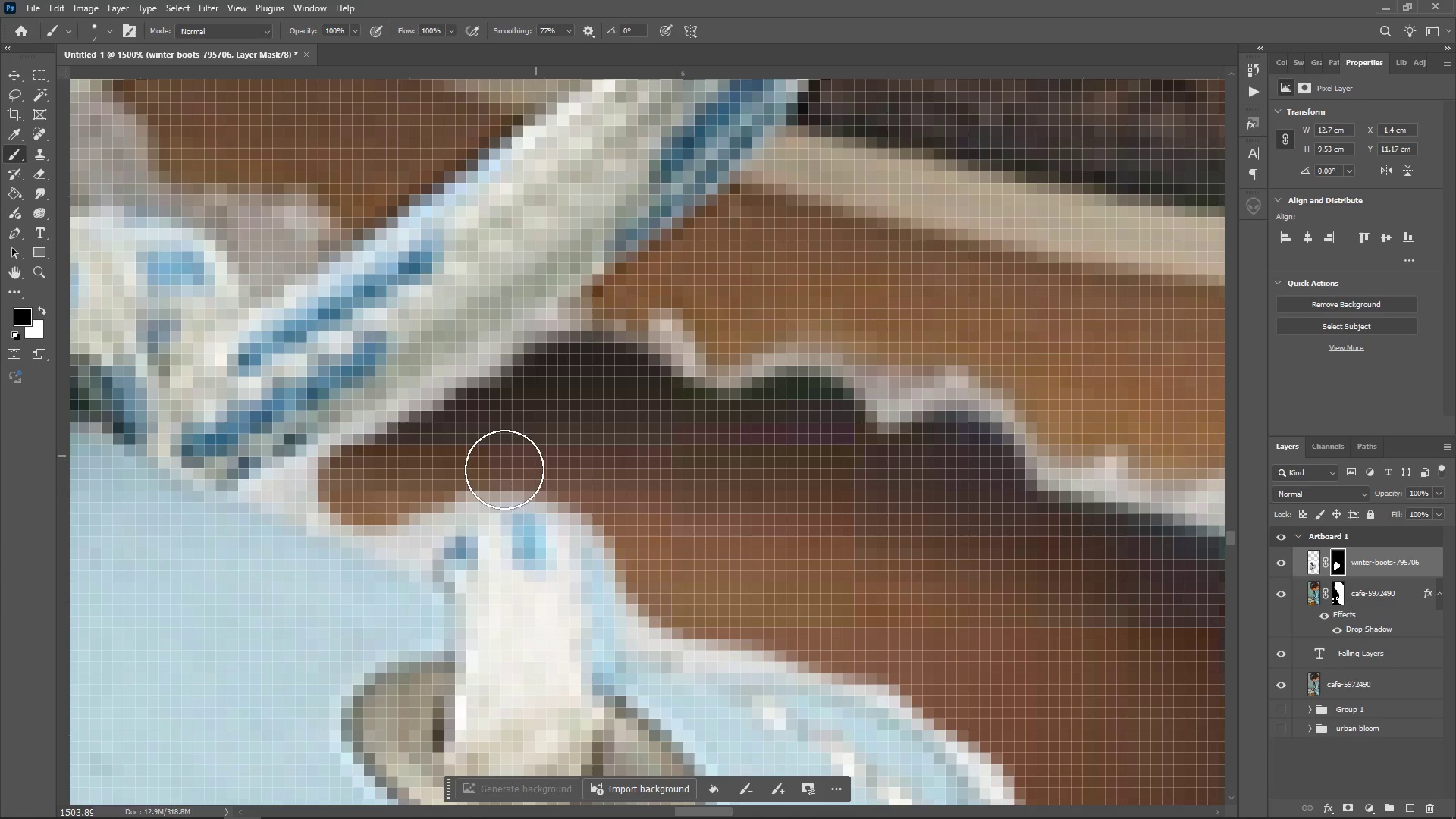 
left_click_drag(start_coordinate=[528, 454], to_coordinate=[536, 456])
 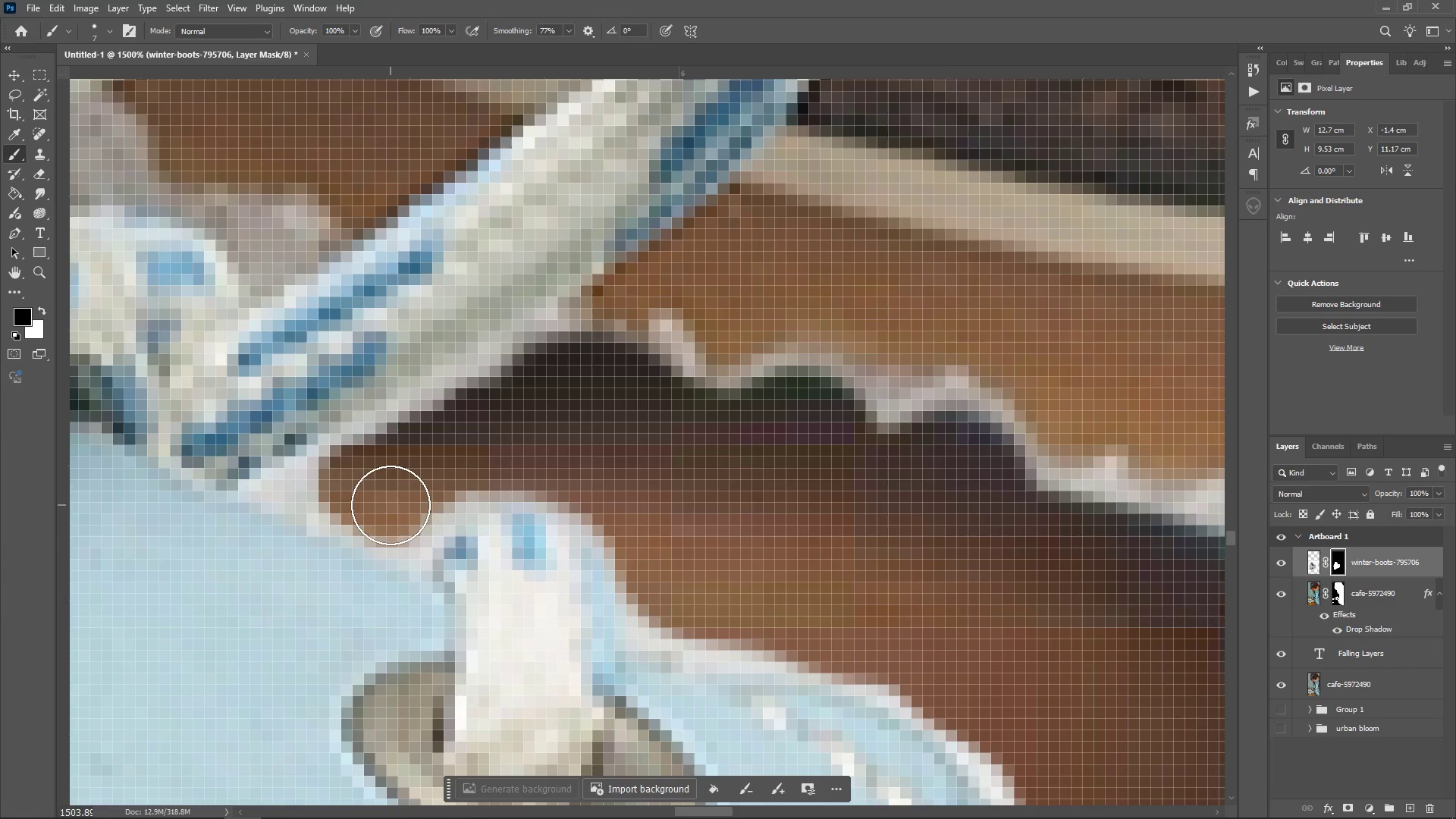 
double_click([397, 502])
 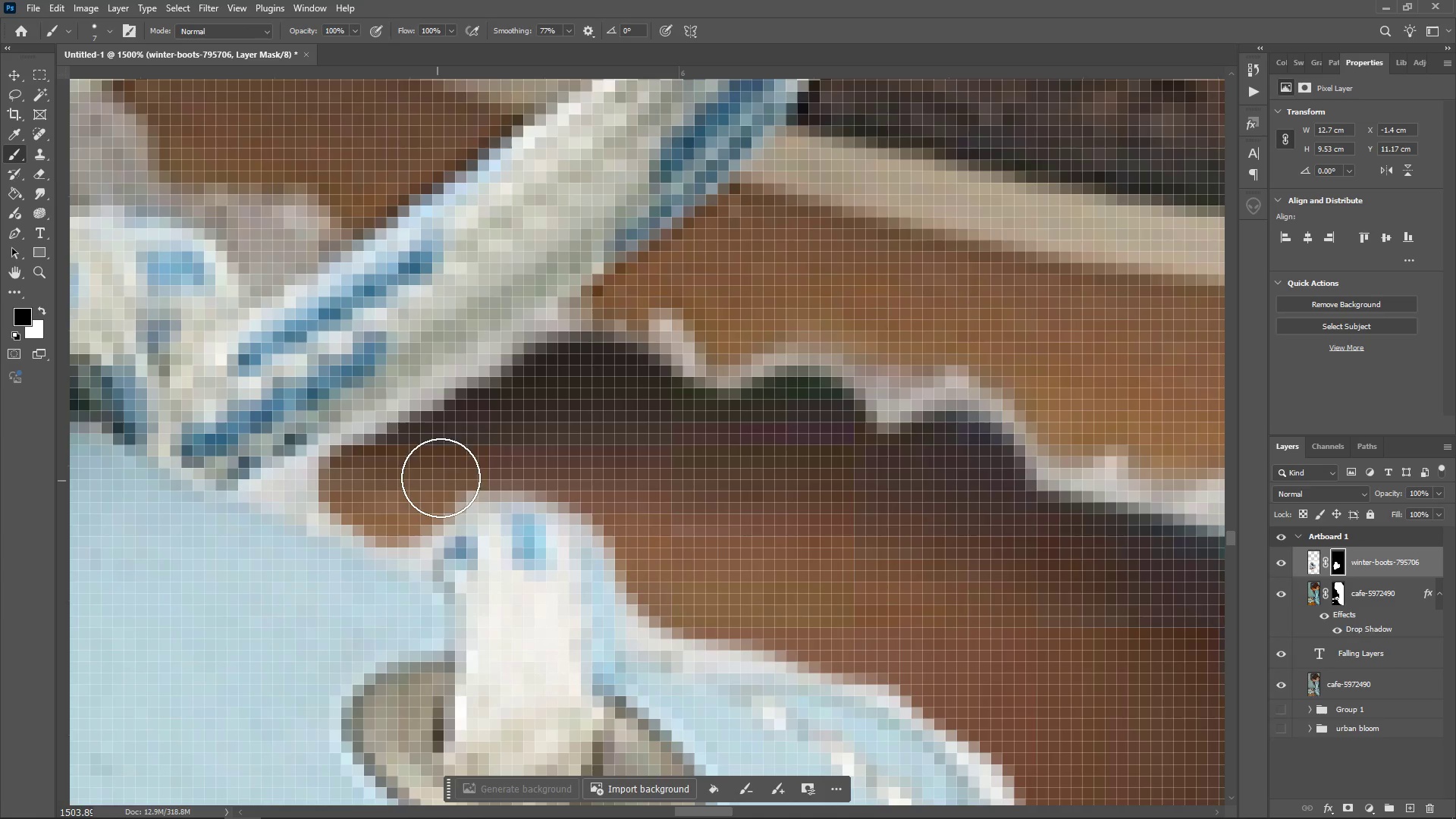 
left_click_drag(start_coordinate=[422, 491], to_coordinate=[430, 487])
 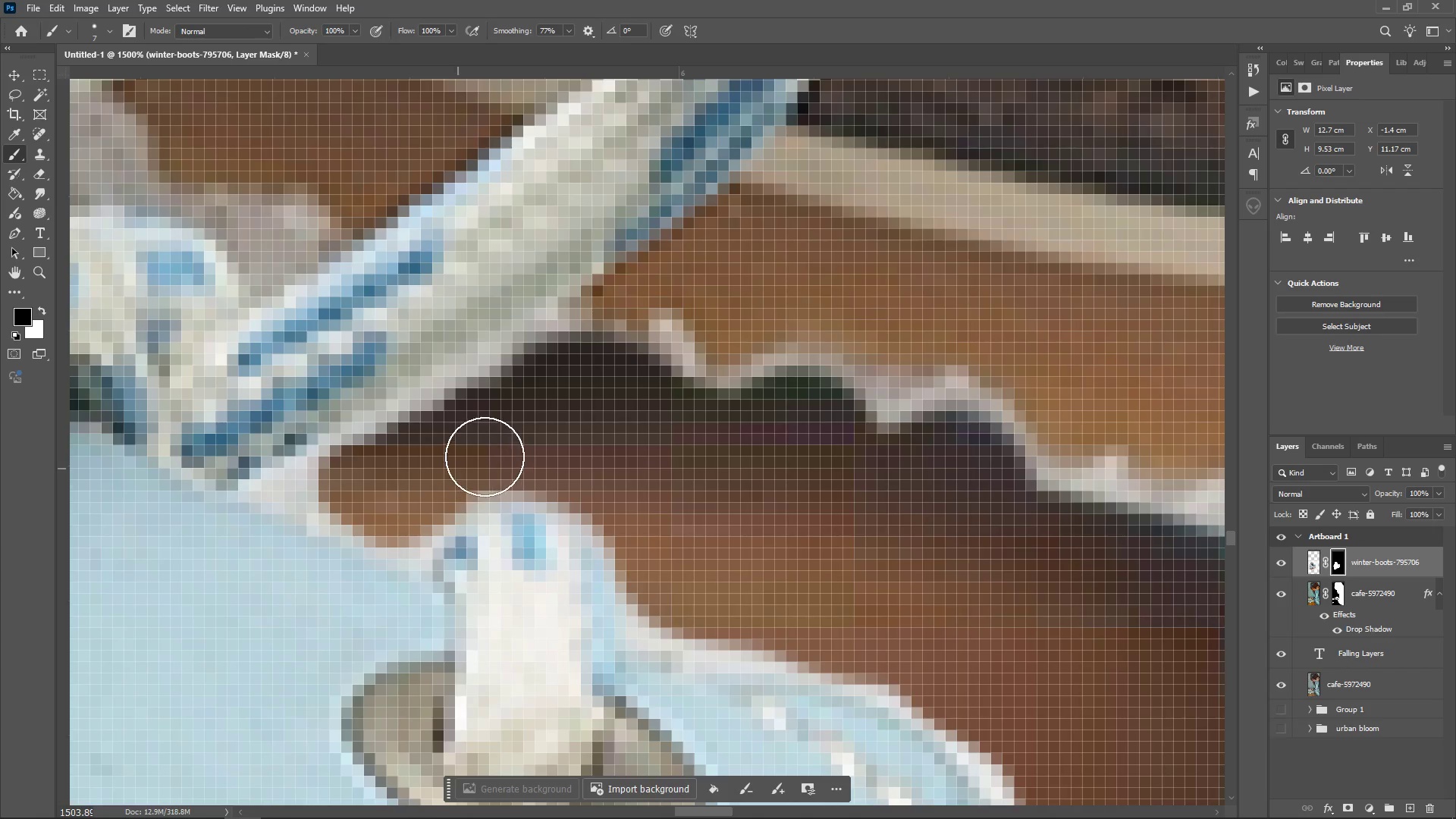 
left_click_drag(start_coordinate=[464, 466], to_coordinate=[475, 460])
 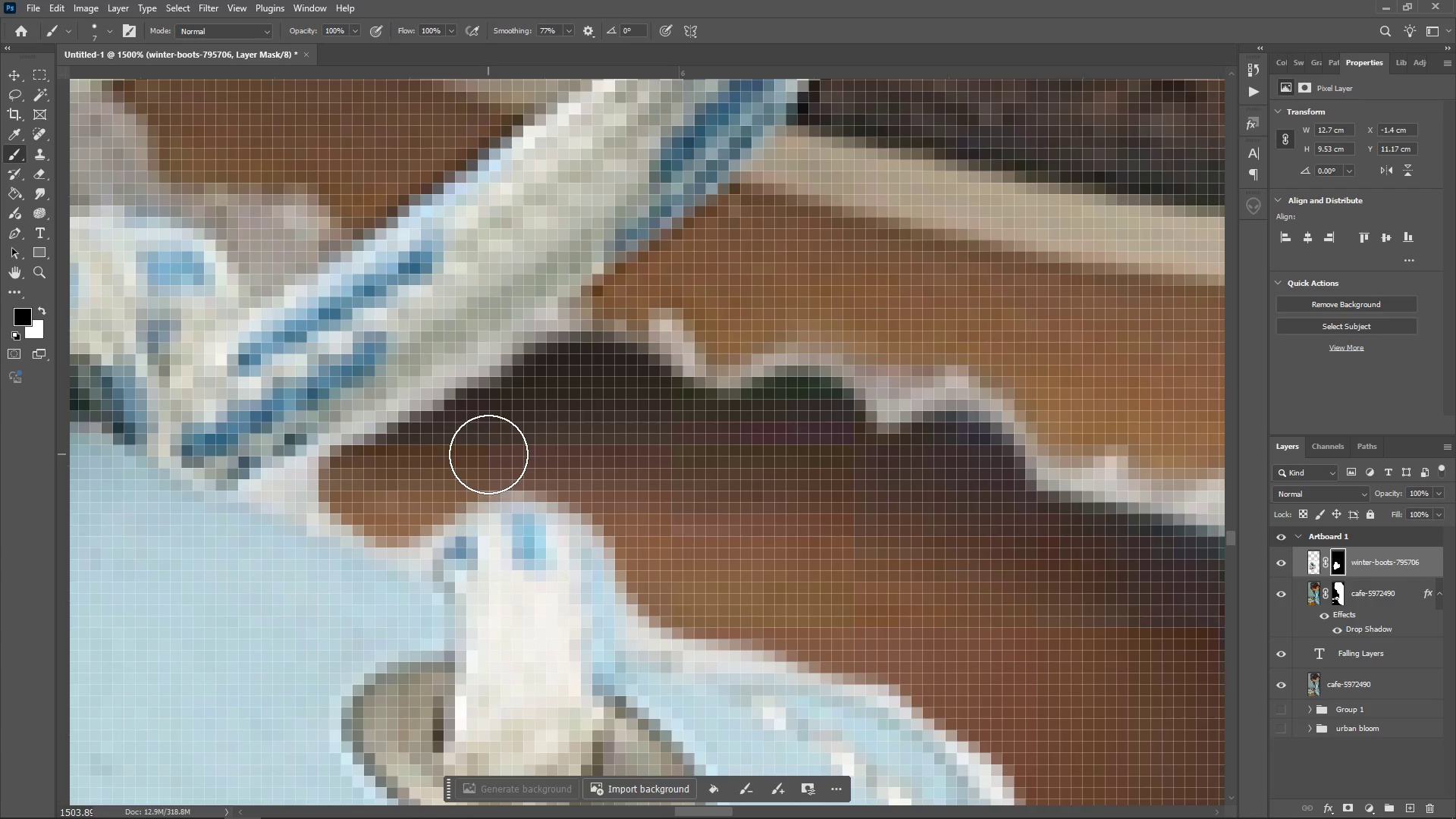 
triple_click([488, 454])
 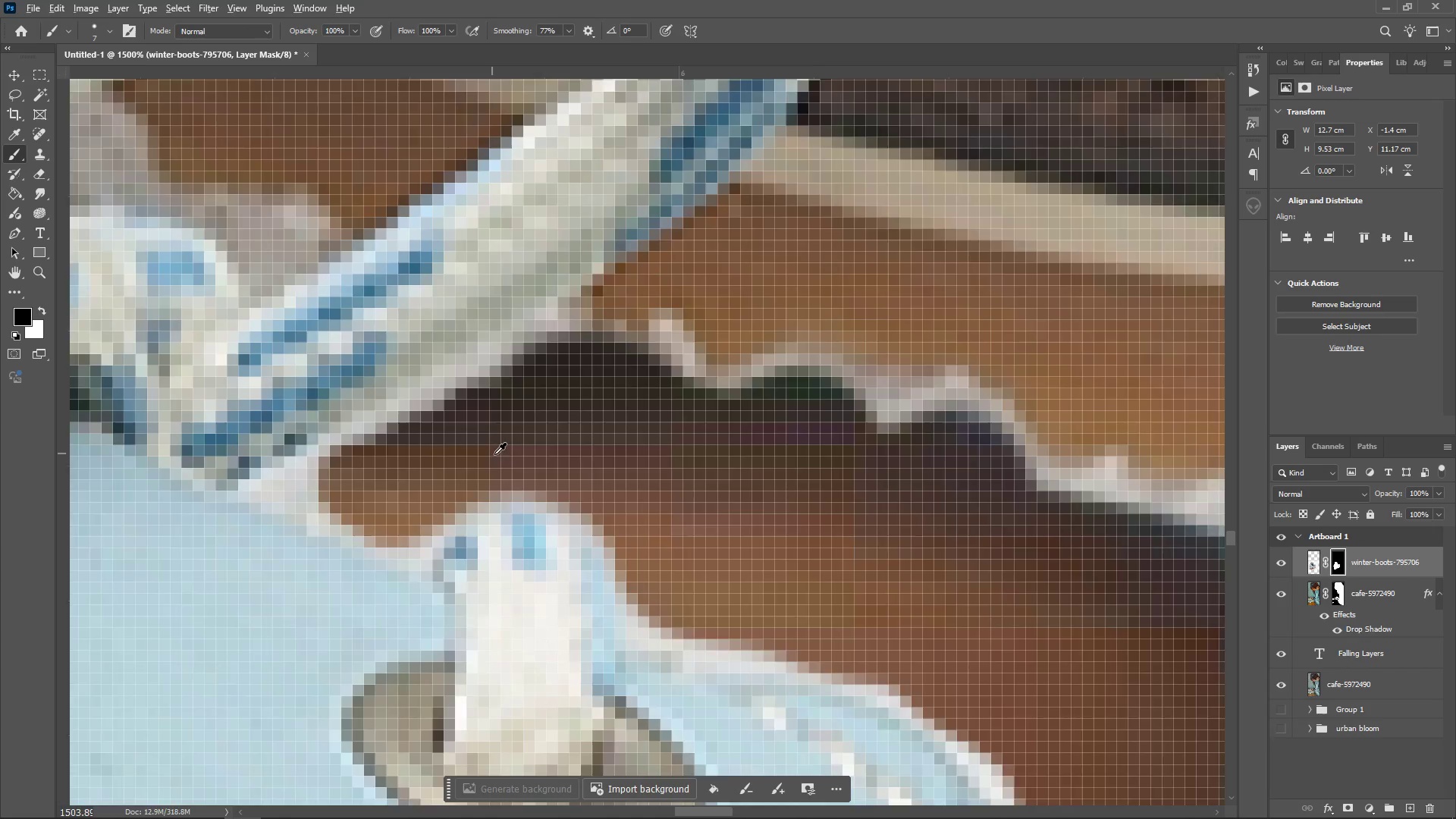 
hold_key(key=AltLeft, duration=1.55)
scroll: coordinate [500, 459], scroll_direction: down, amount: 28.0
 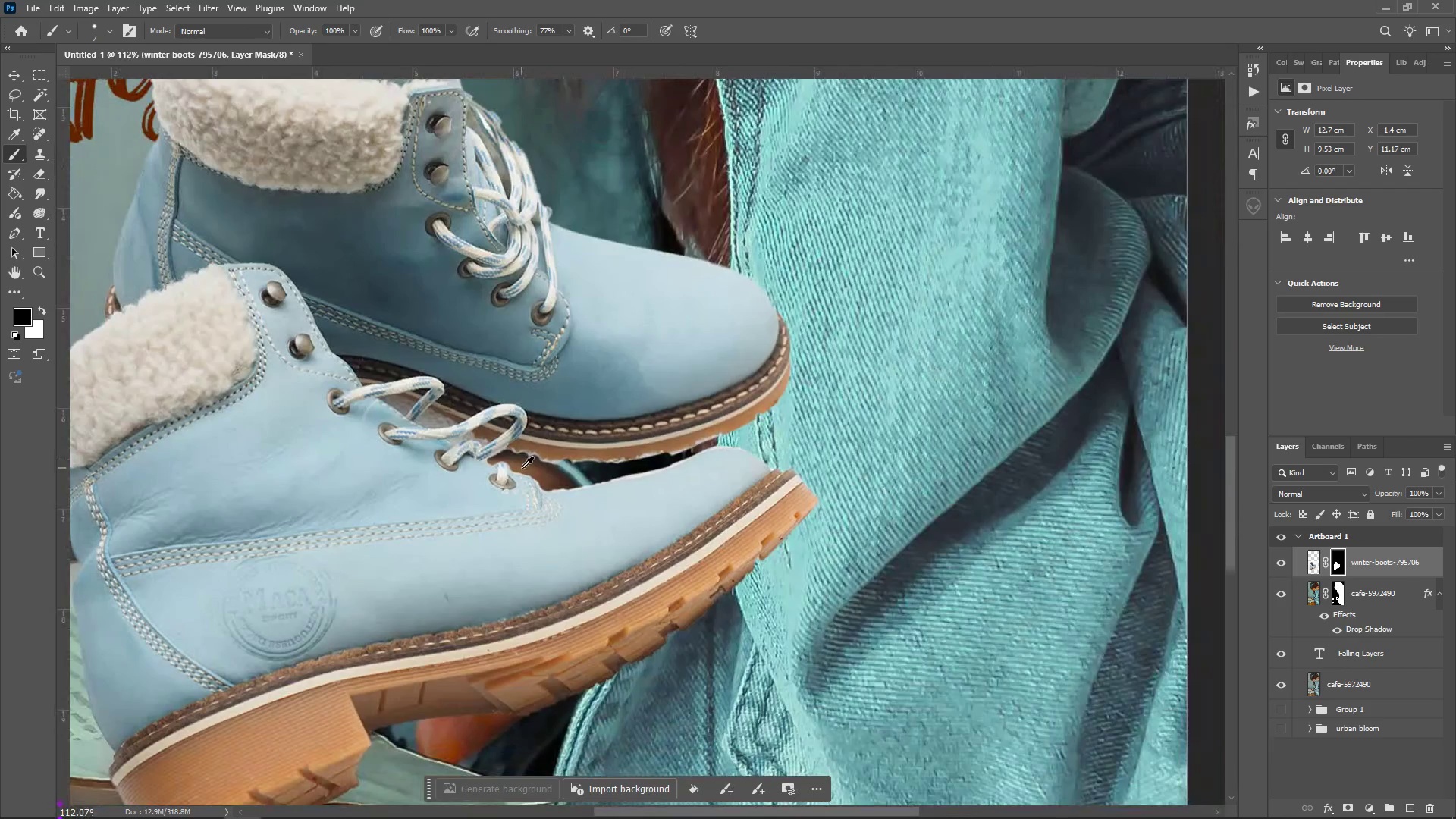 
hold_key(key=AltLeft, duration=1.5)
scroll: coordinate [563, 499], scroll_direction: down, amount: 8.0
 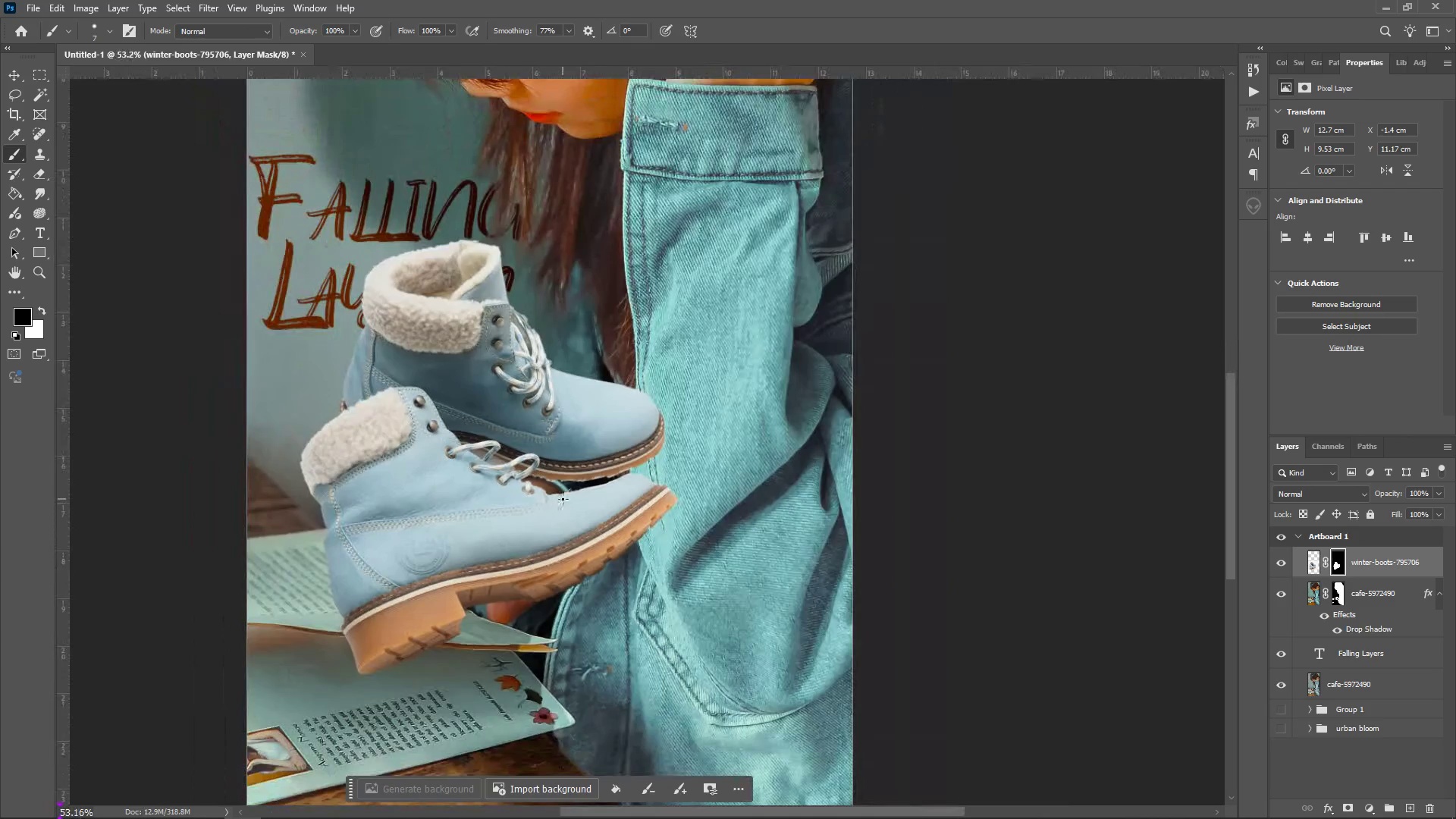 
hold_key(key=AltLeft, duration=0.65)
 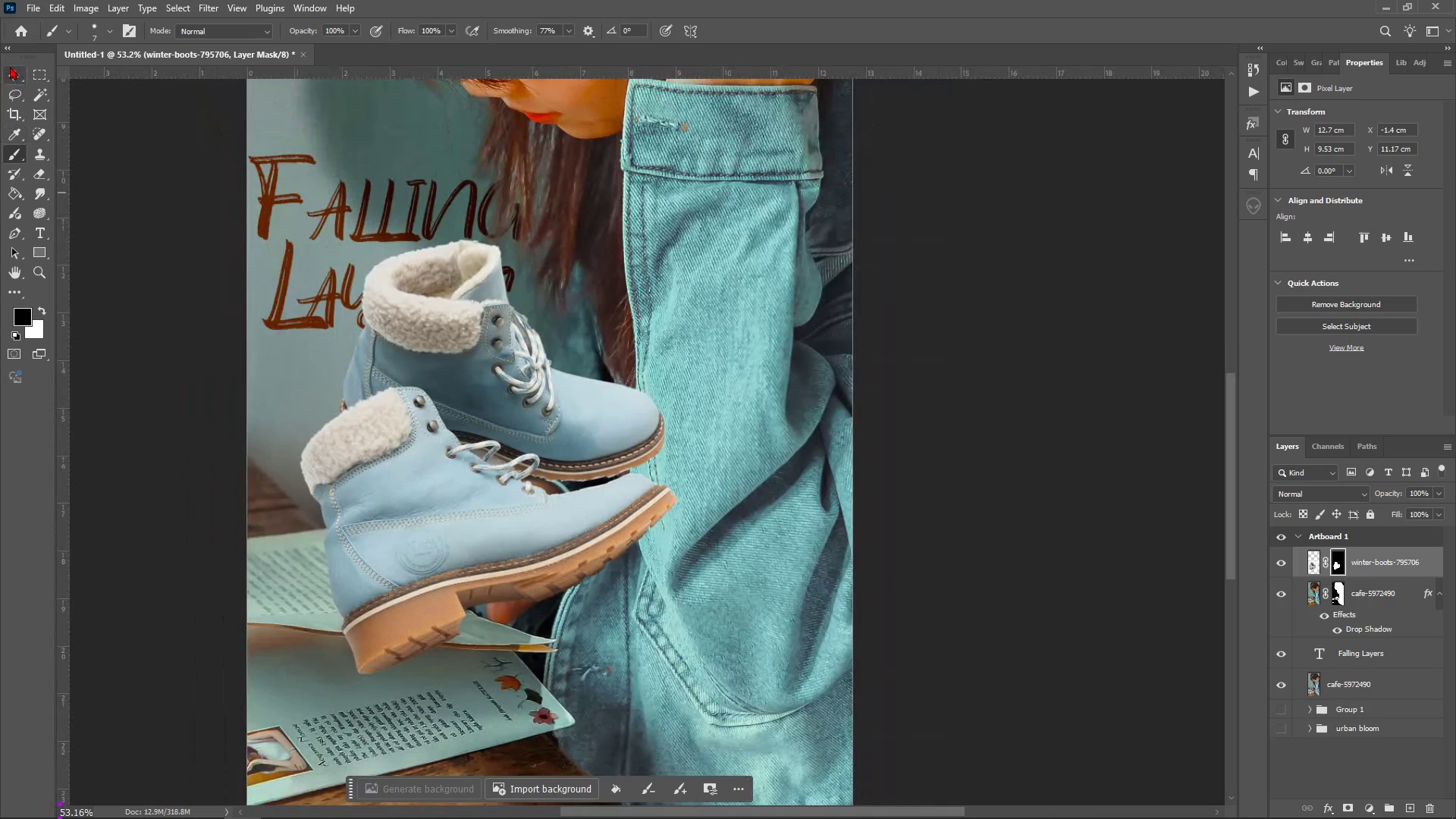 
left_click([10, 66])
 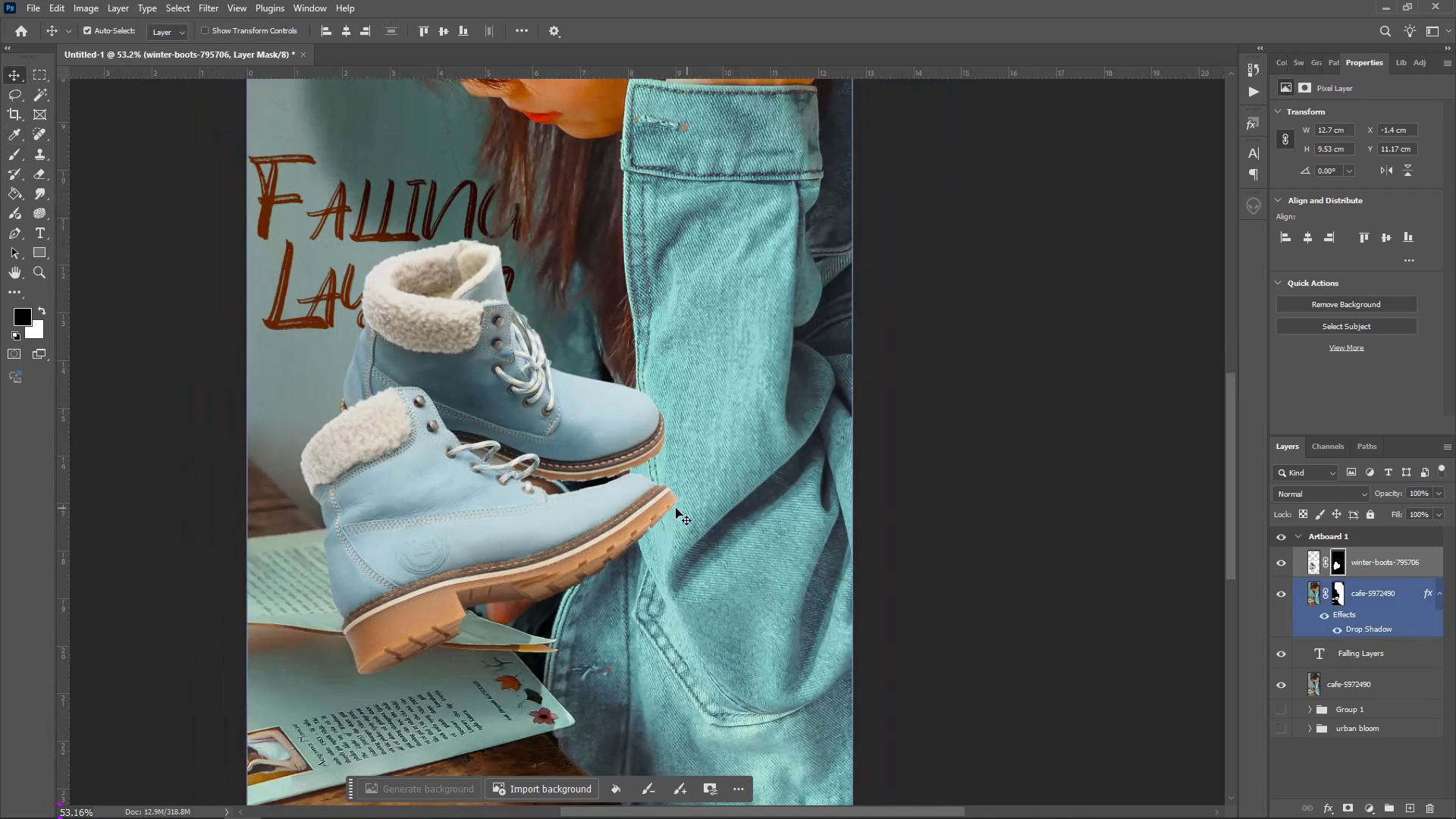 
hold_key(key=AltLeft, duration=0.46)
scroll: coordinate [635, 528], scroll_direction: down, amount: 9.0
 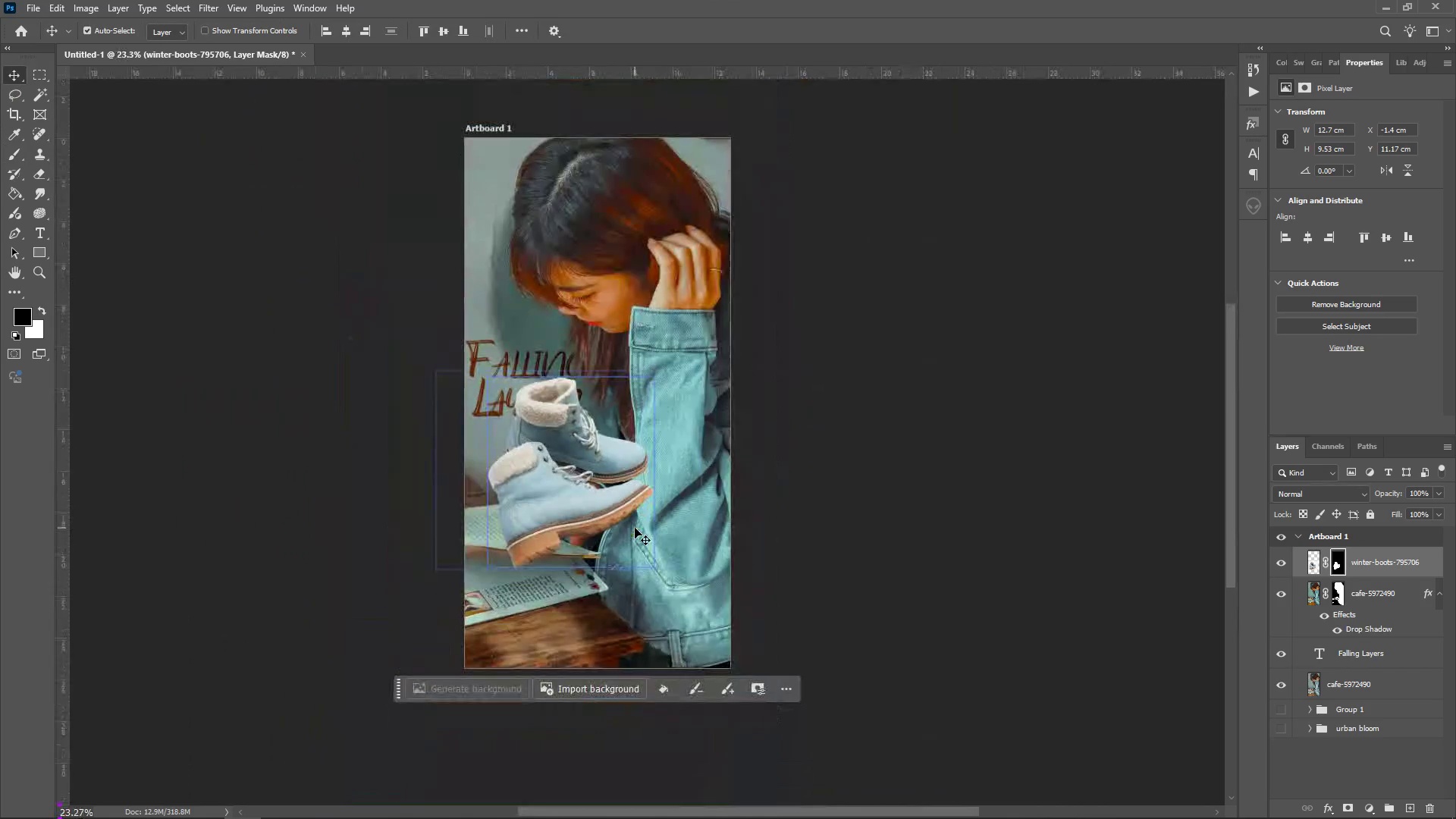 
scroll: coordinate [550, 570], scroll_direction: up, amount: 1.0
 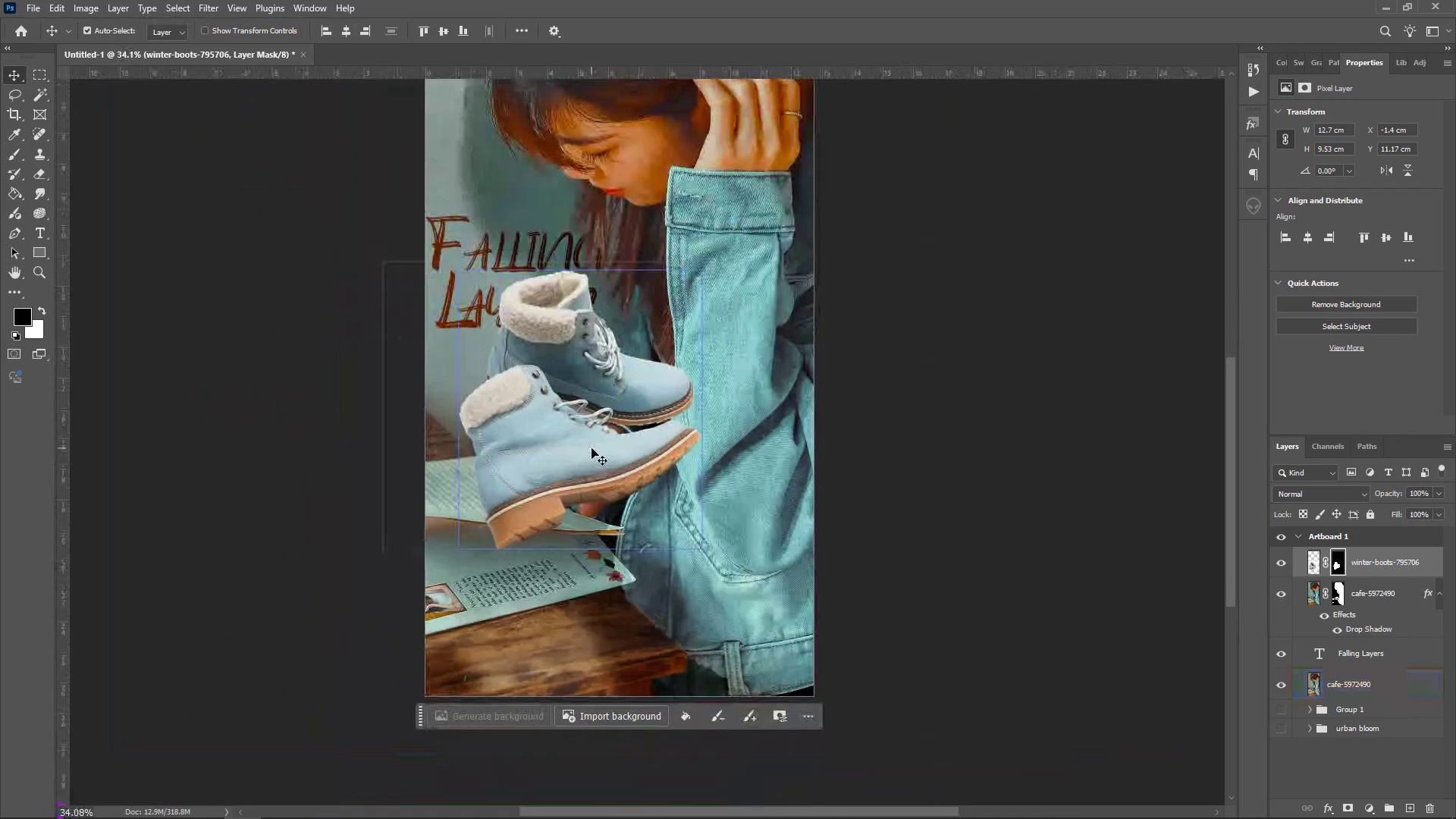 
hold_key(key=AltLeft, duration=0.41)
 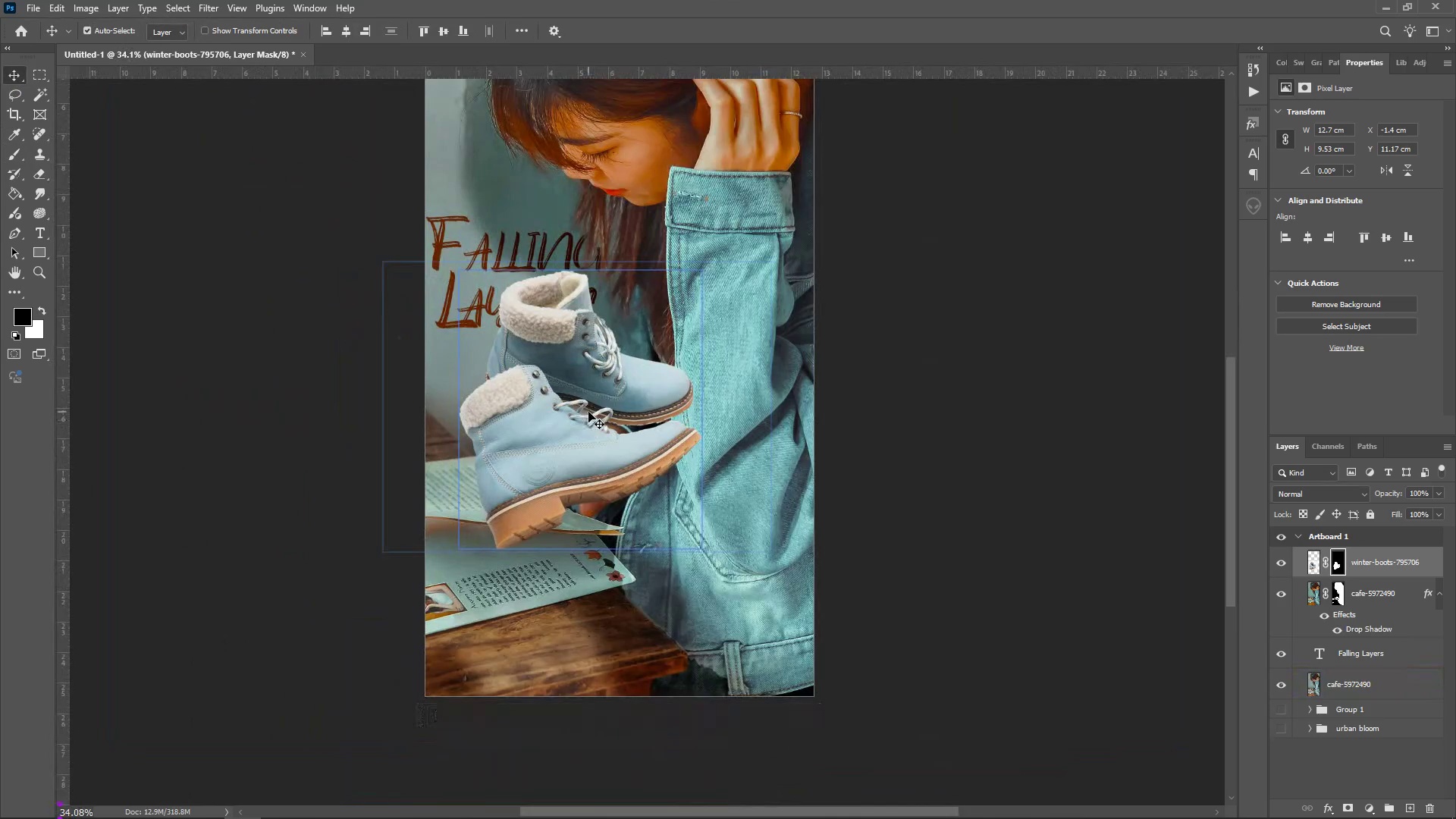 
left_click_drag(start_coordinate=[588, 412], to_coordinate=[585, 562])
 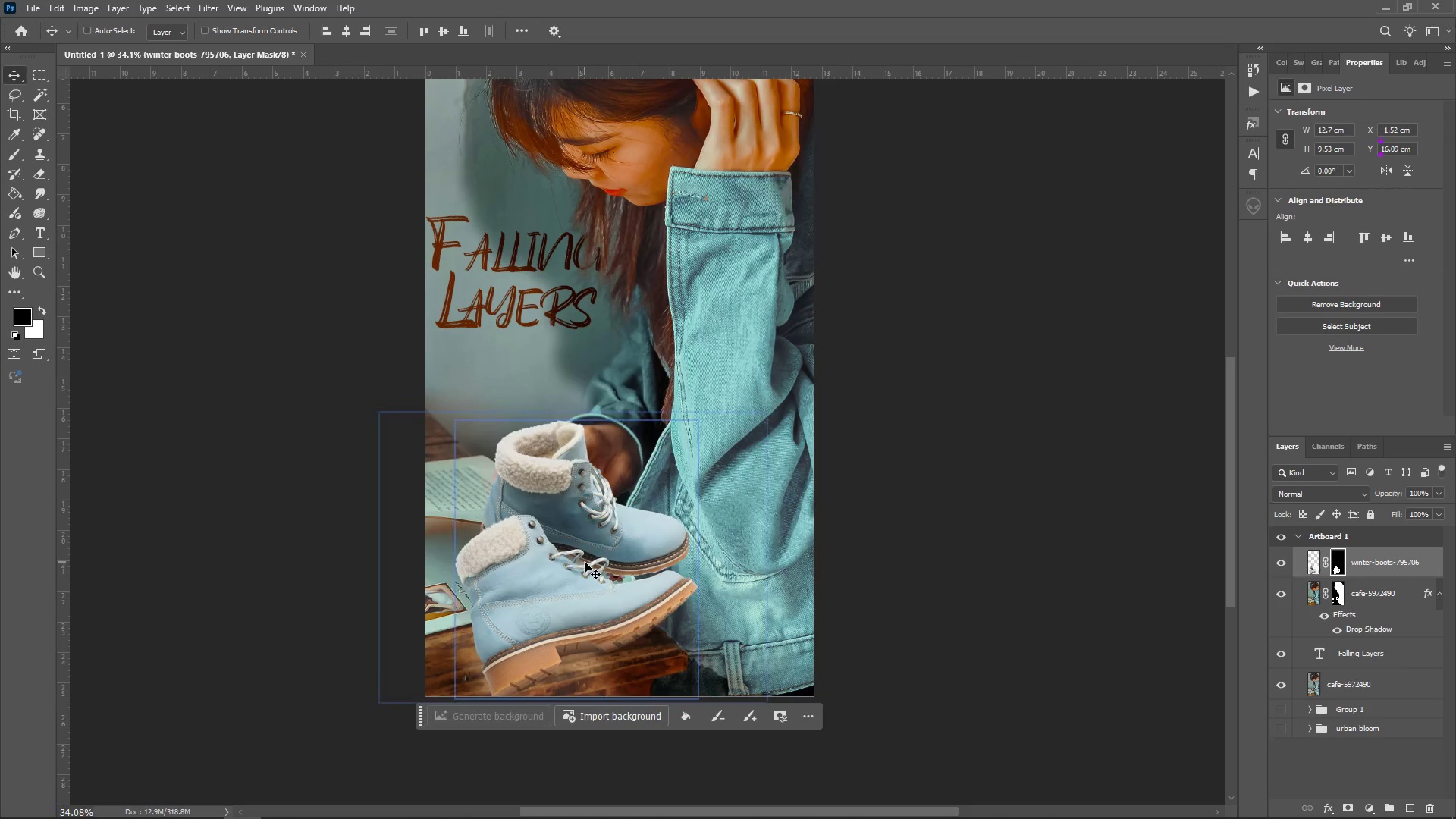 
key(Control+T)
 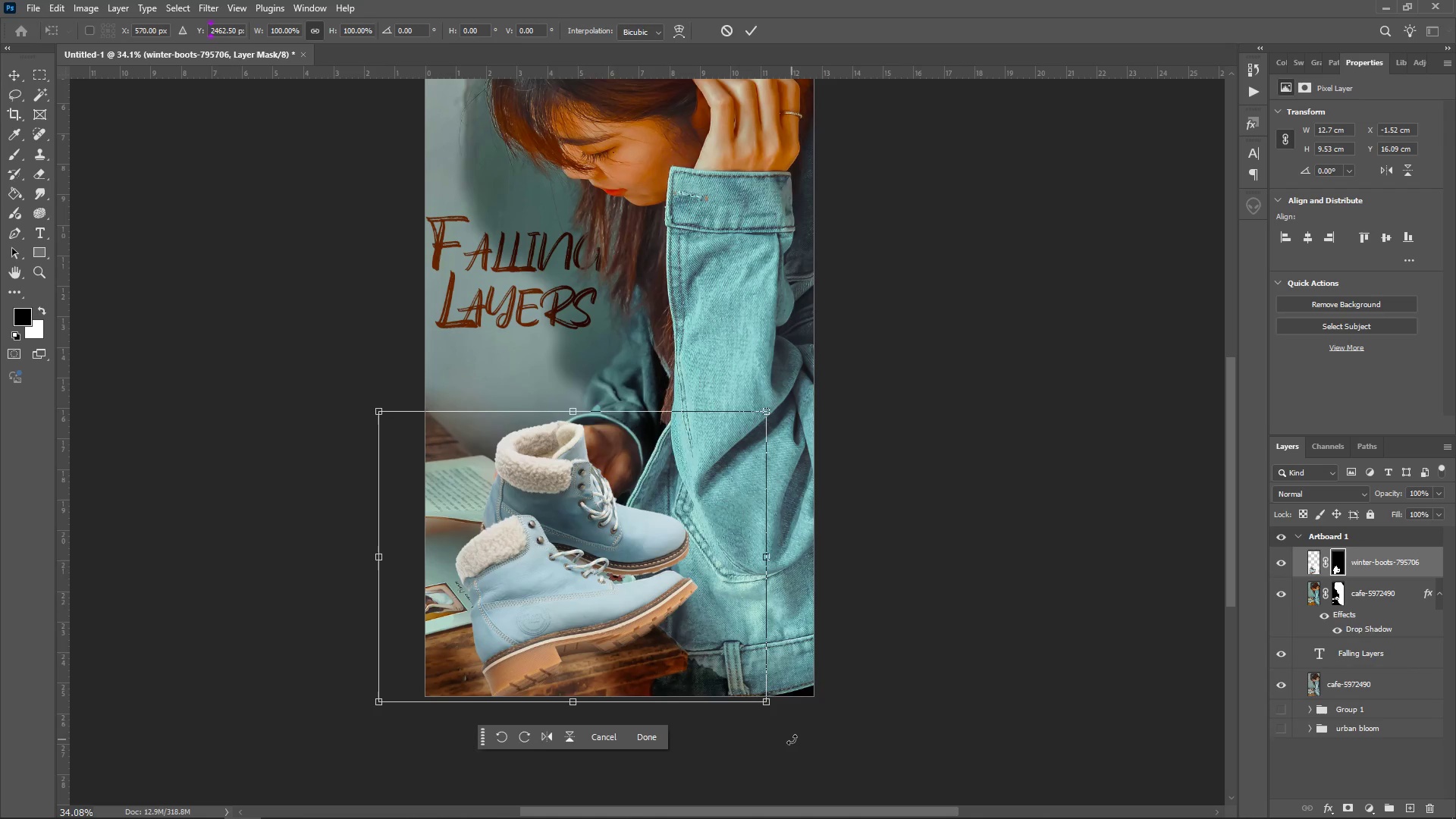 
left_click_drag(start_coordinate=[792, 739], to_coordinate=[720, 720])
 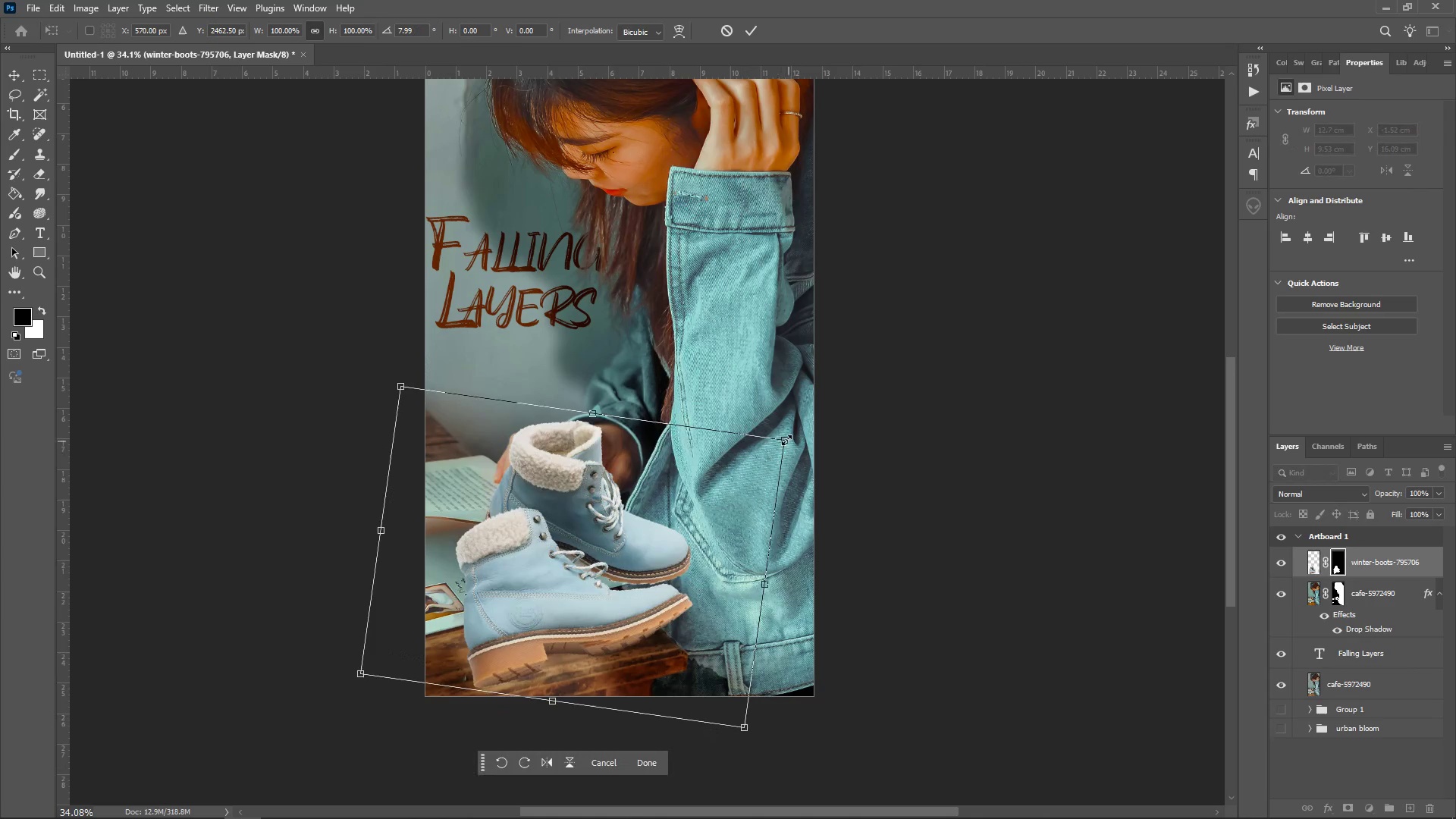 
left_click_drag(start_coordinate=[786, 439], to_coordinate=[714, 529])
 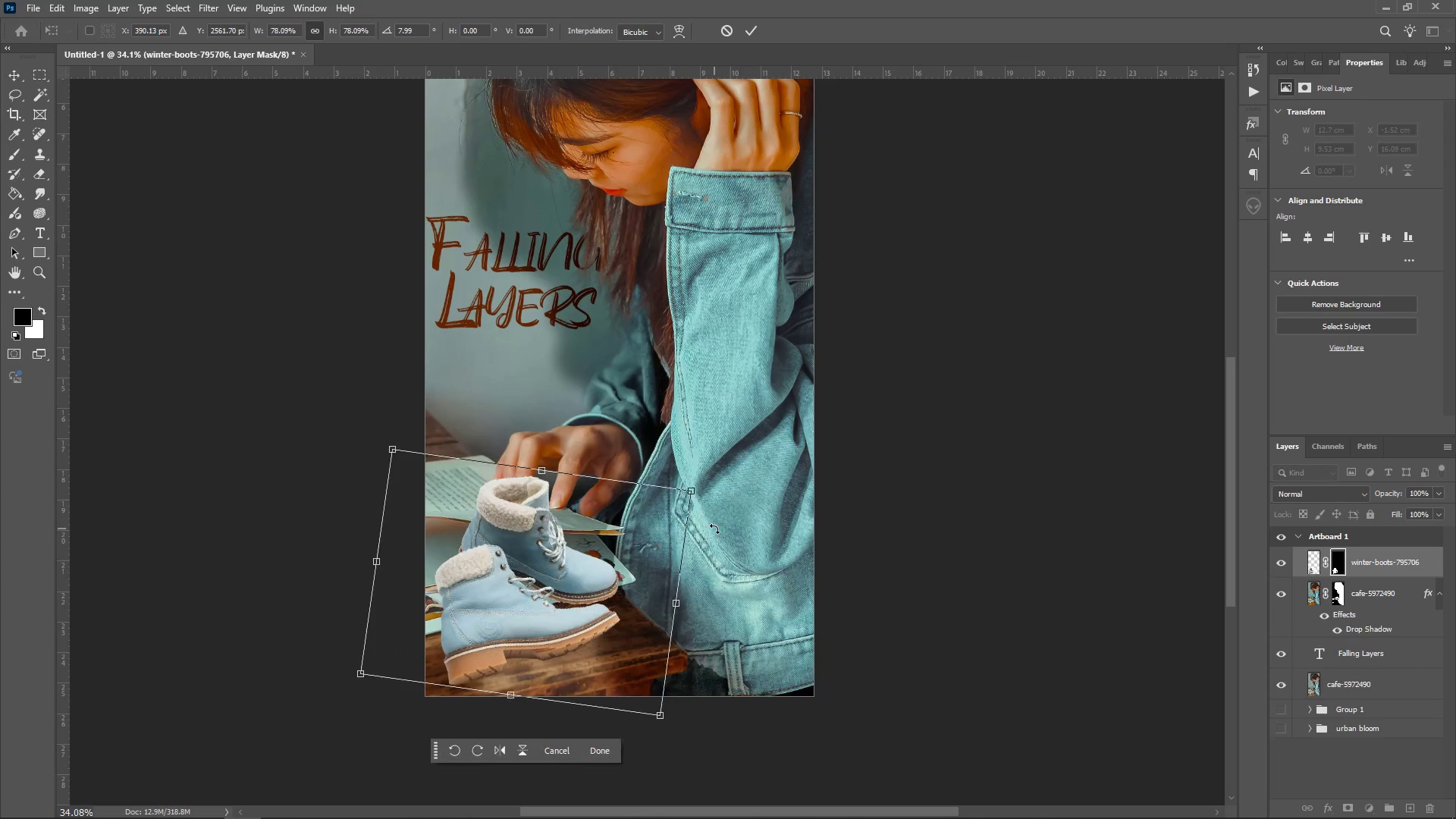 
key(Enter)
 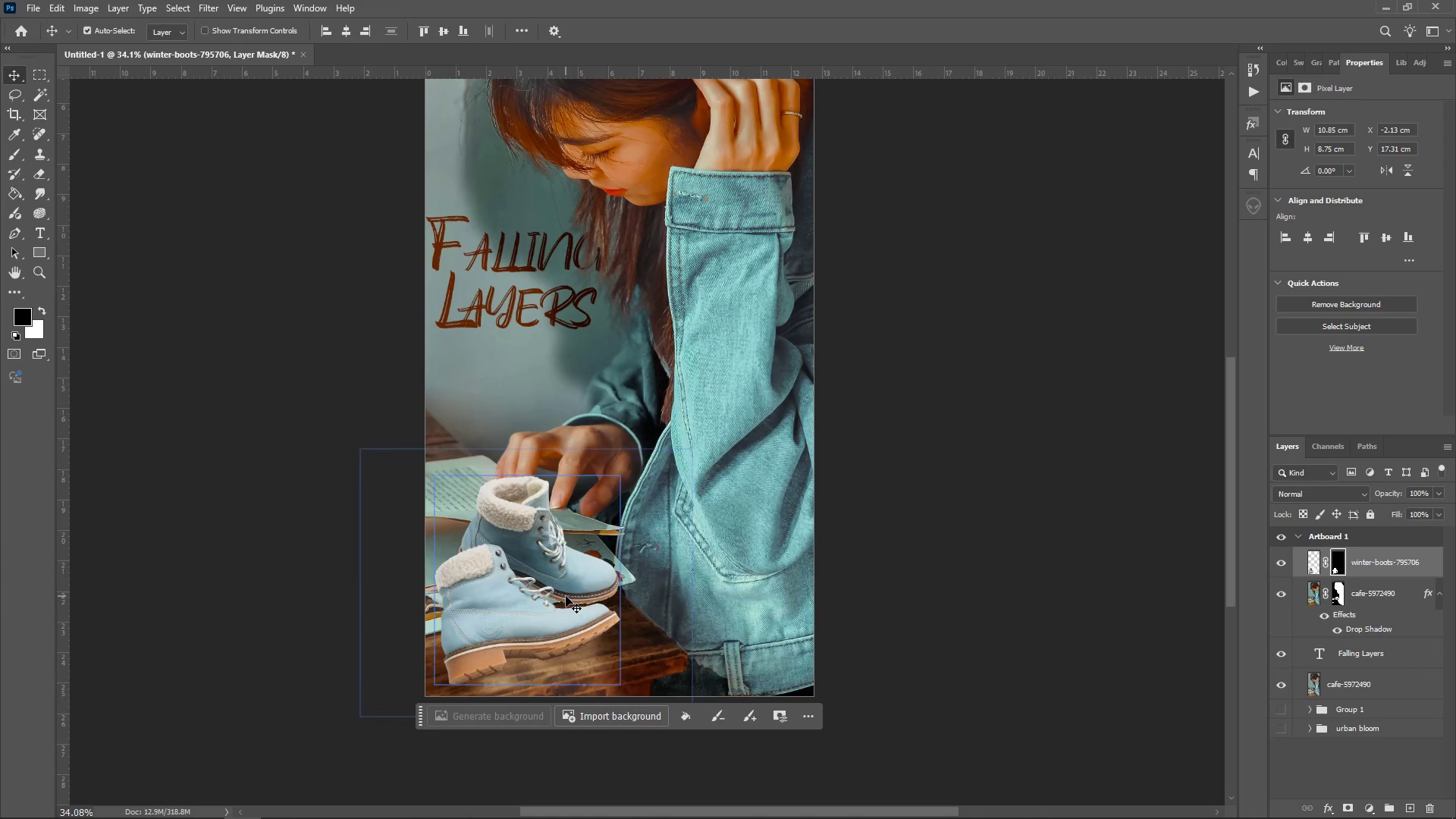 
left_click_drag(start_coordinate=[566, 596], to_coordinate=[592, 597])
 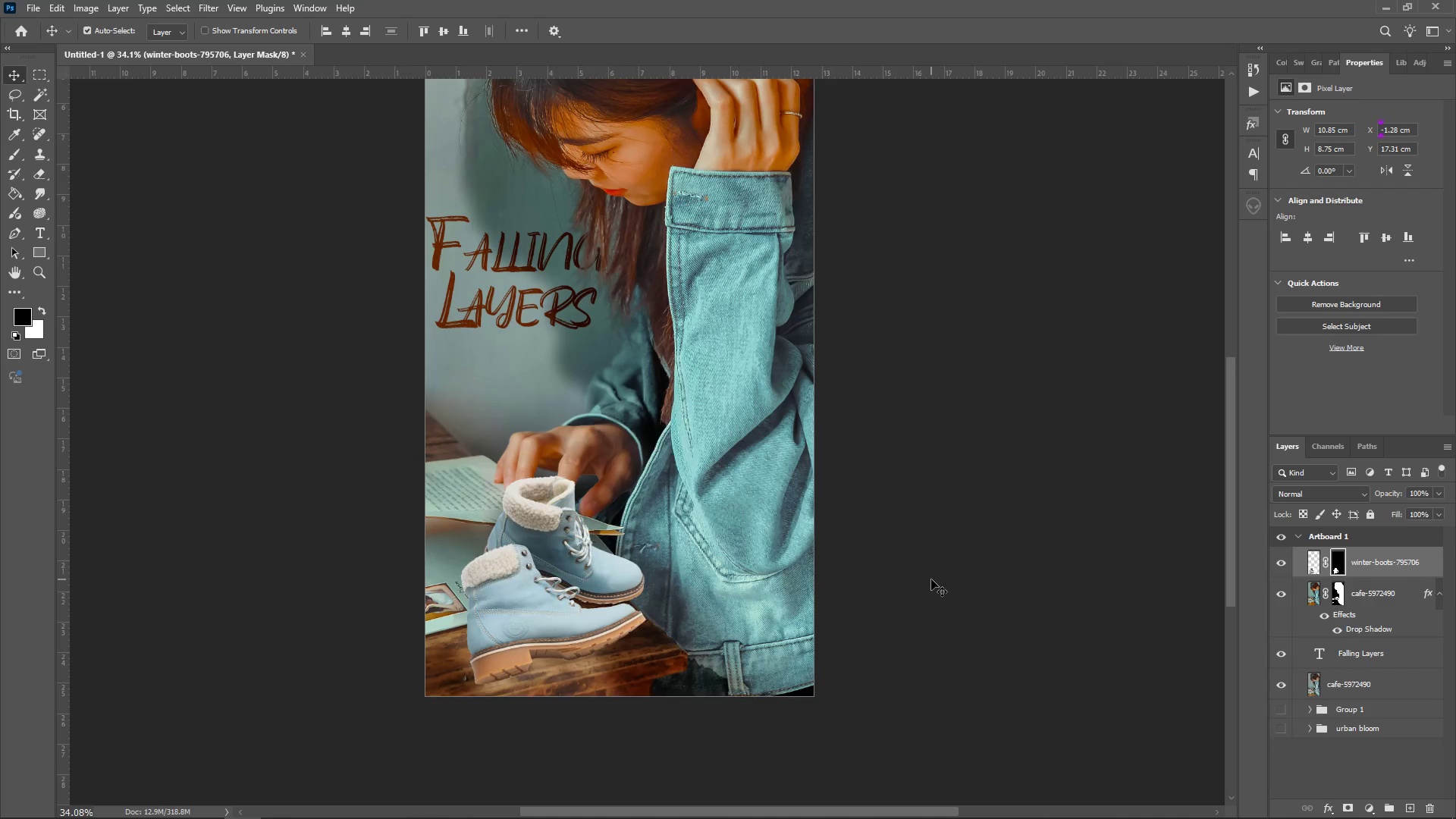 
left_click([931, 579])
 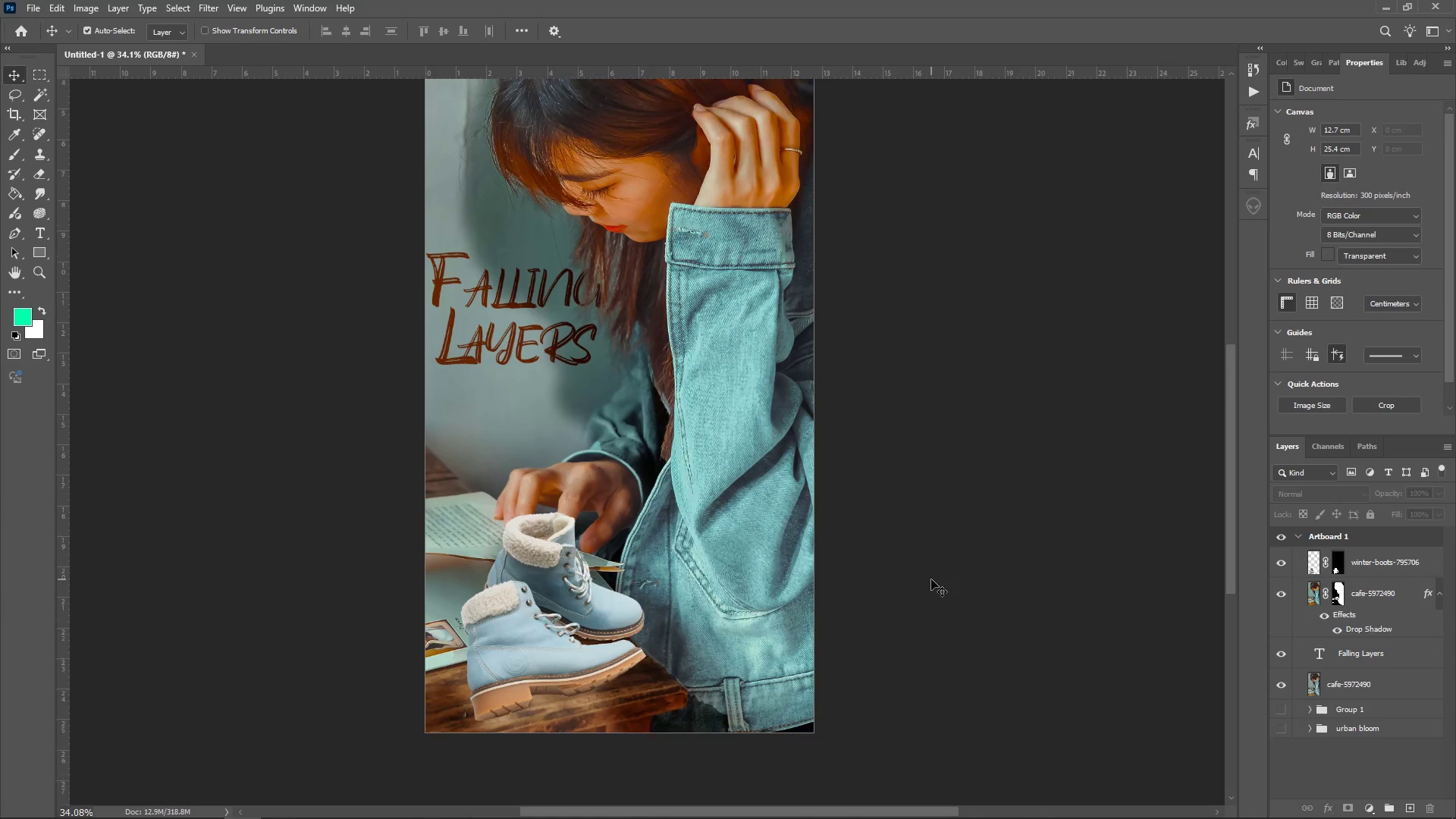 
scroll: coordinate [931, 579], scroll_direction: up, amount: 6.0
 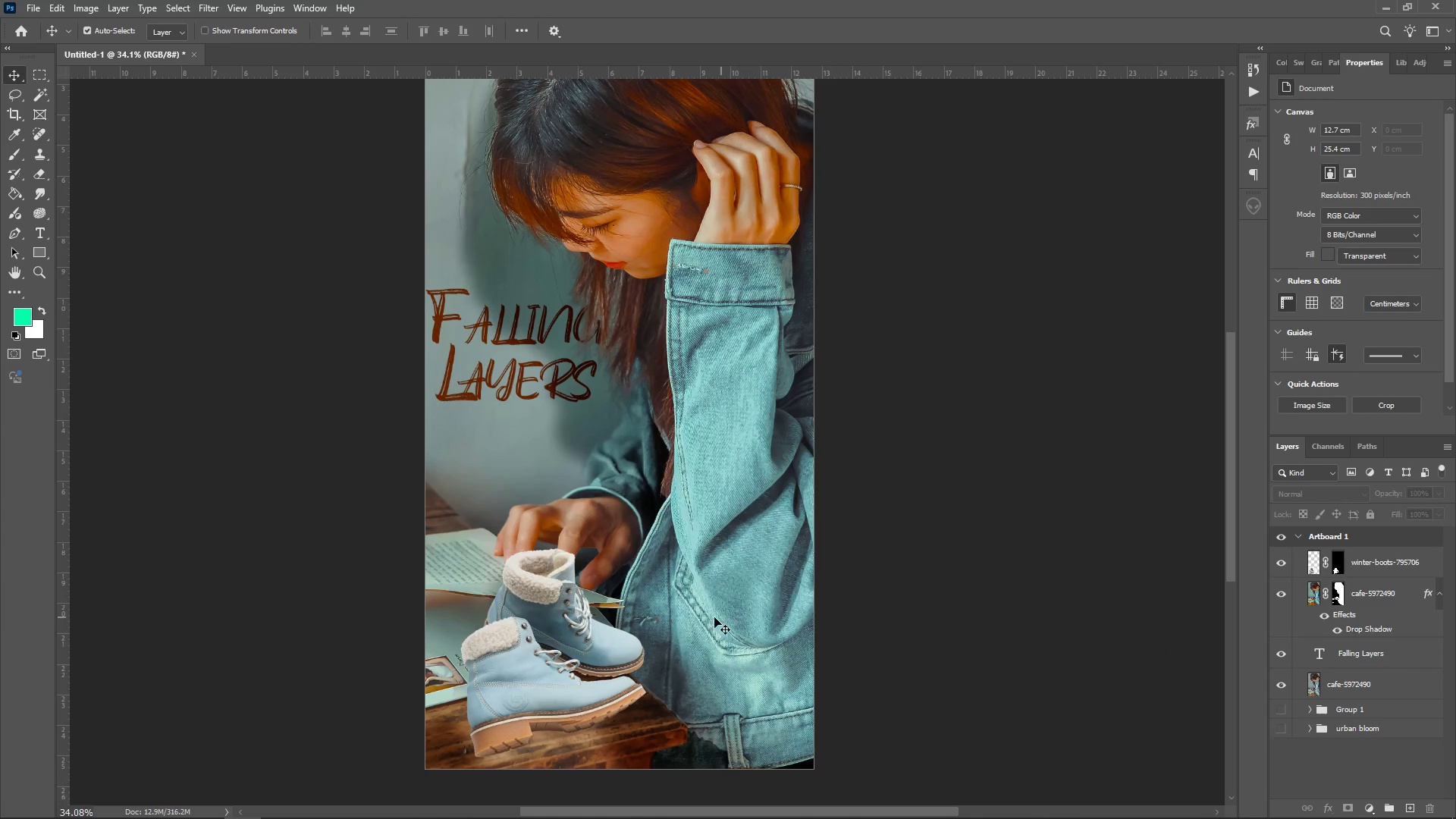 
scroll: coordinate [538, 674], scroll_direction: down, amount: 2.0
 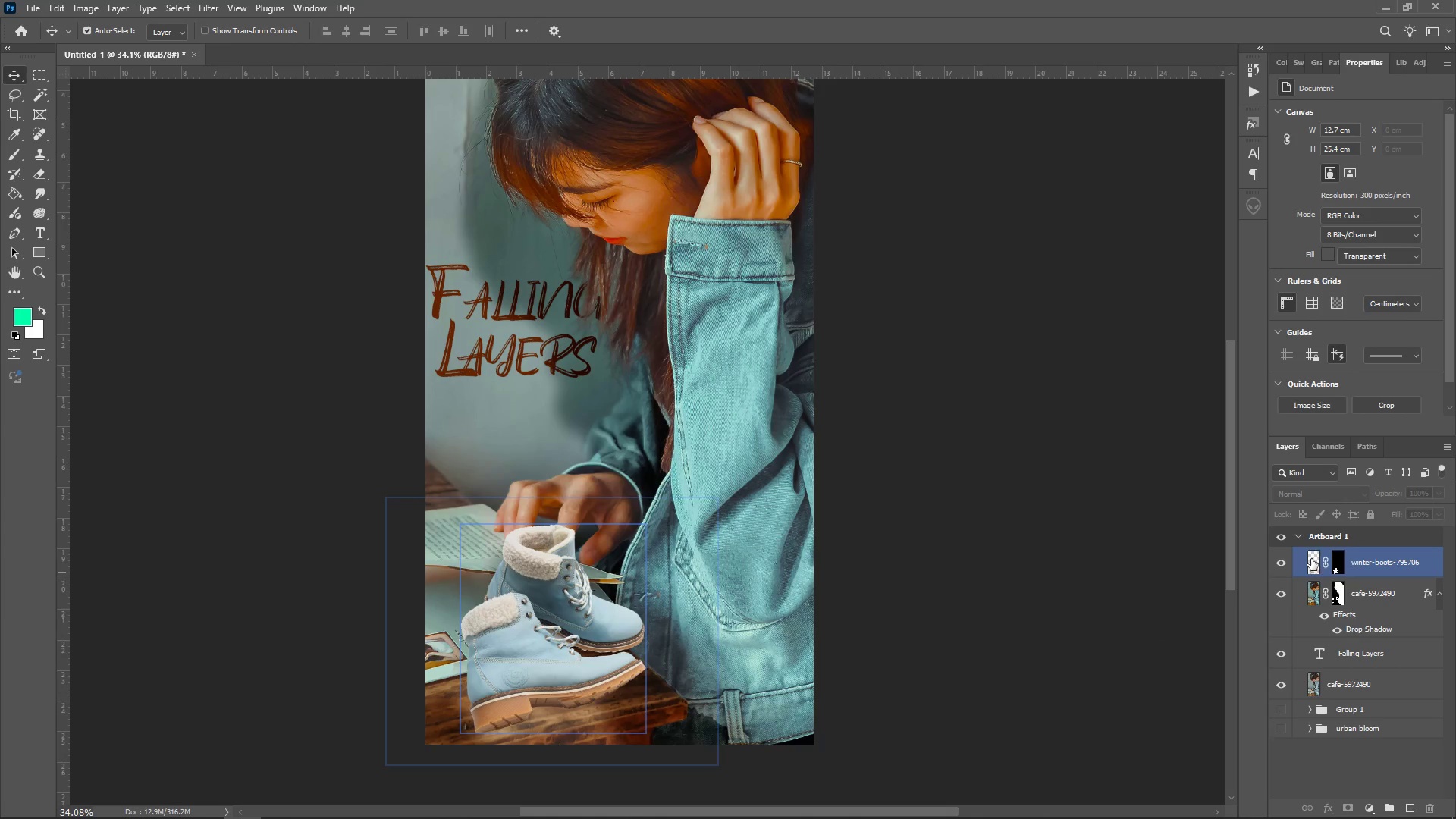 
left_click([1311, 559])
 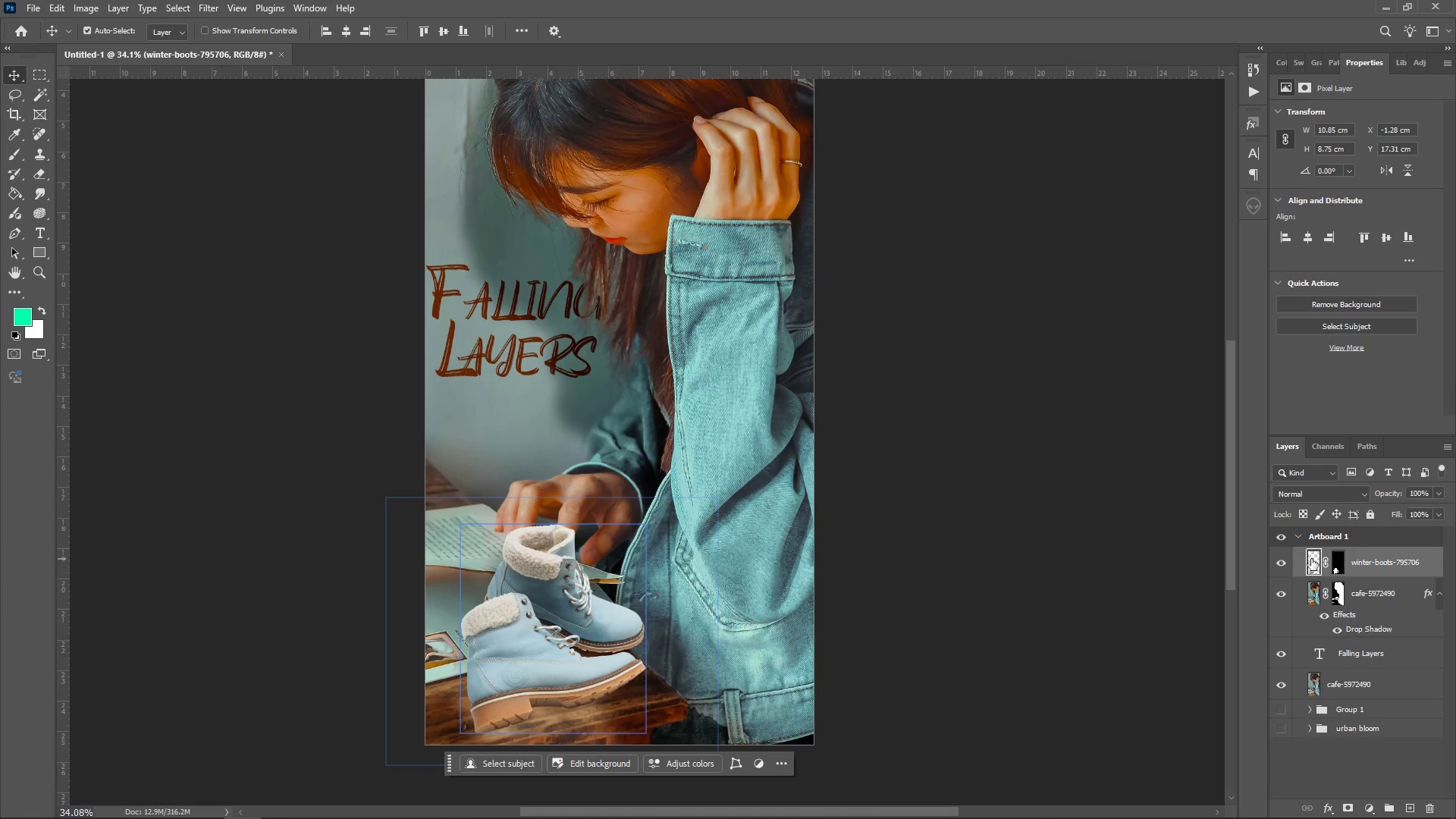 
double_click([1311, 559])
 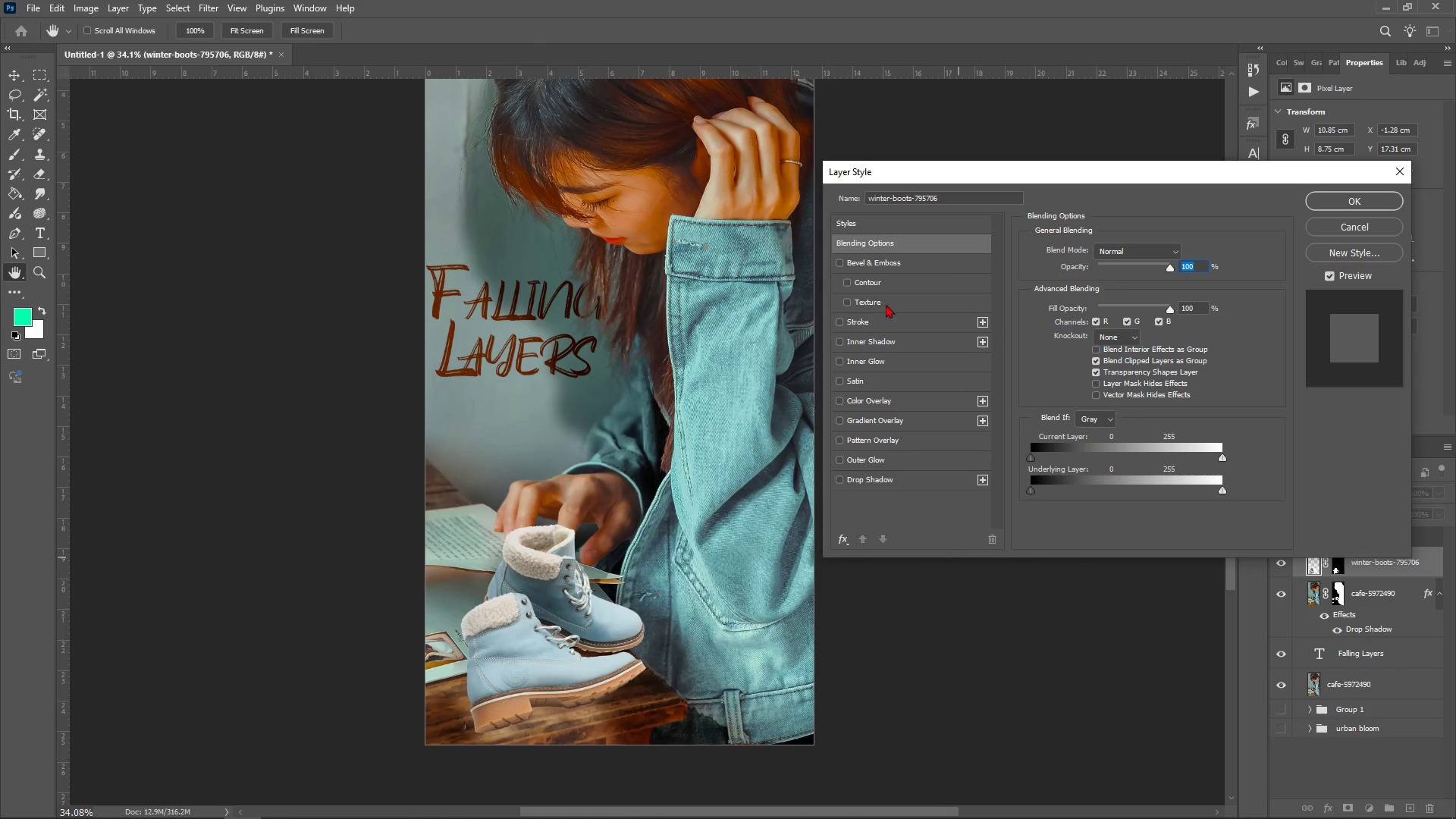 
left_click([880, 322])
 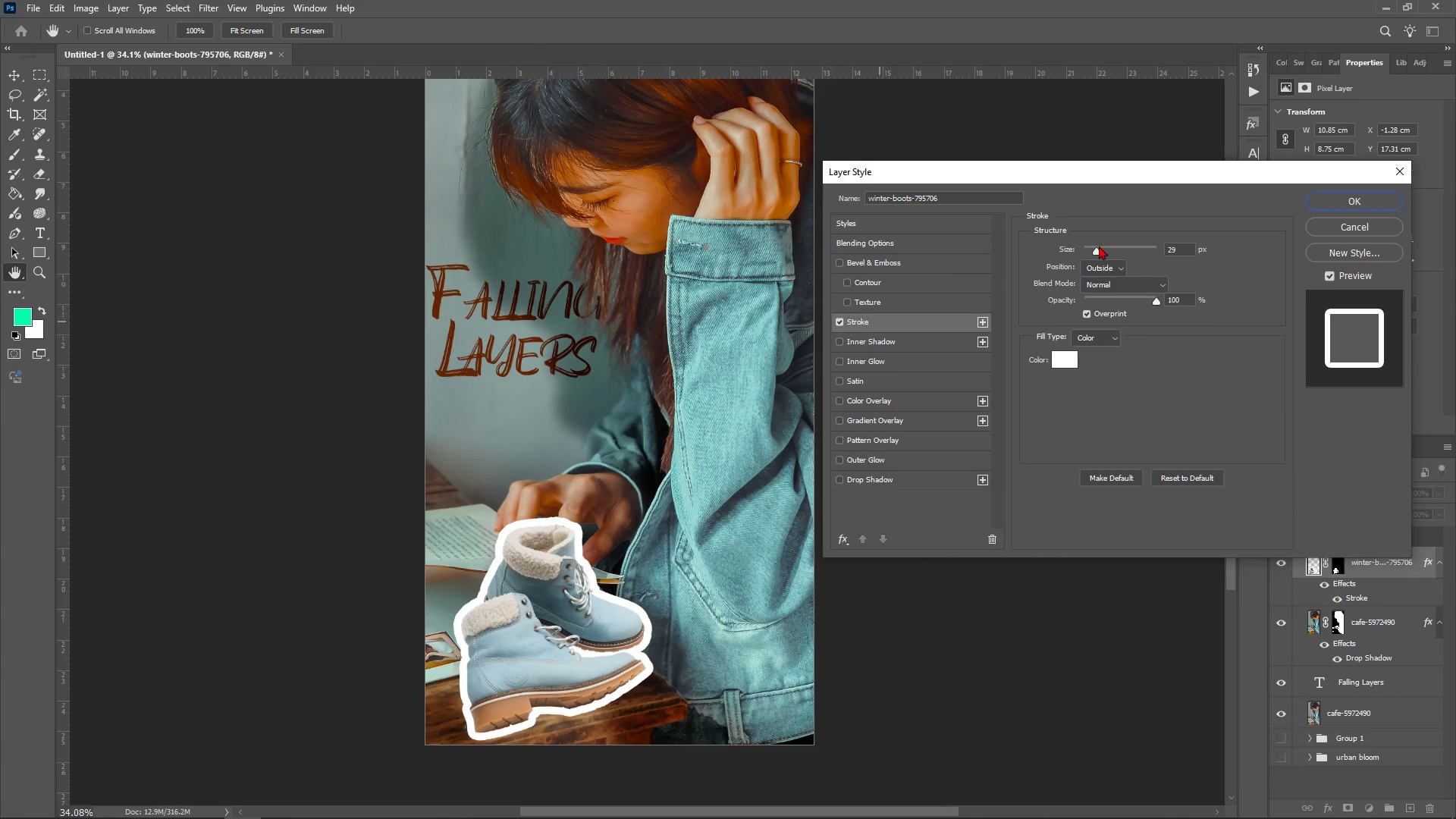 
left_click_drag(start_coordinate=[1096, 251], to_coordinate=[1090, 253])
 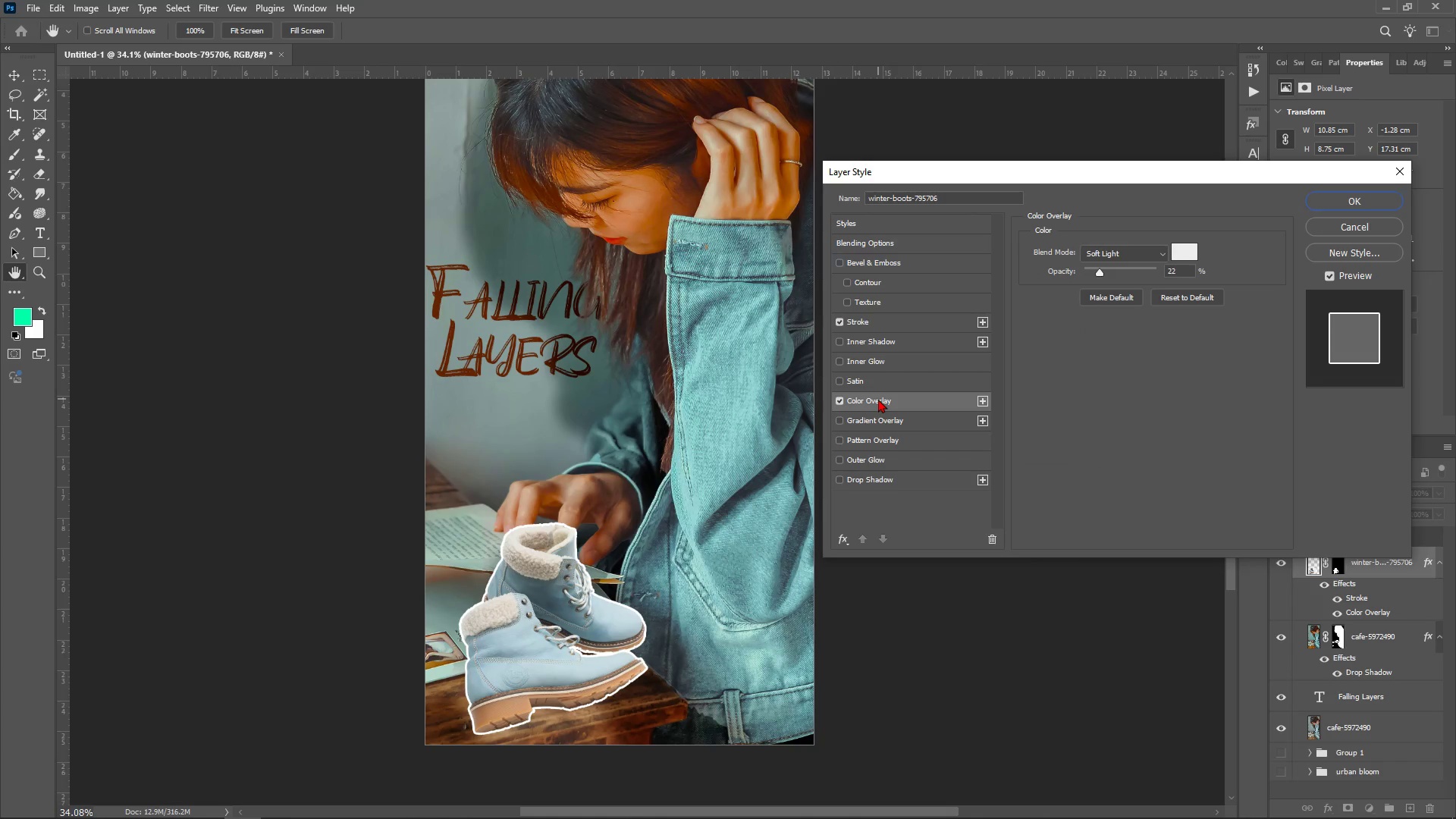 
wait(7.57)
 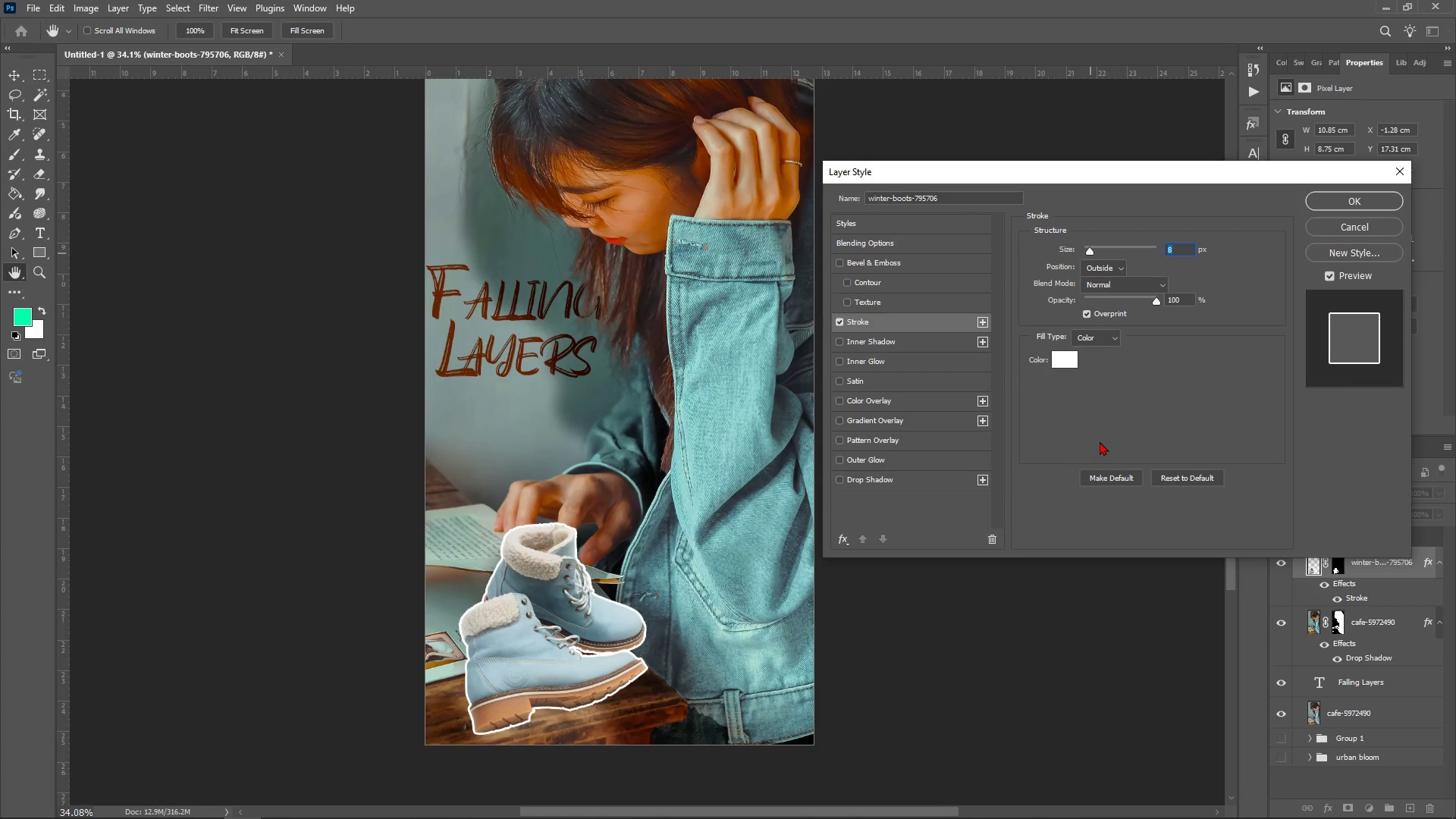 
left_click([1188, 249])
 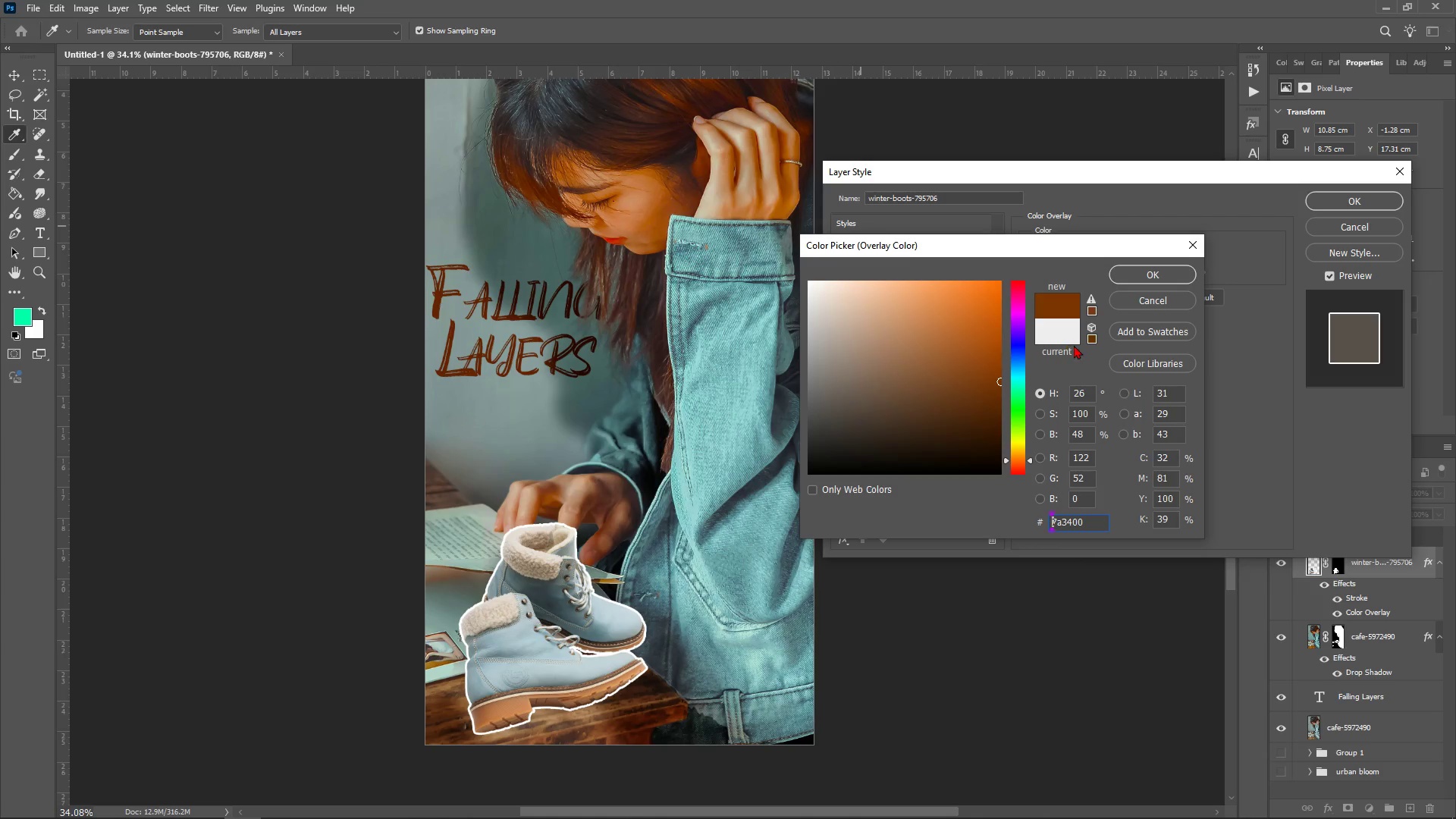 
left_click_drag(start_coordinate=[997, 377], to_coordinate=[963, 337])
 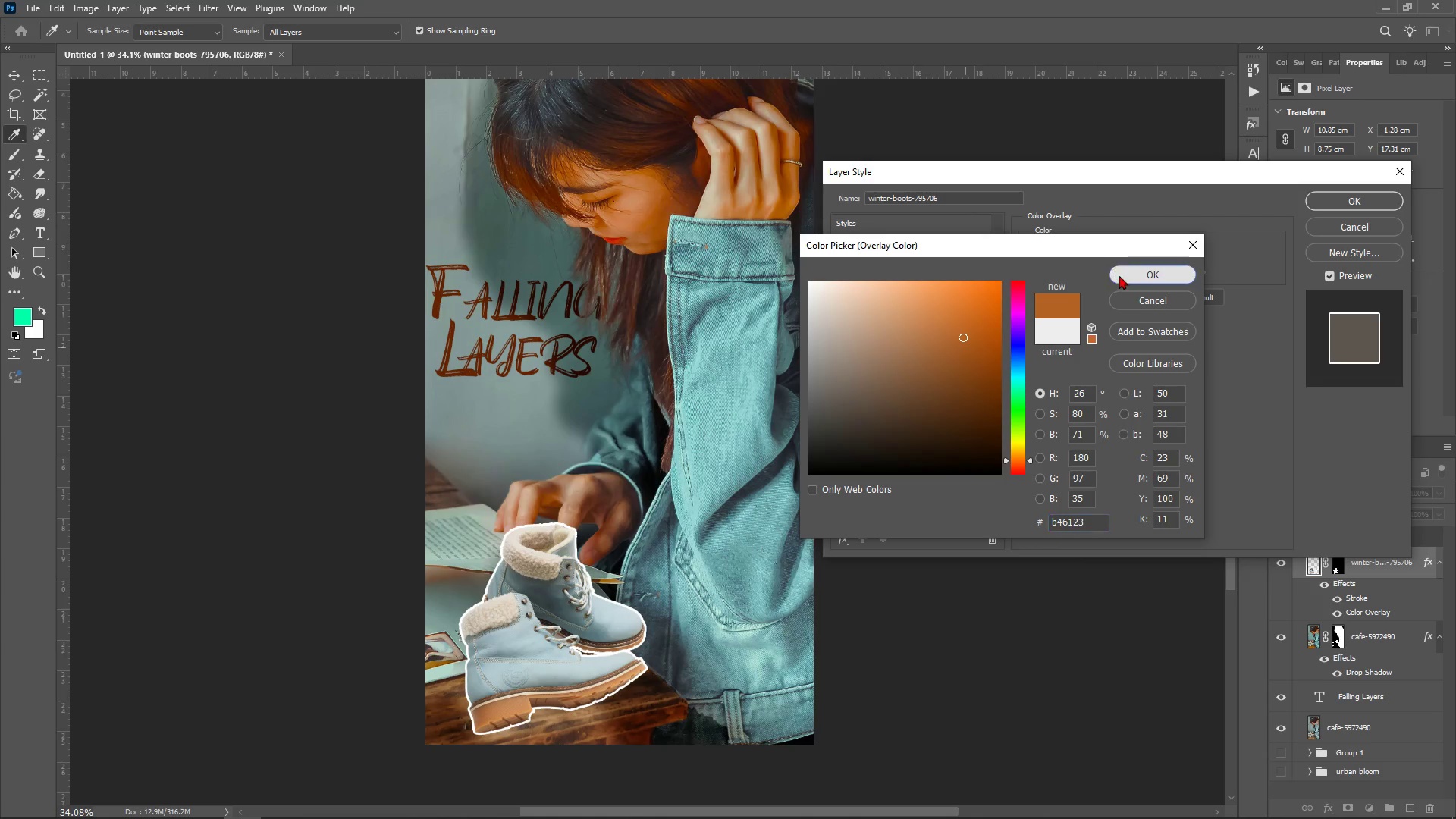 
left_click([1119, 275])
 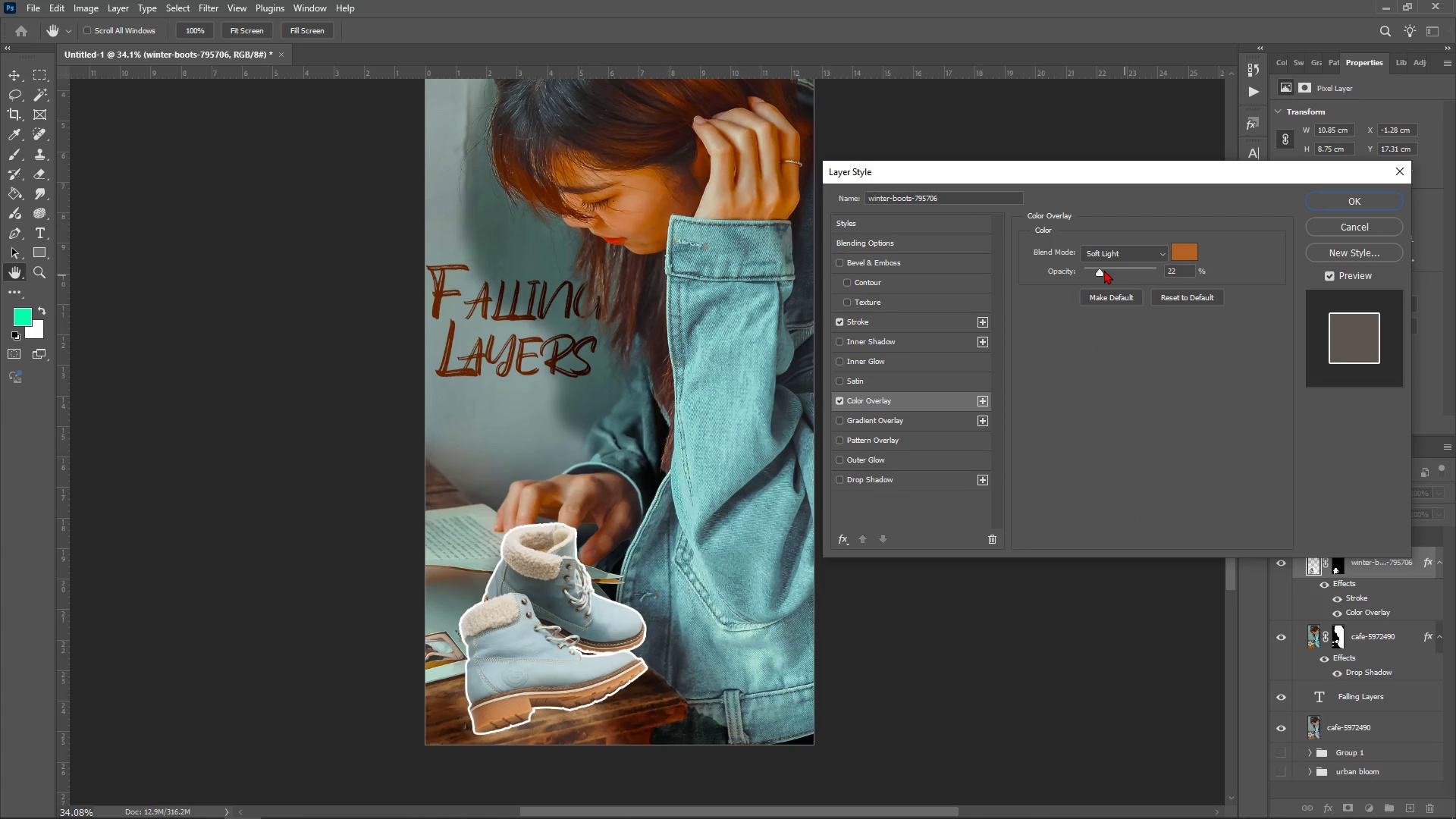 
left_click_drag(start_coordinate=[1104, 270], to_coordinate=[1116, 292])
 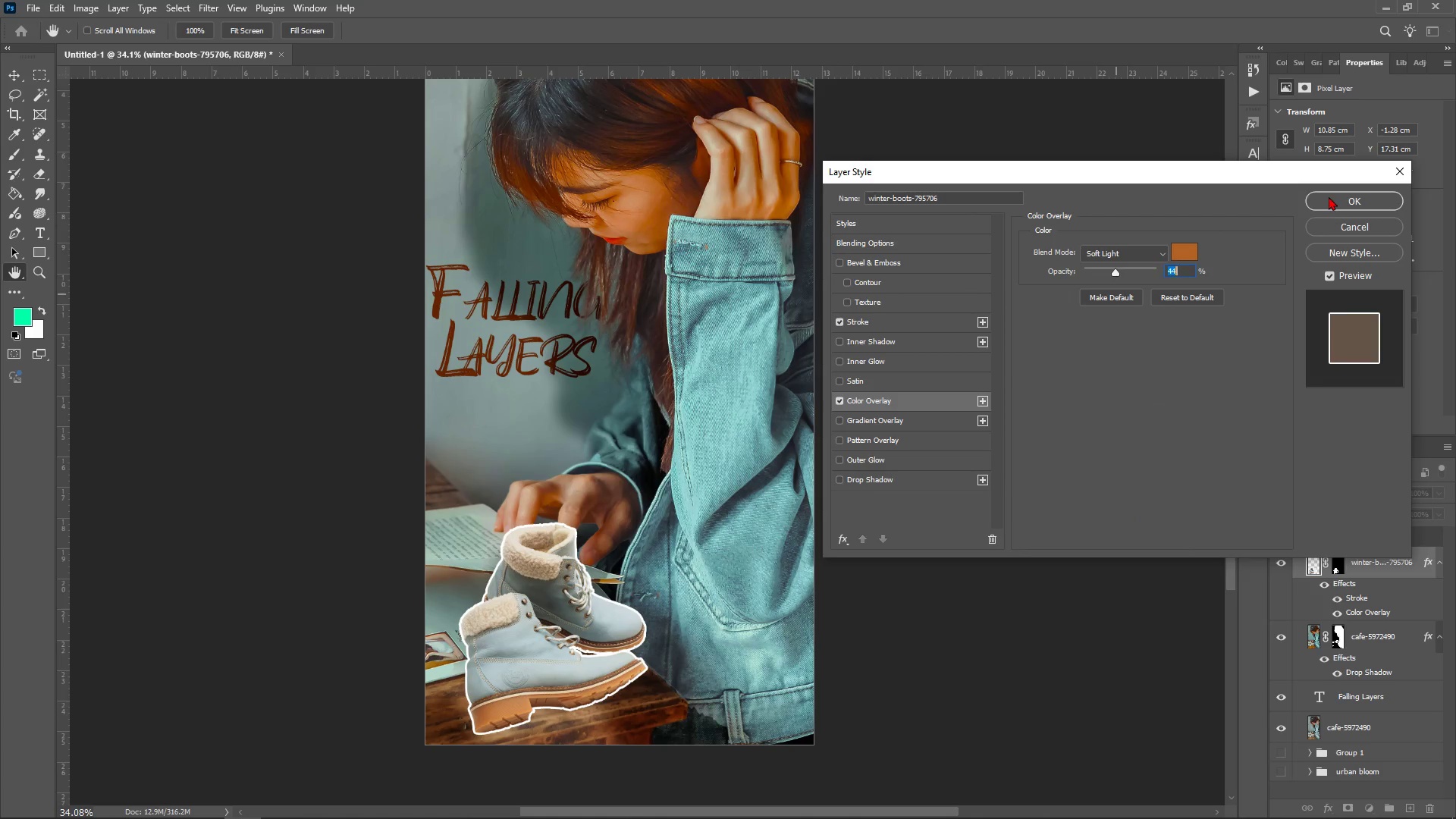 
left_click([1329, 196])
 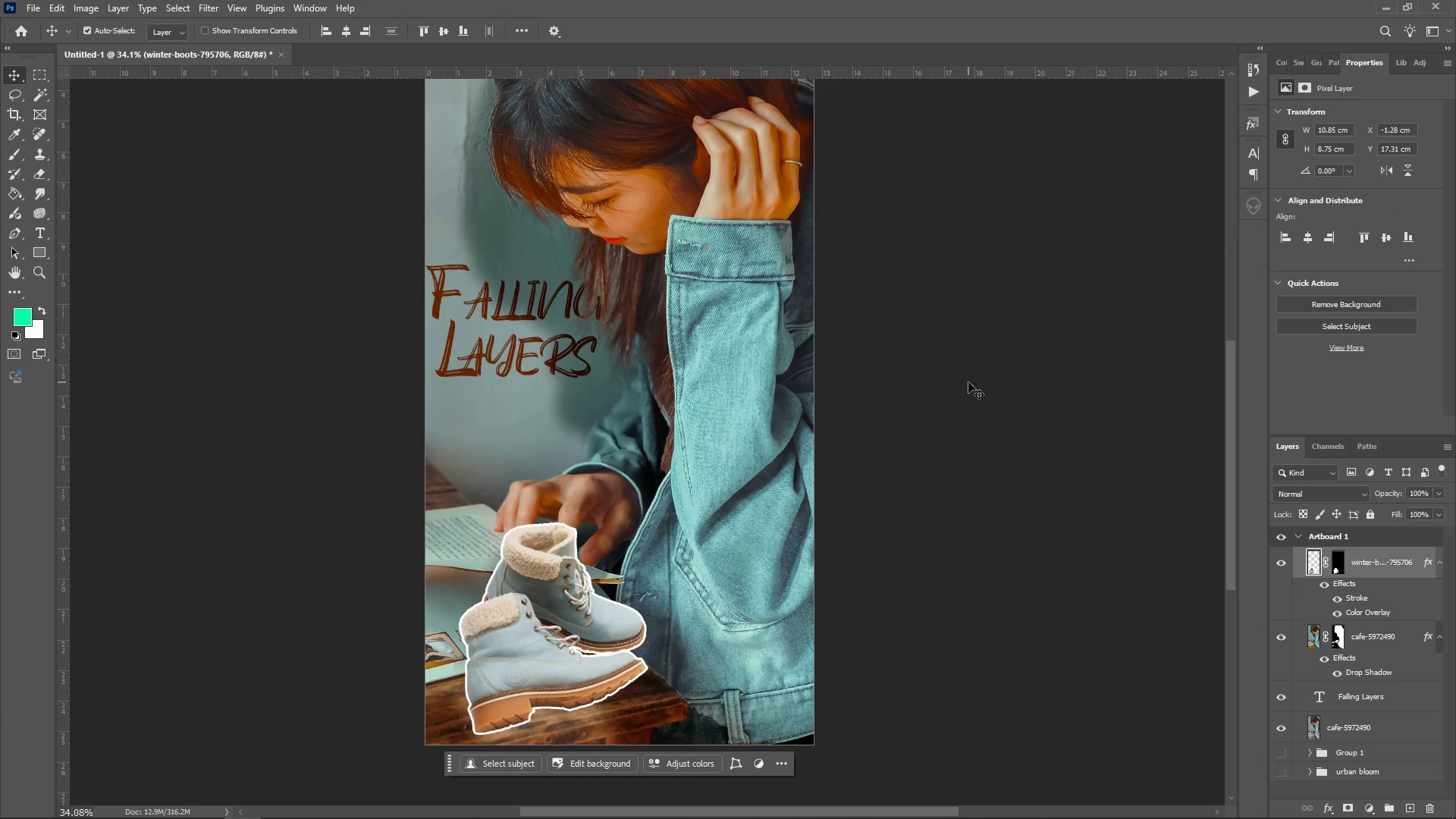 
scroll: coordinate [651, 486], scroll_direction: up, amount: 2.0
 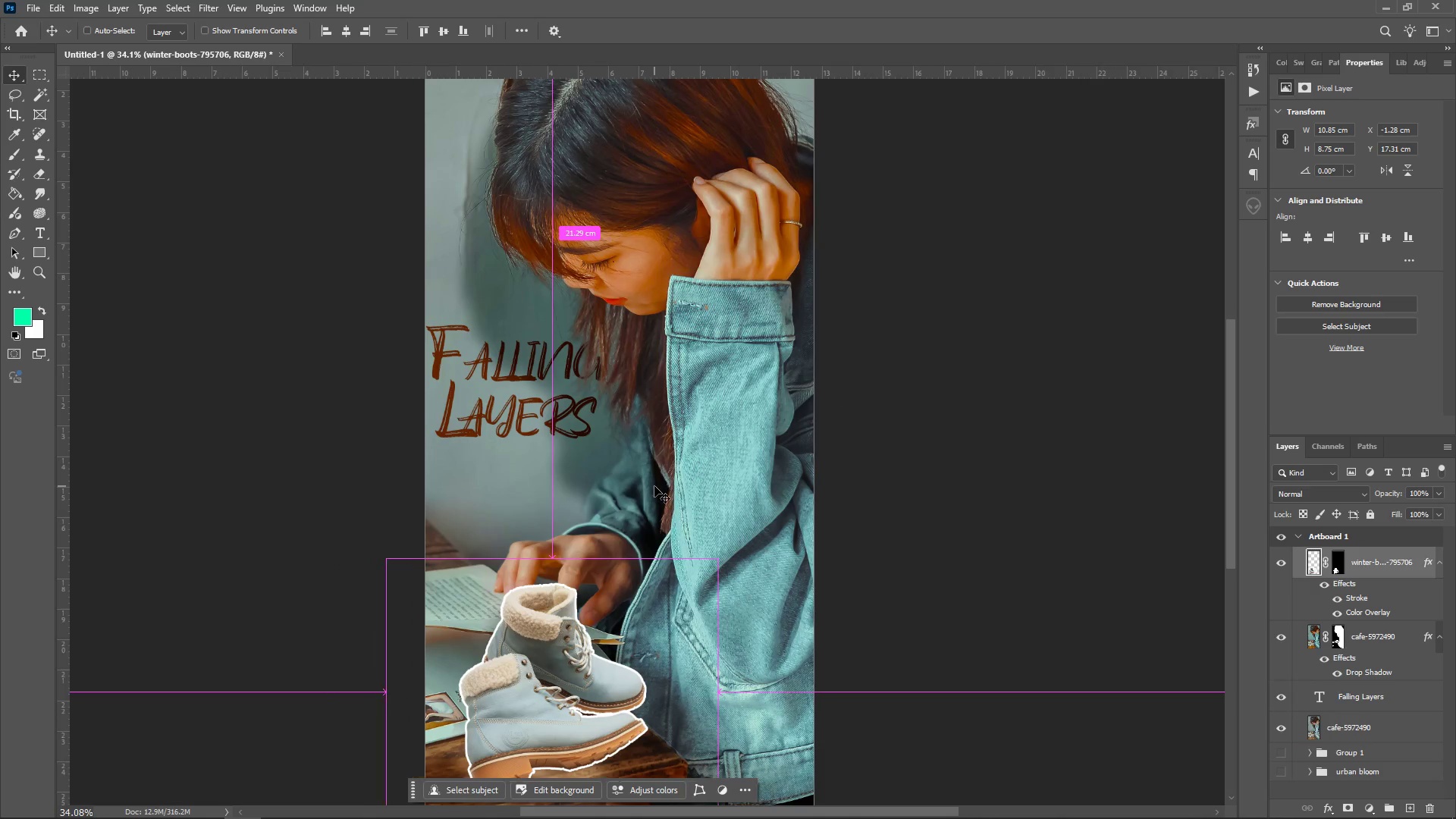 
hold_key(key=ControlLeft, duration=1.19)
scroll: coordinate [657, 486], scroll_direction: up, amount: 5.0
 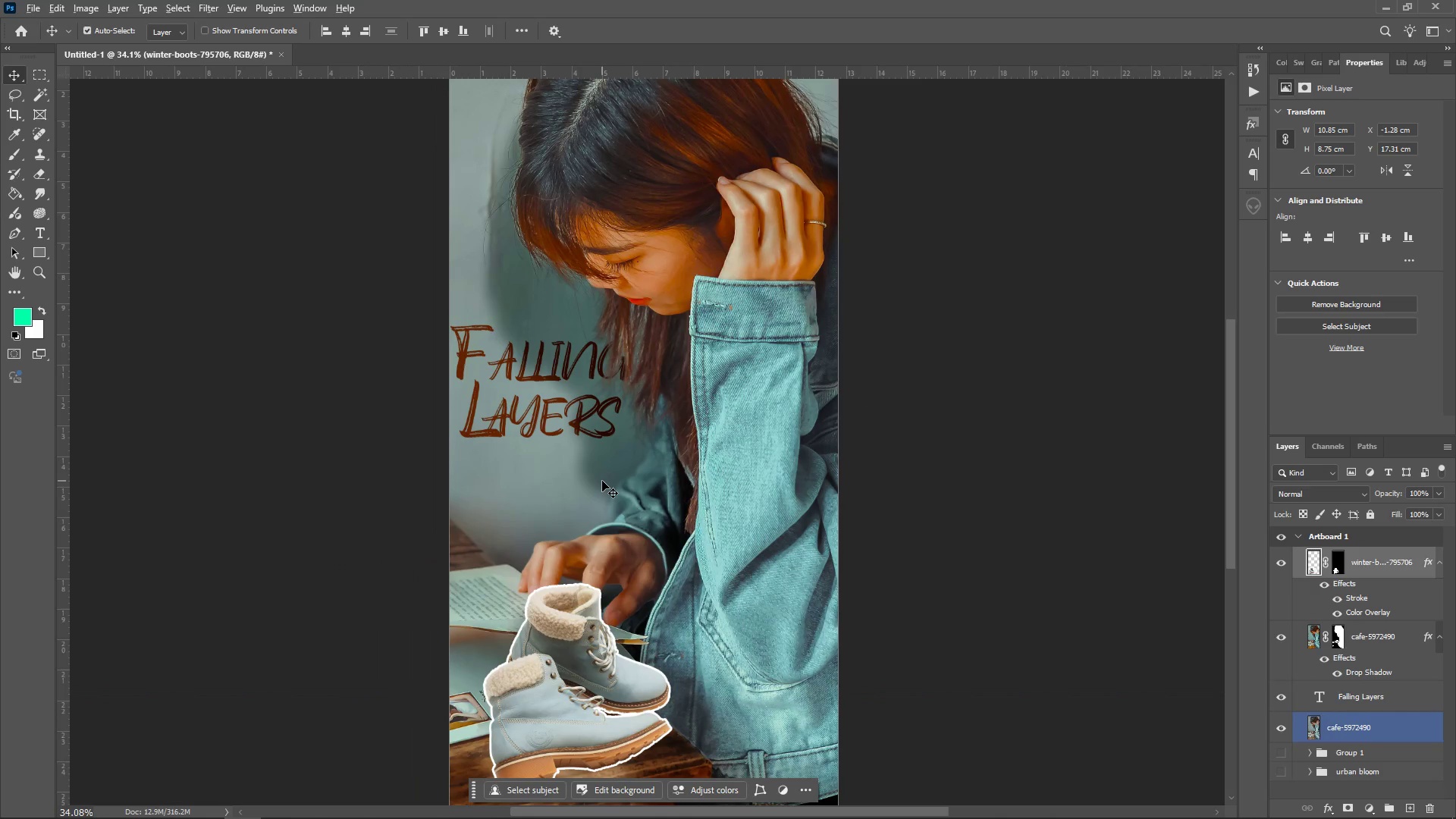 
hold_key(key=AltLeft, duration=0.96)
scroll: coordinate [602, 481], scroll_direction: down, amount: 3.0
 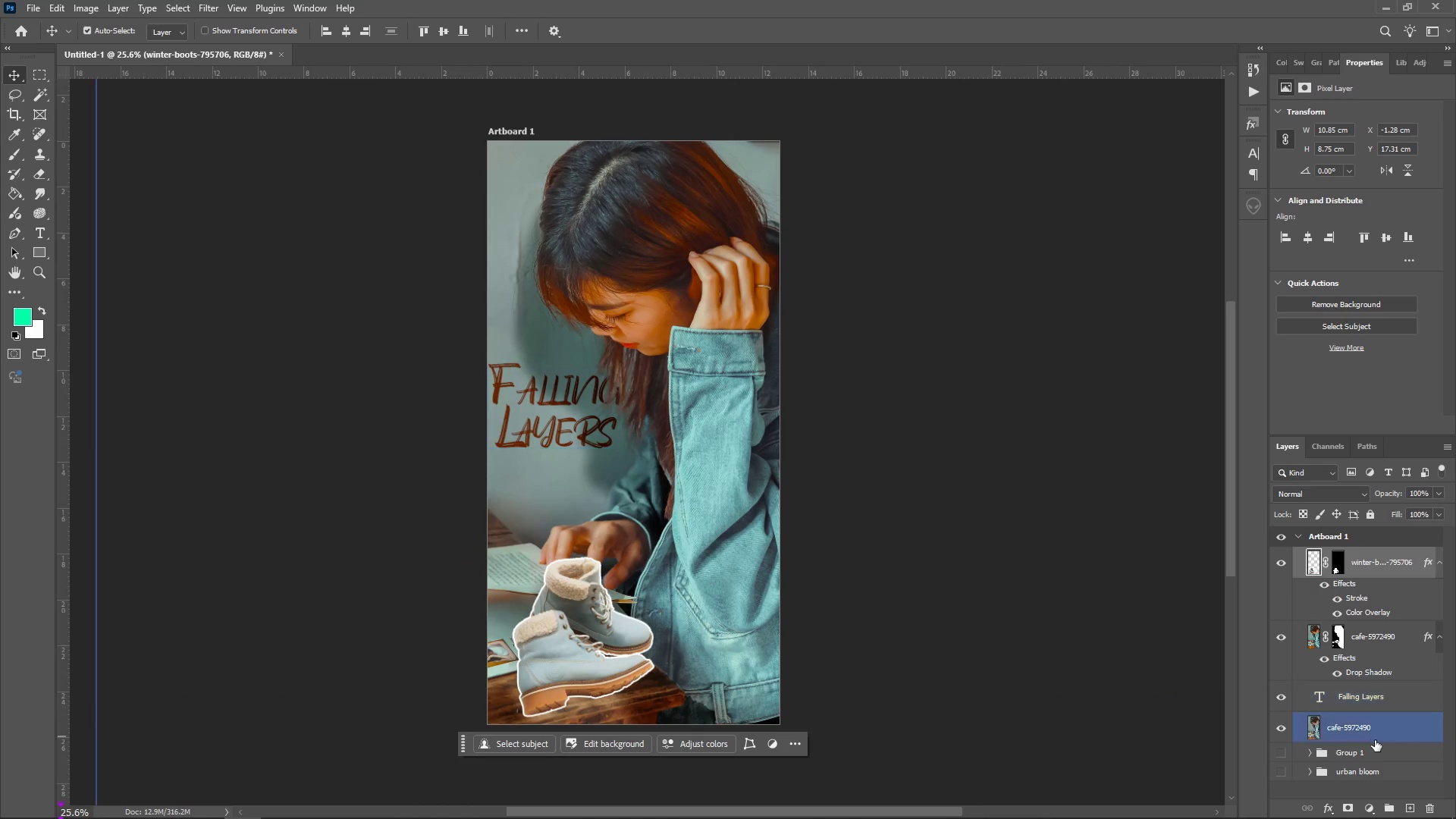 
wait(5.17)
 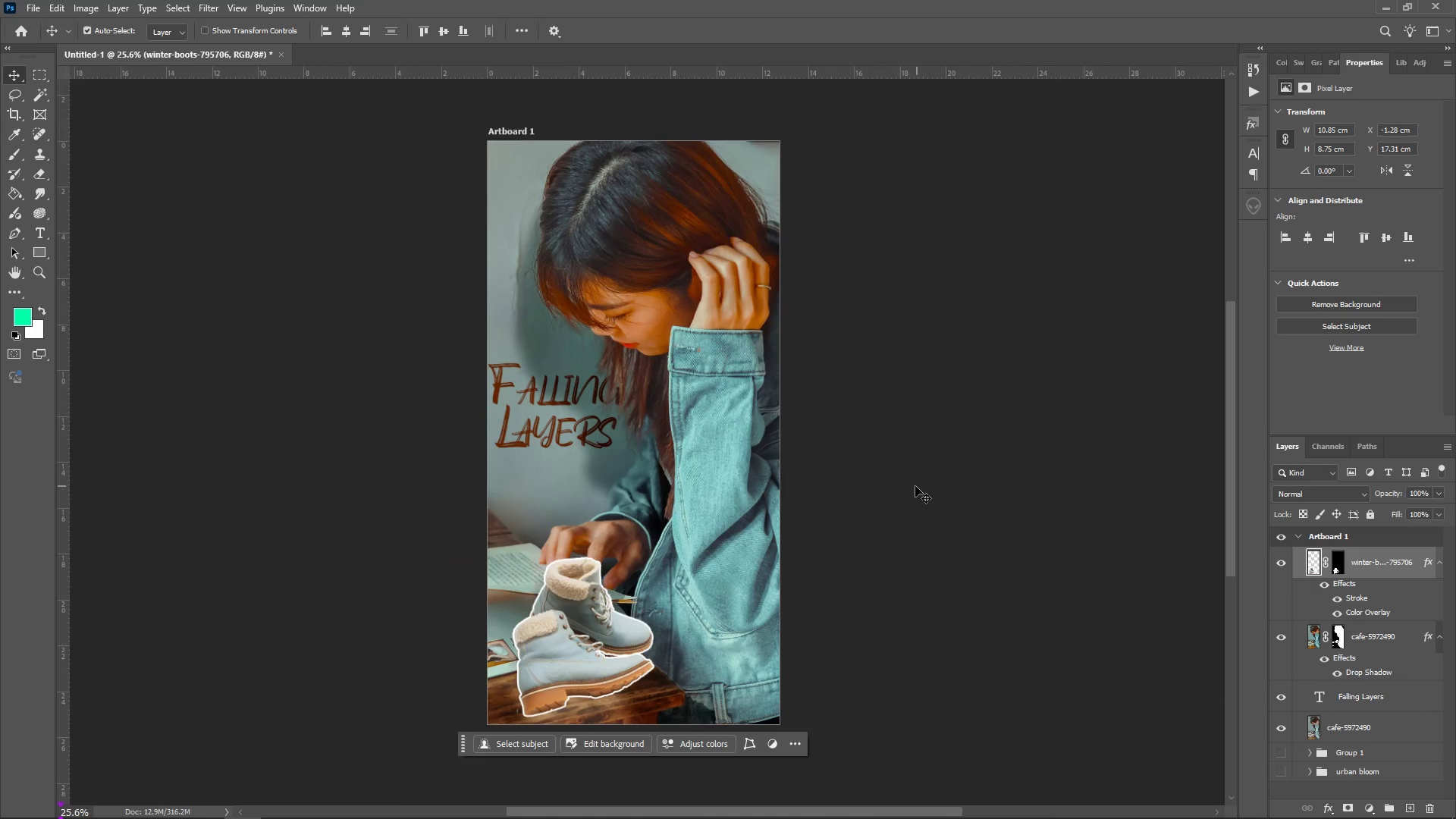 
hold_key(key=ShiftLeft, duration=1.17)
 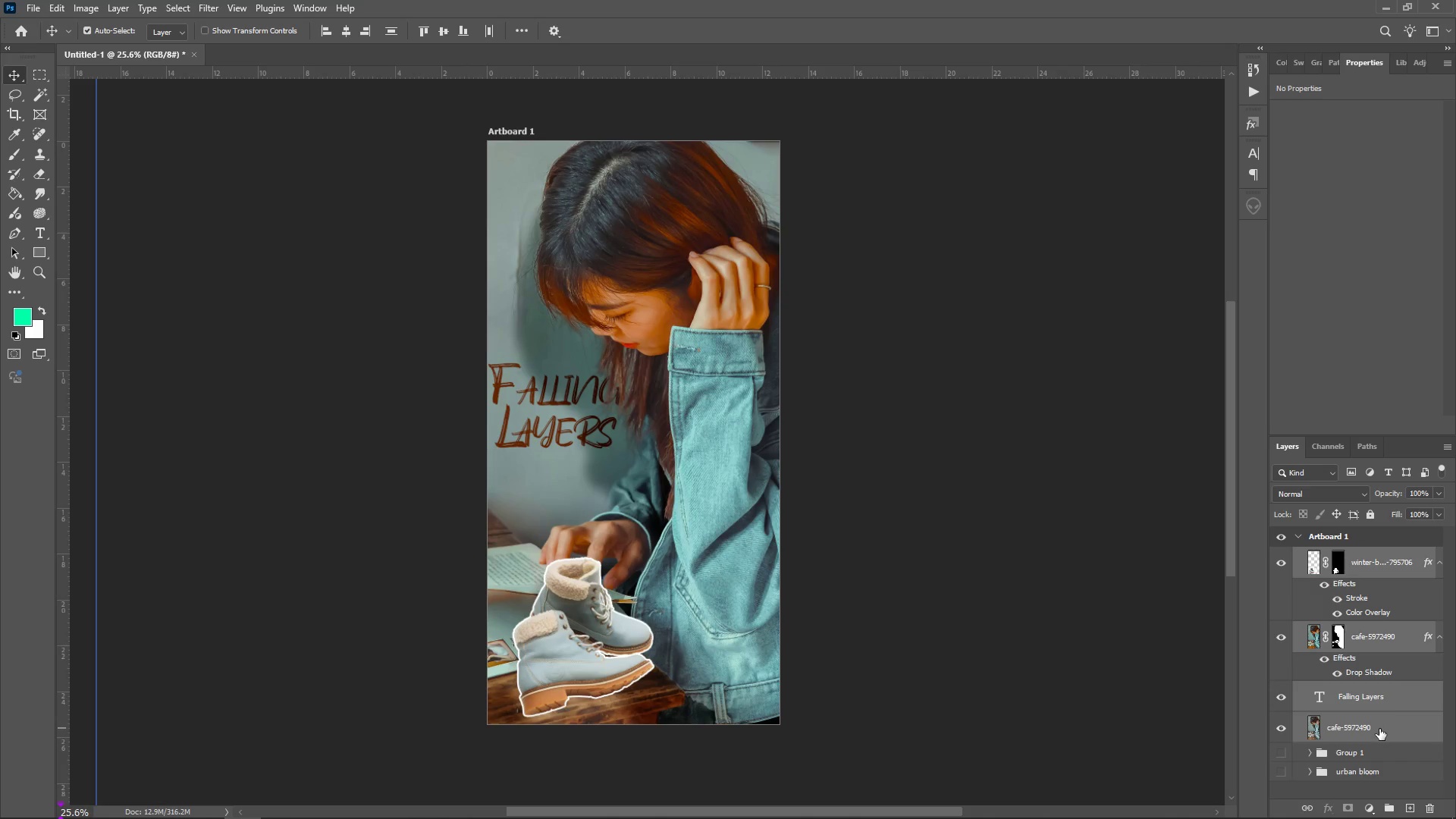 
left_click_drag(start_coordinate=[1379, 729], to_coordinate=[1392, 811])
 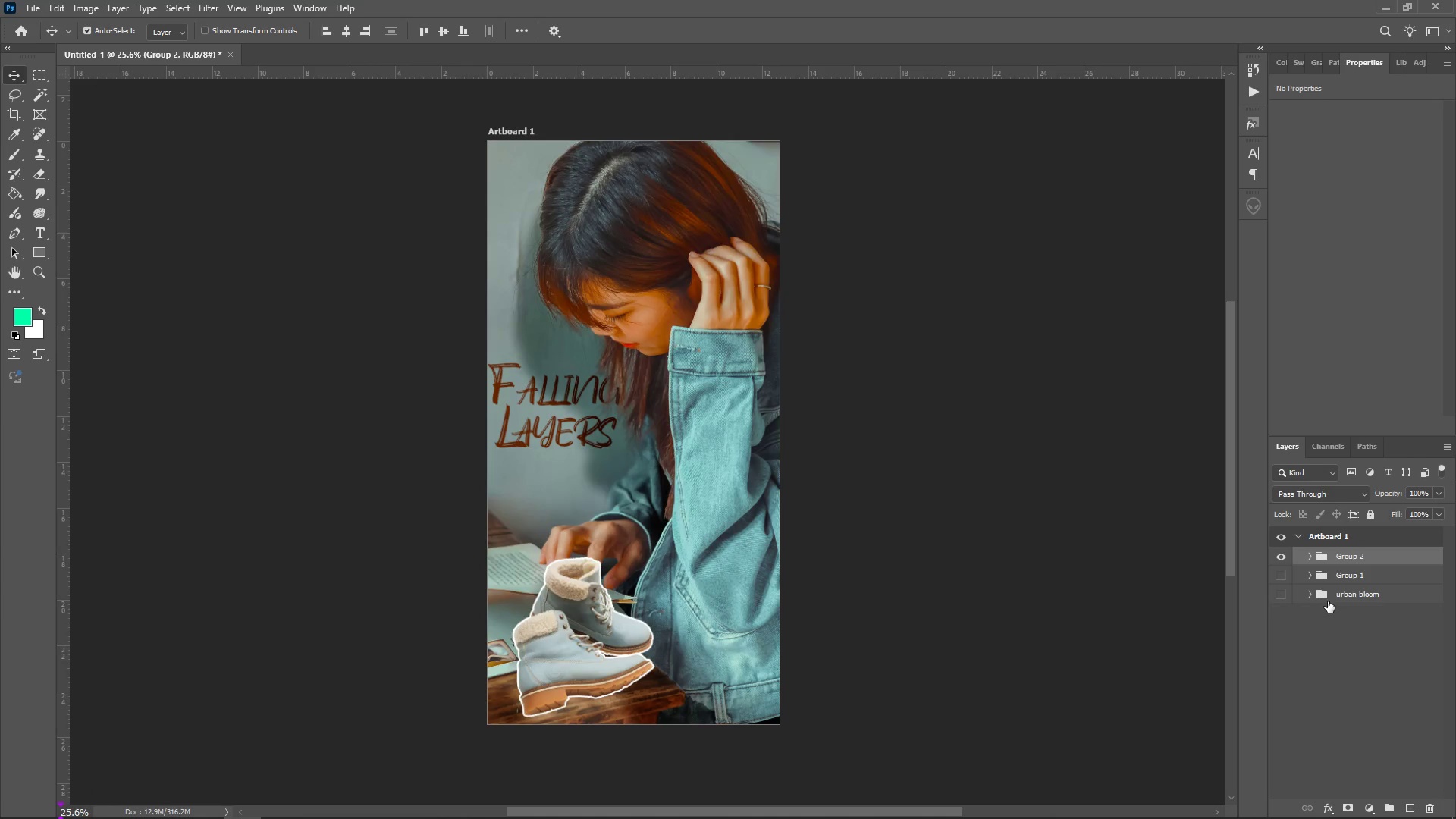 
wait(5.99)
 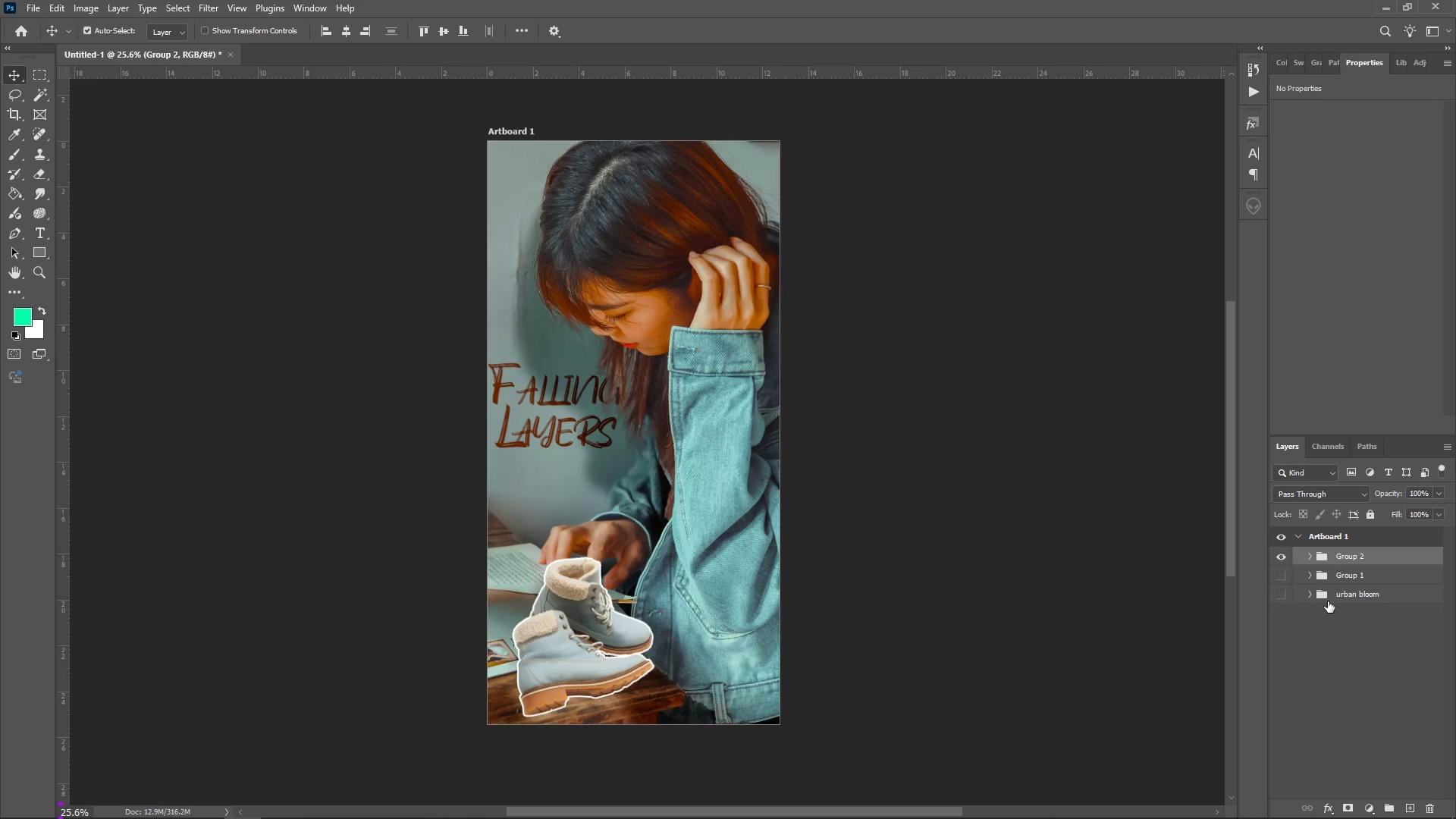 
double_click([1356, 551])
 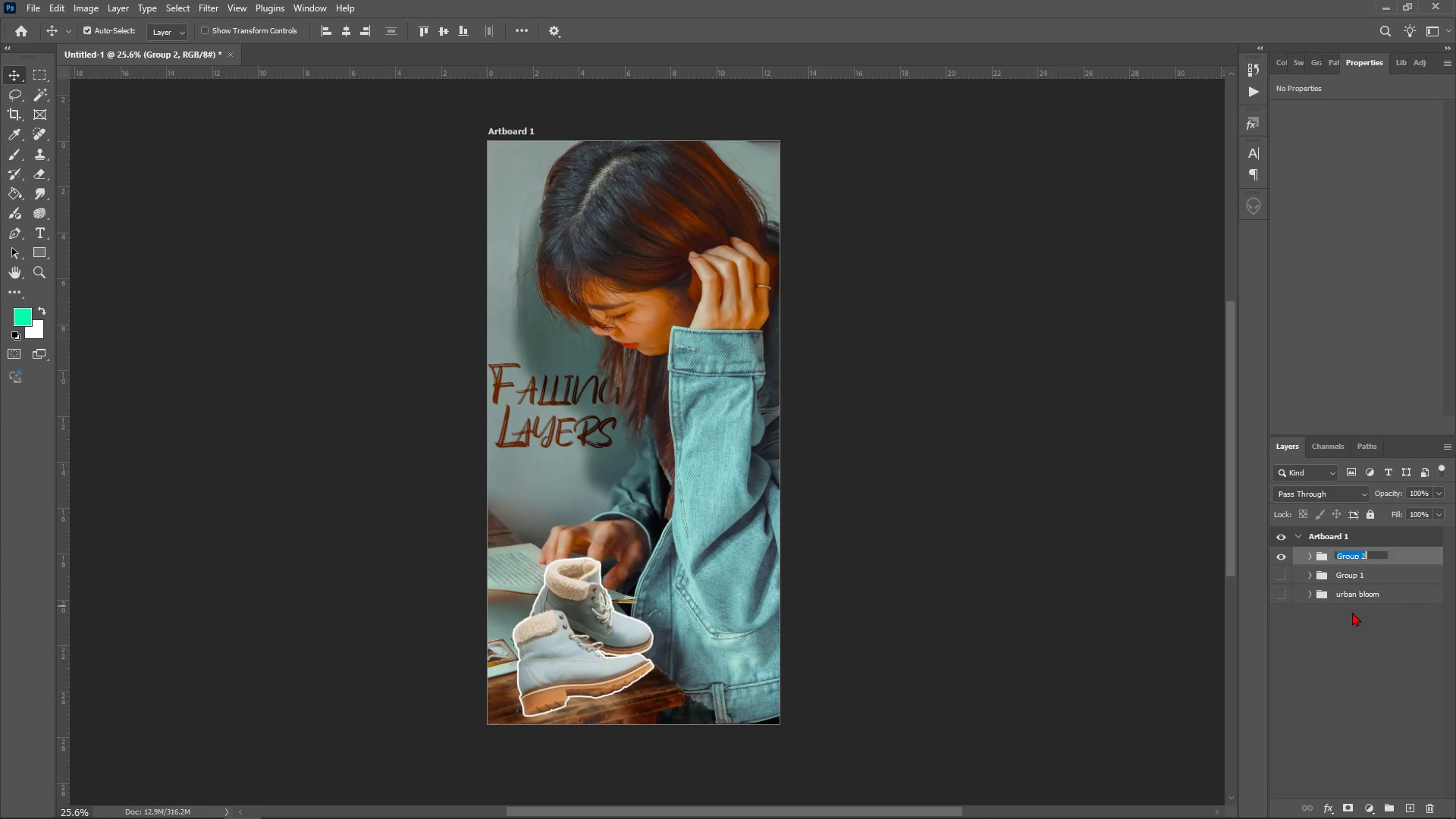 
type(Falling layers)
 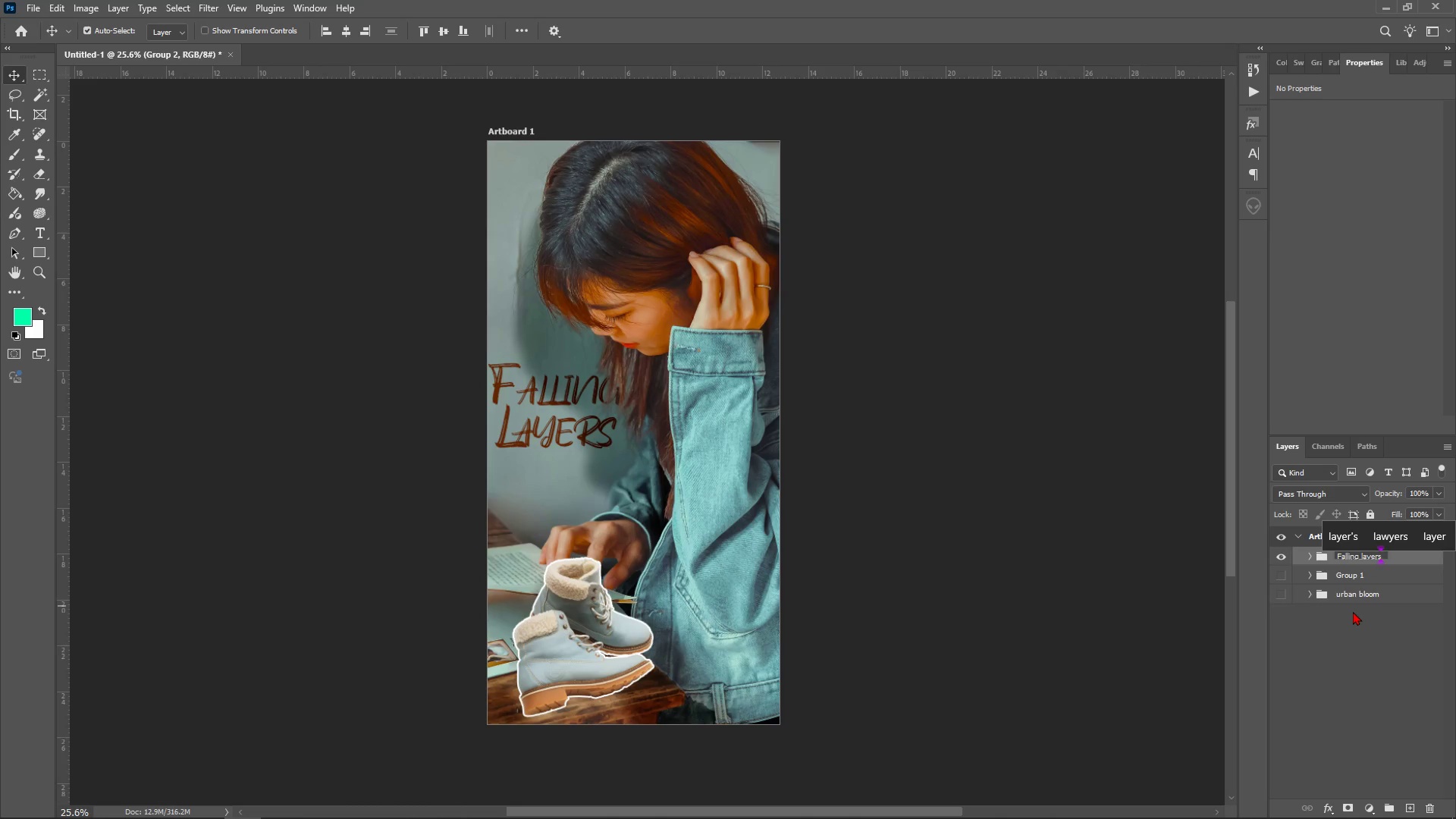 
wait(6.24)
 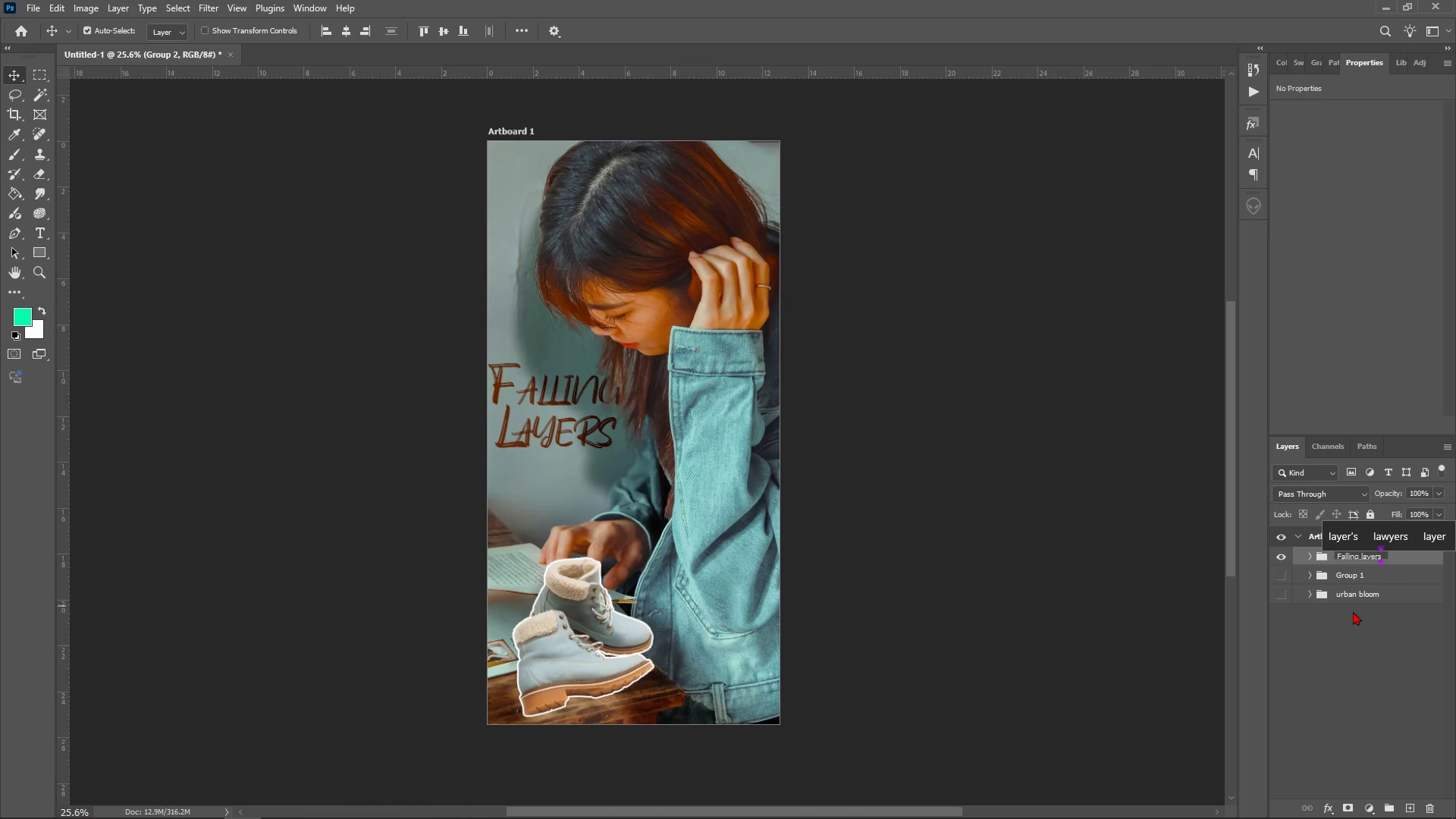 
double_click([1352, 577])
 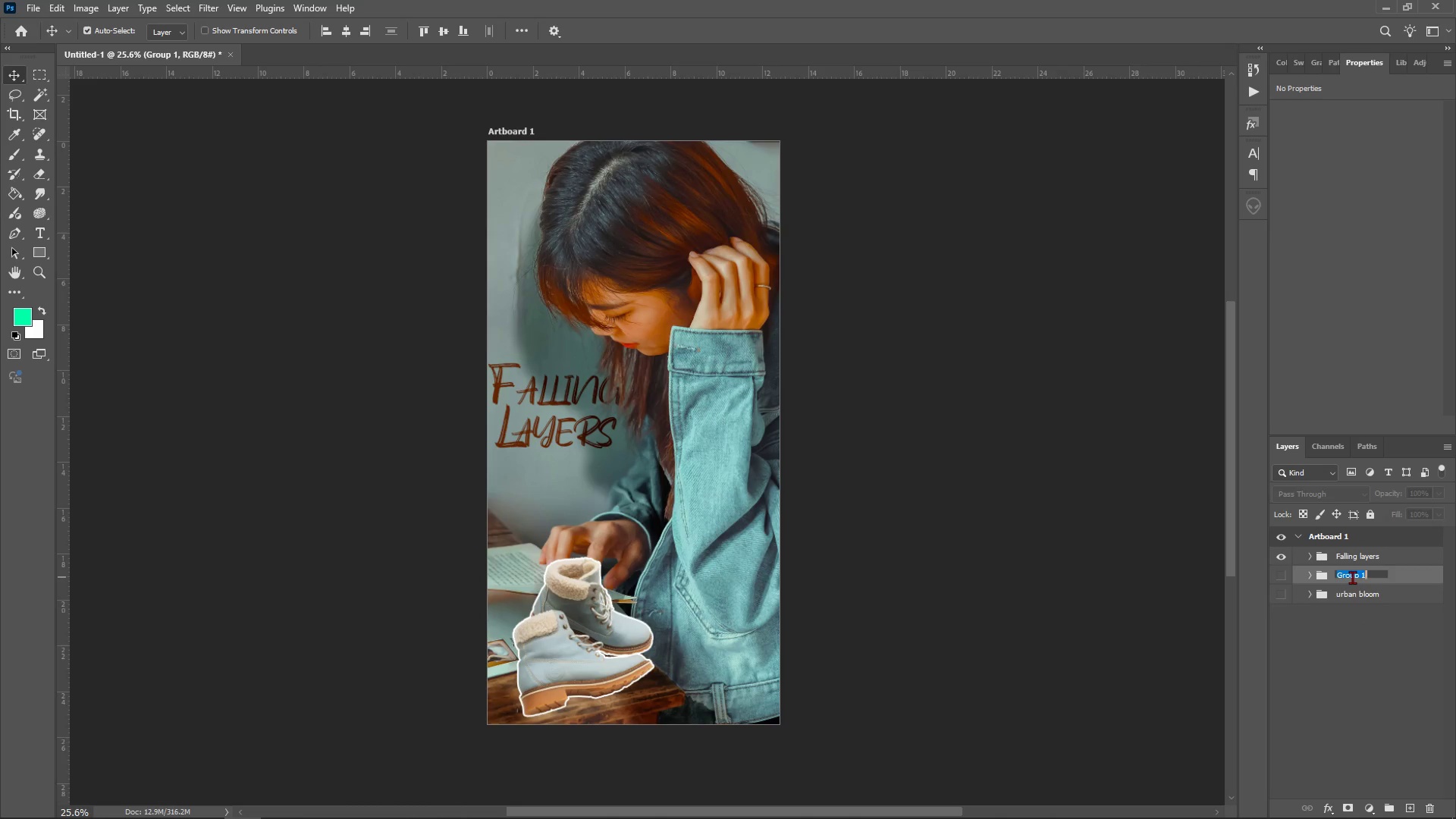 
type(Hewa)
key(Backspace)
key(Backspace)
key(Backspace)
type(eatwave street)
 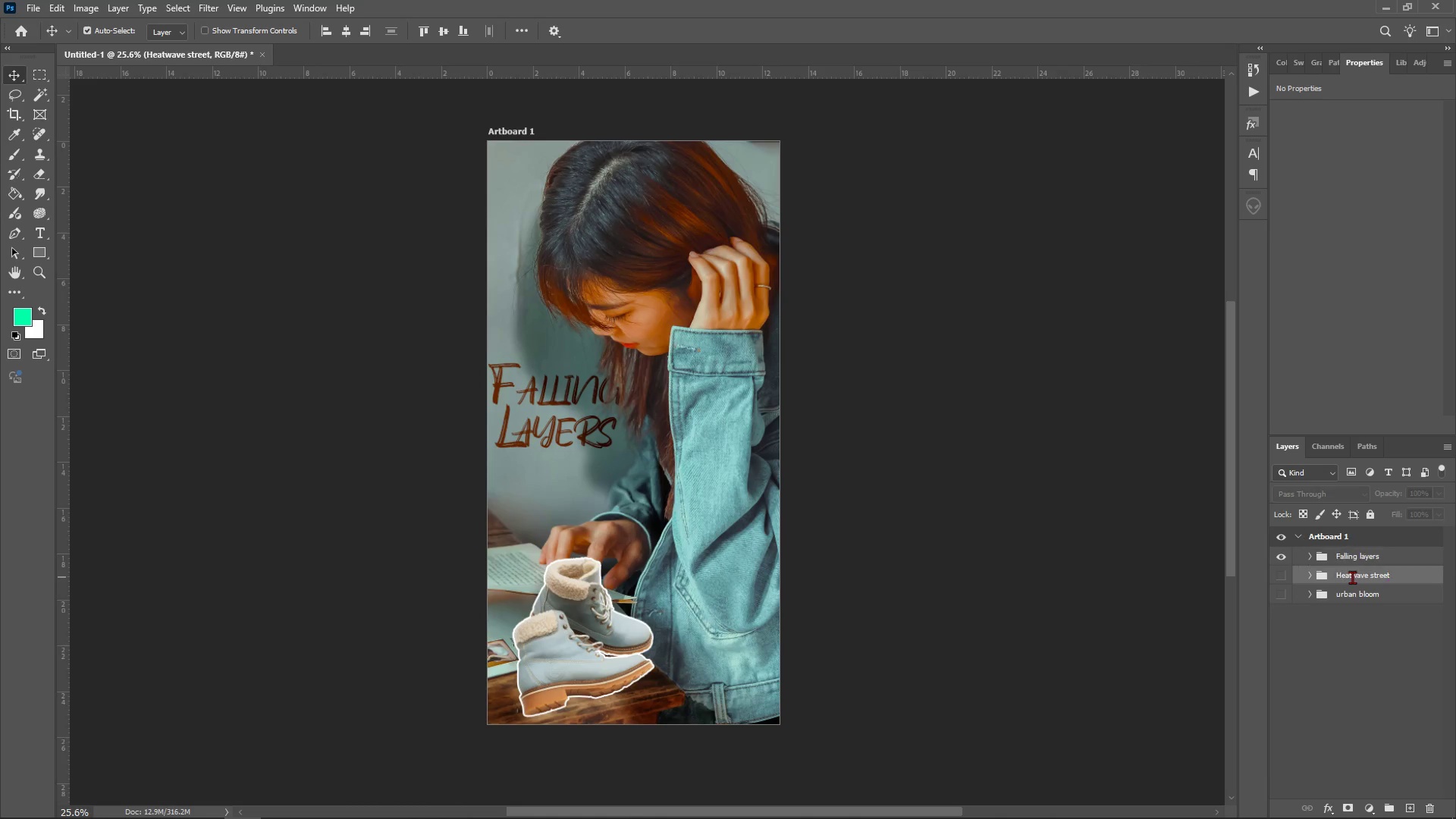 
key(Enter)
 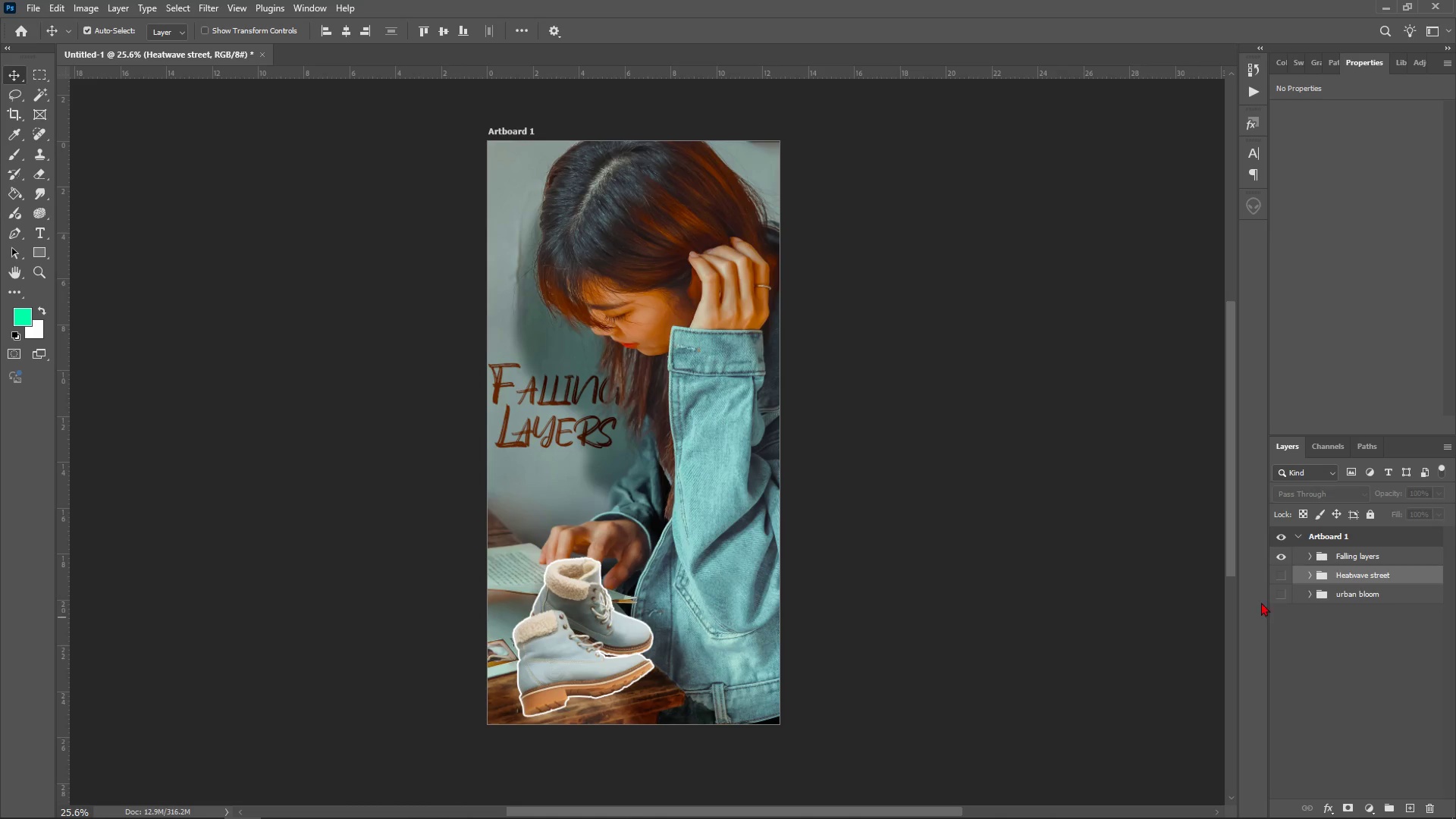 
left_click([1310, 662])
 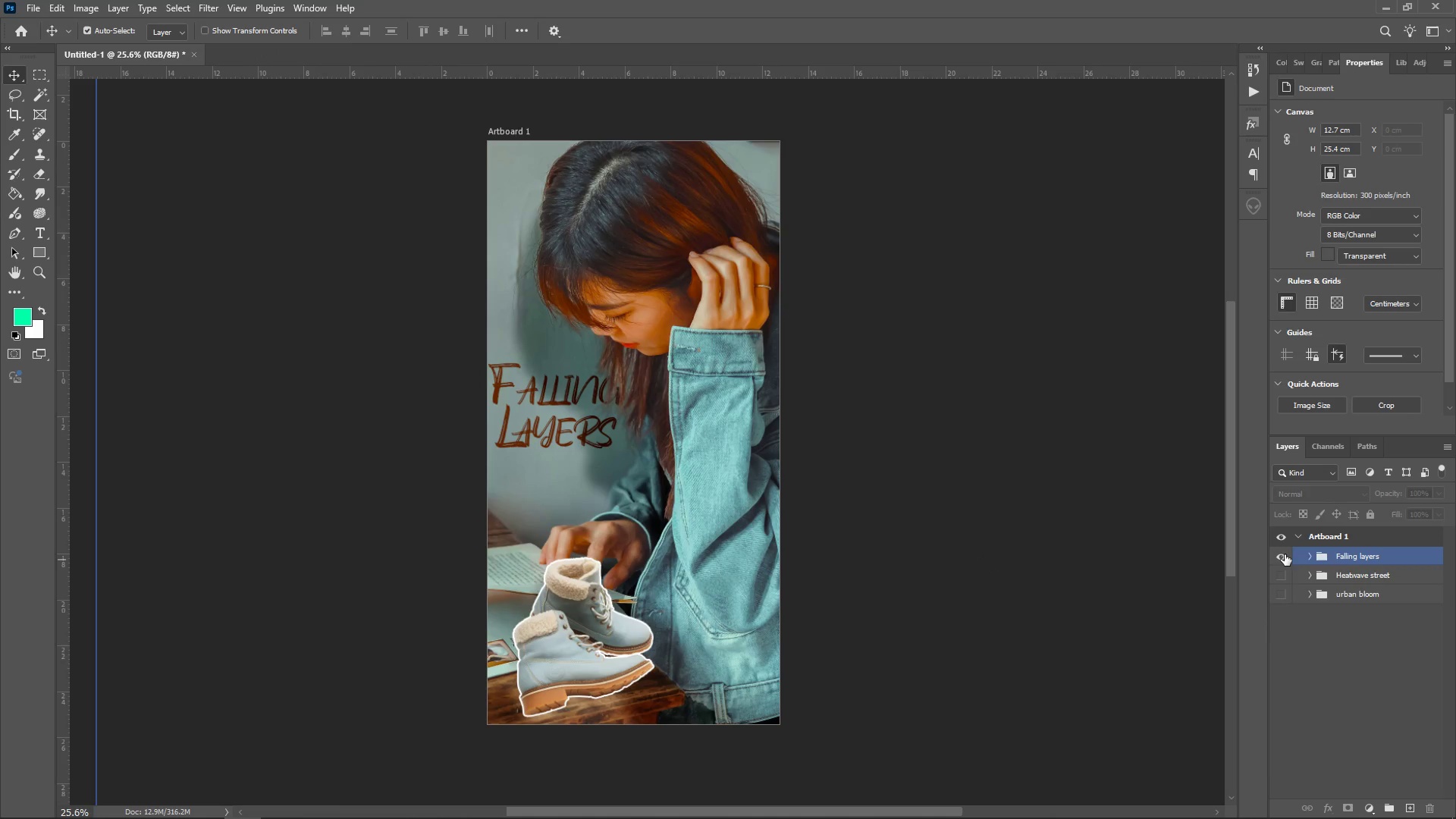 
left_click([1285, 552])
 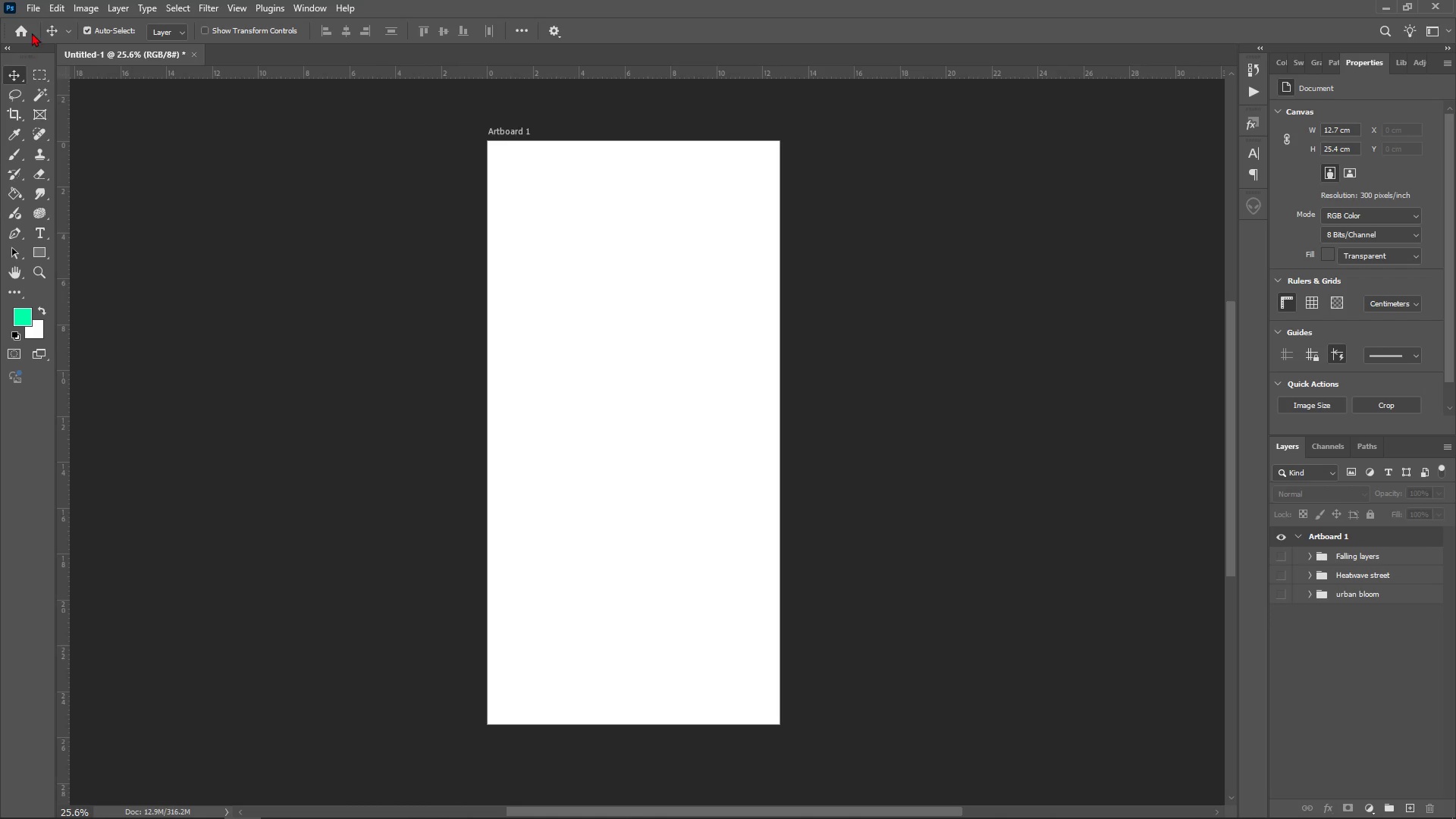 
left_click([35, 14])
 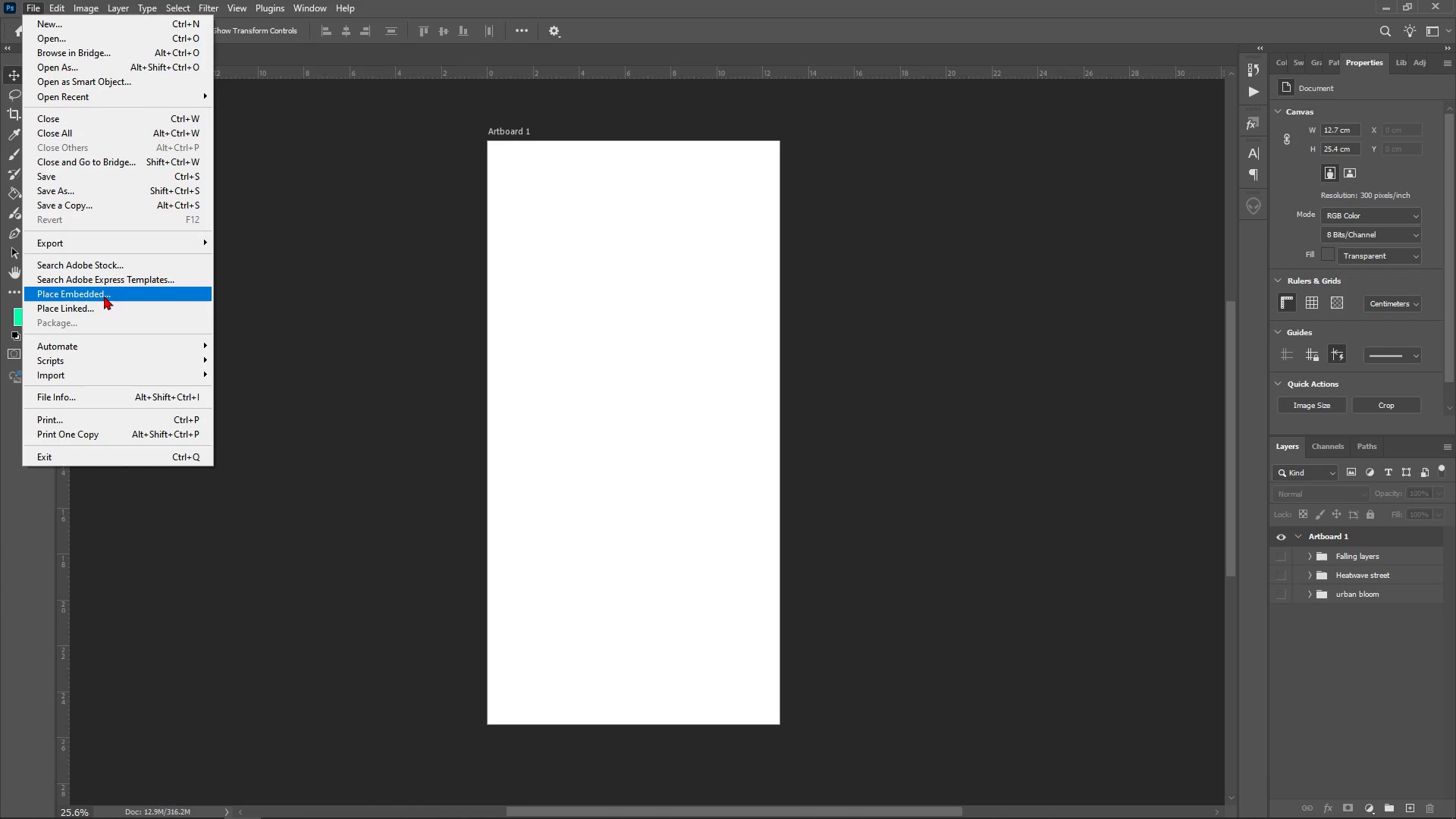 
left_click([102, 296])
 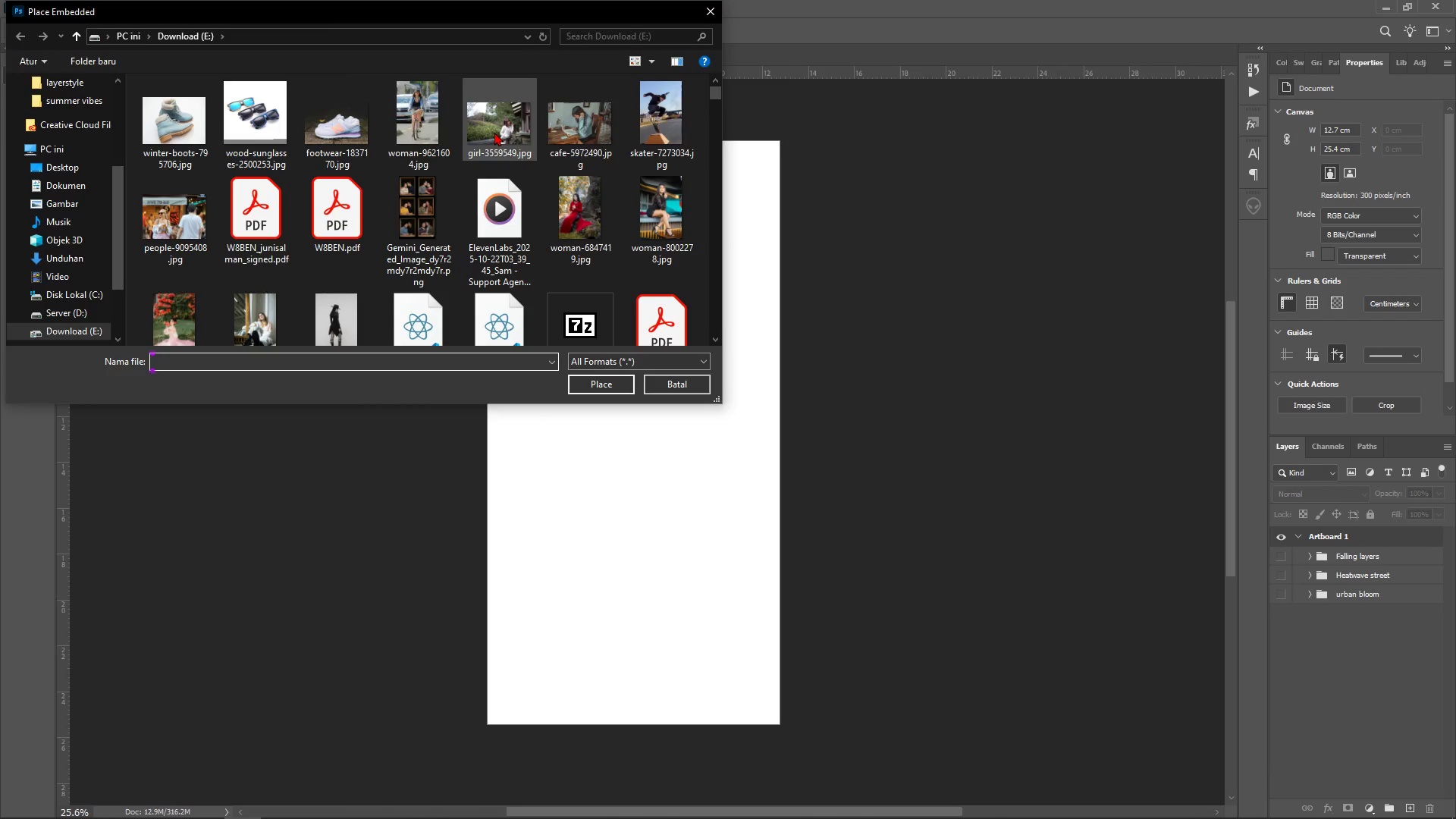 
wait(5.08)
 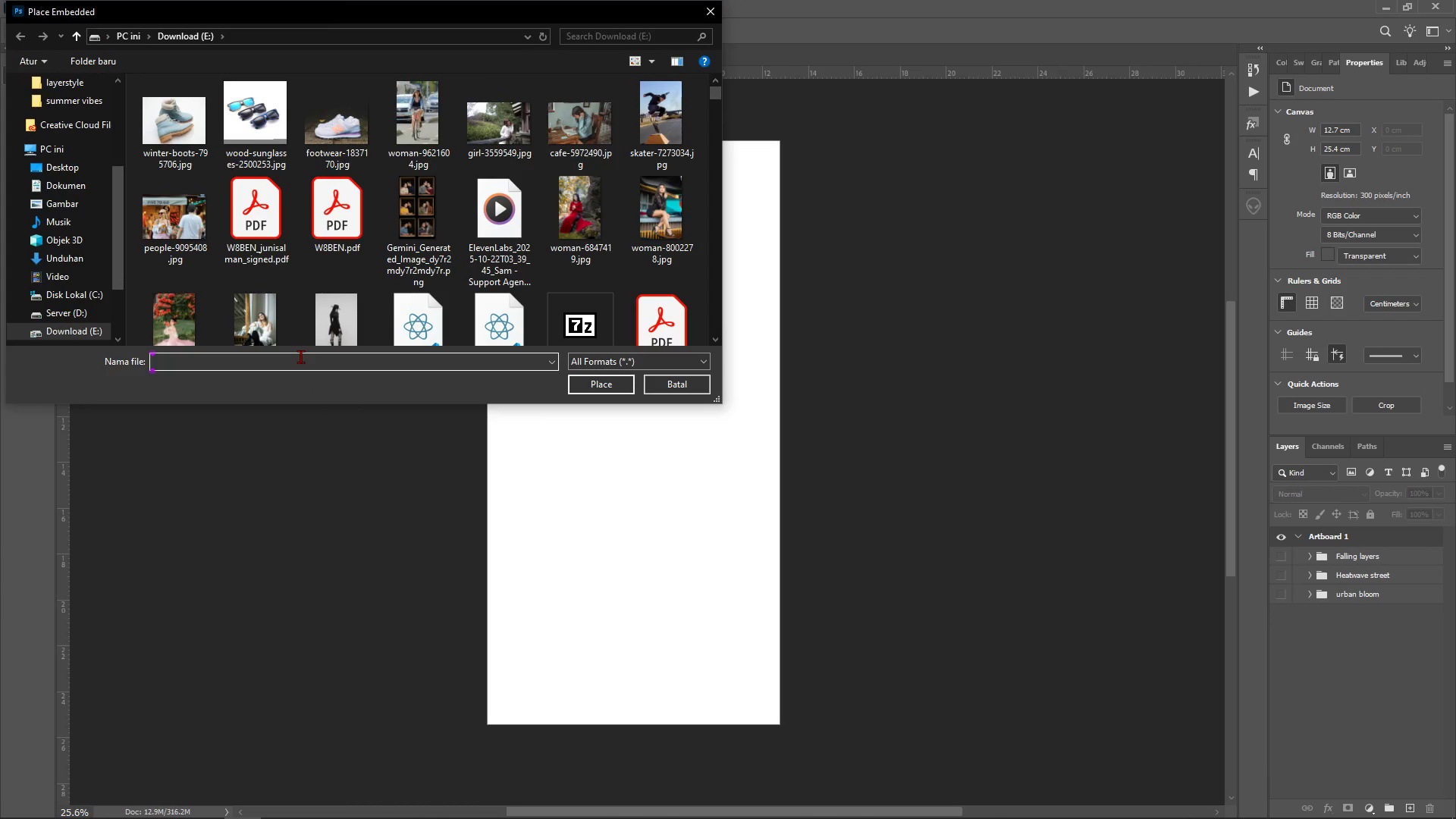 
double_click([494, 132])
 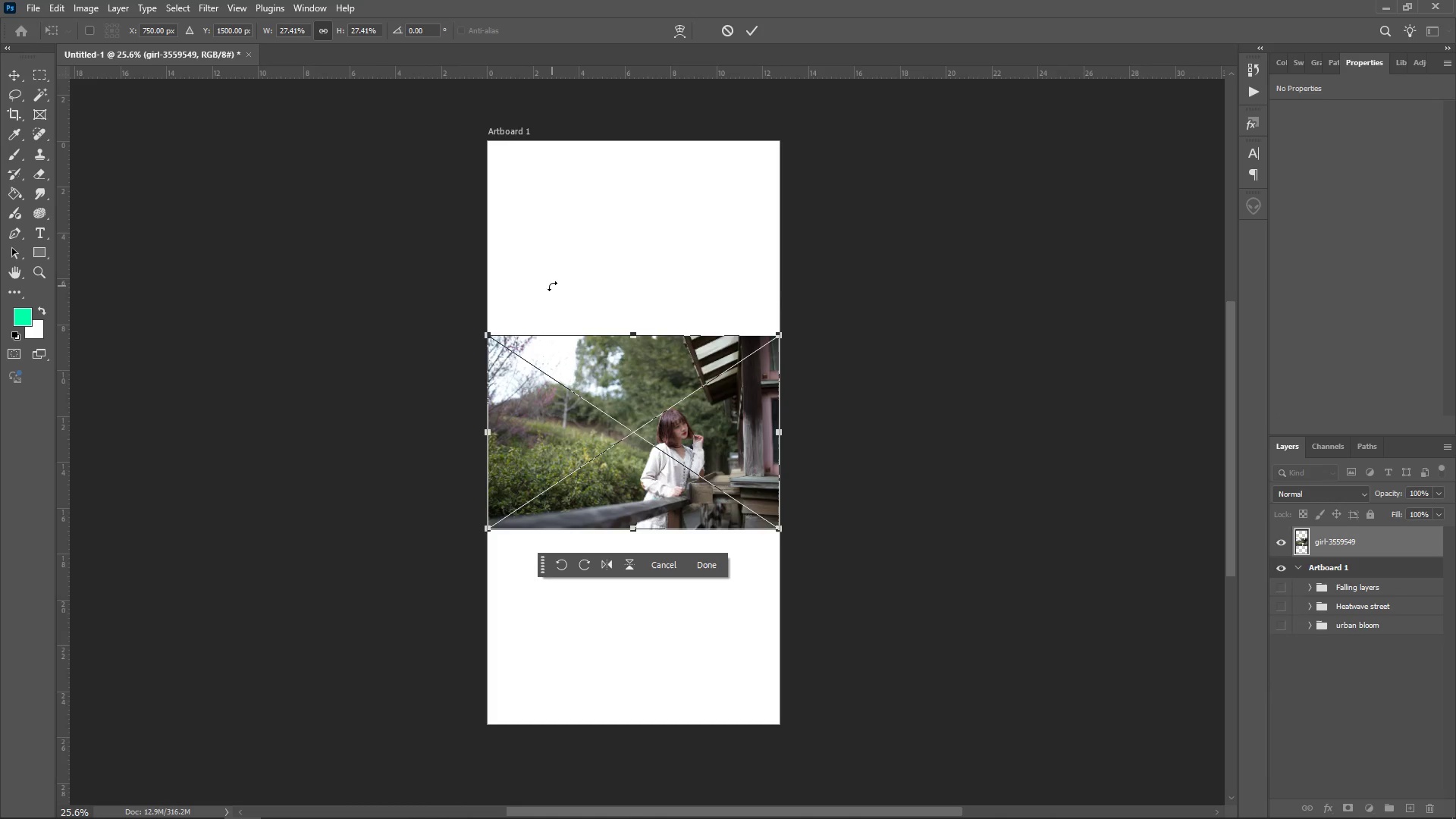 
key(Enter)
 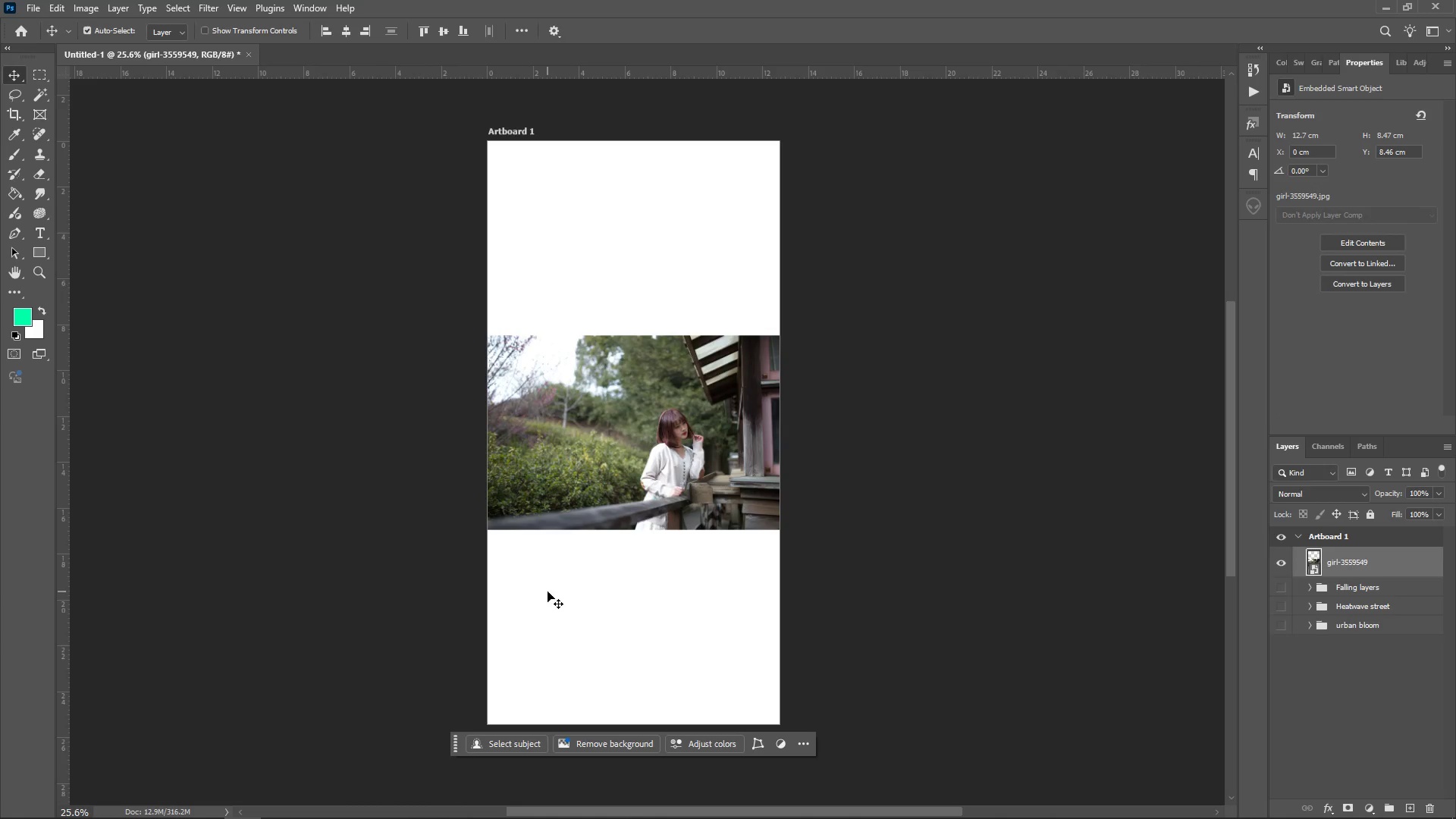 
key(Control+T)
 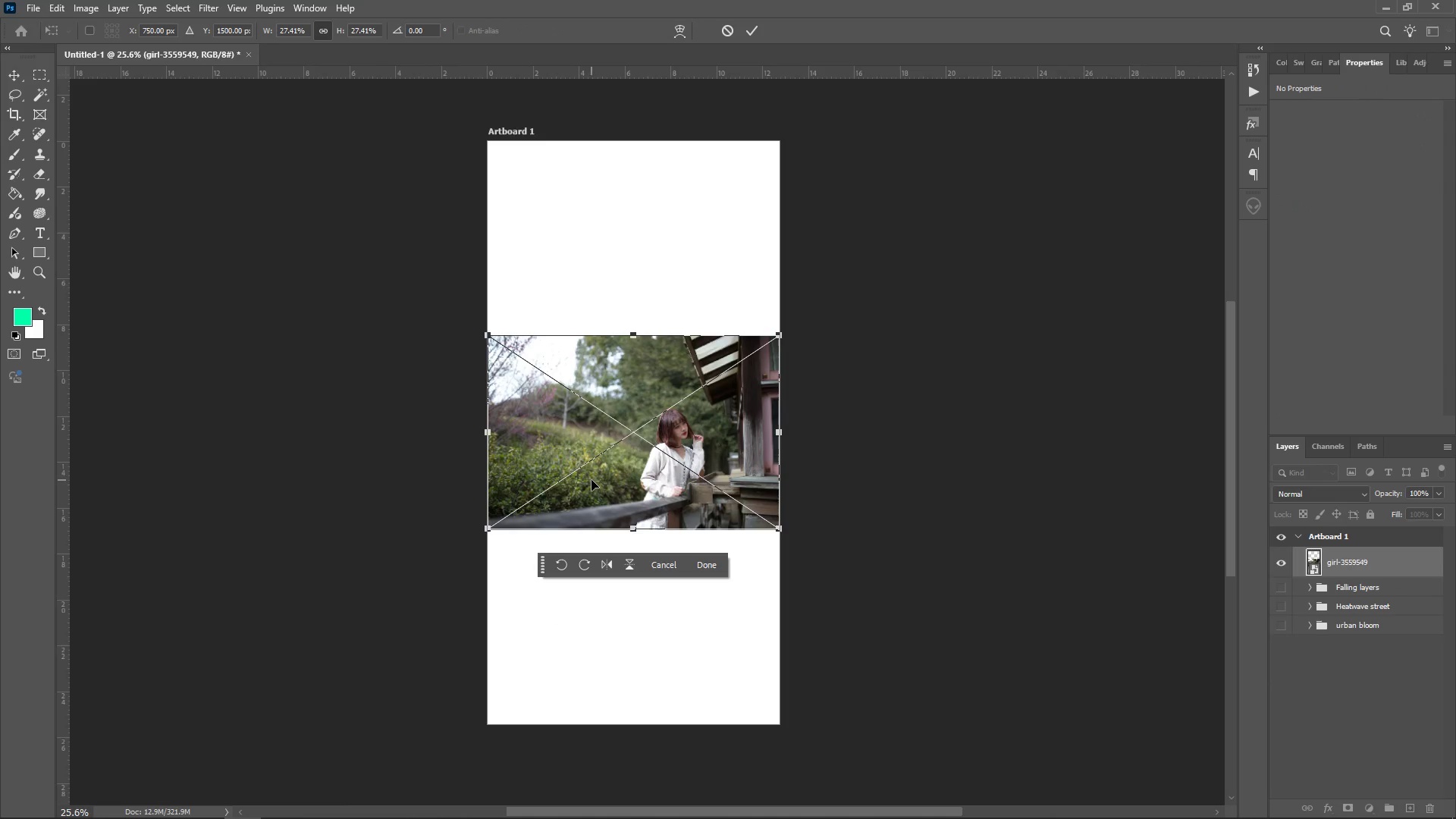 
left_click_drag(start_coordinate=[592, 480], to_coordinate=[682, 350])
 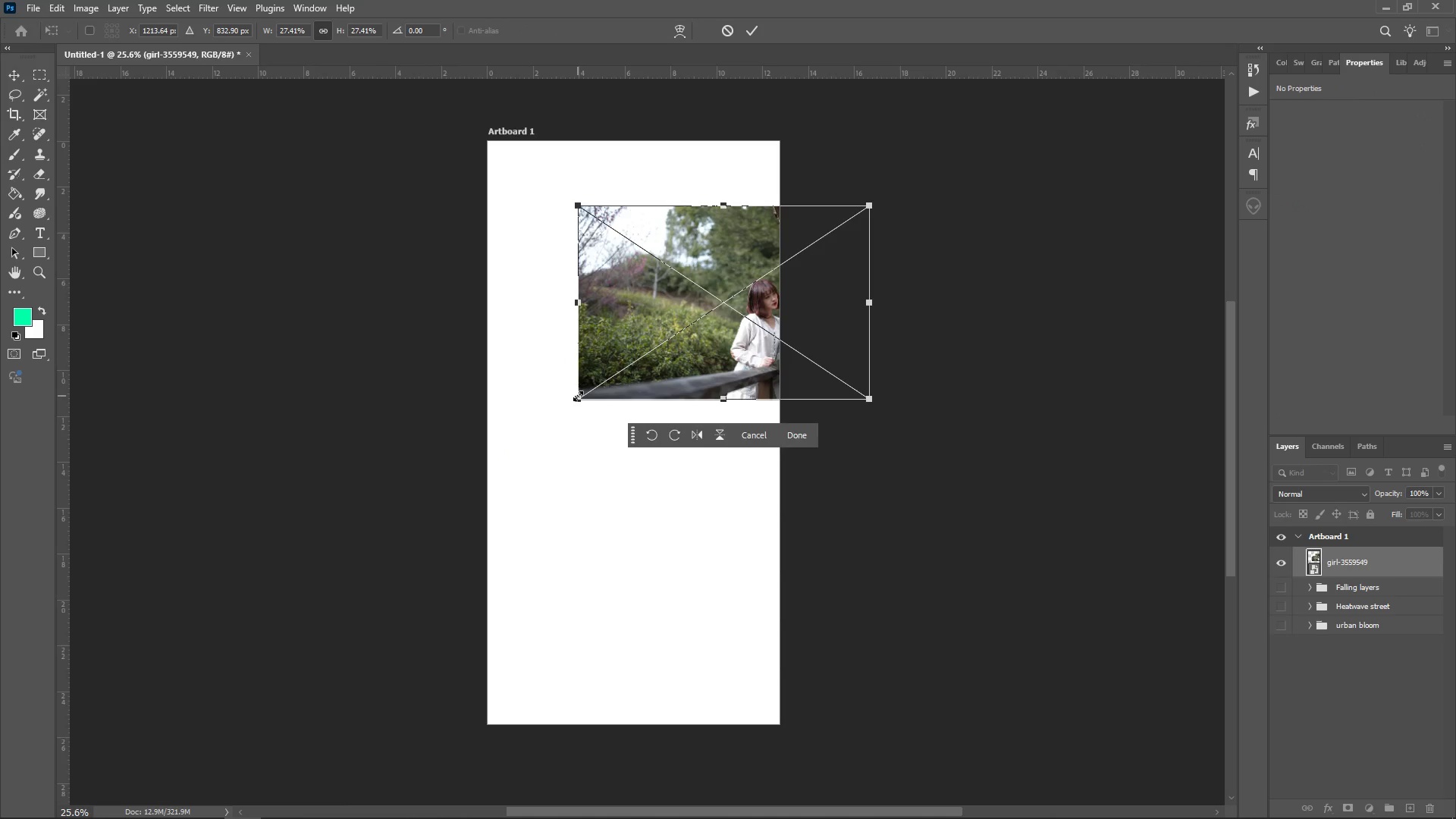 
left_click_drag(start_coordinate=[578, 396], to_coordinate=[102, 776])
 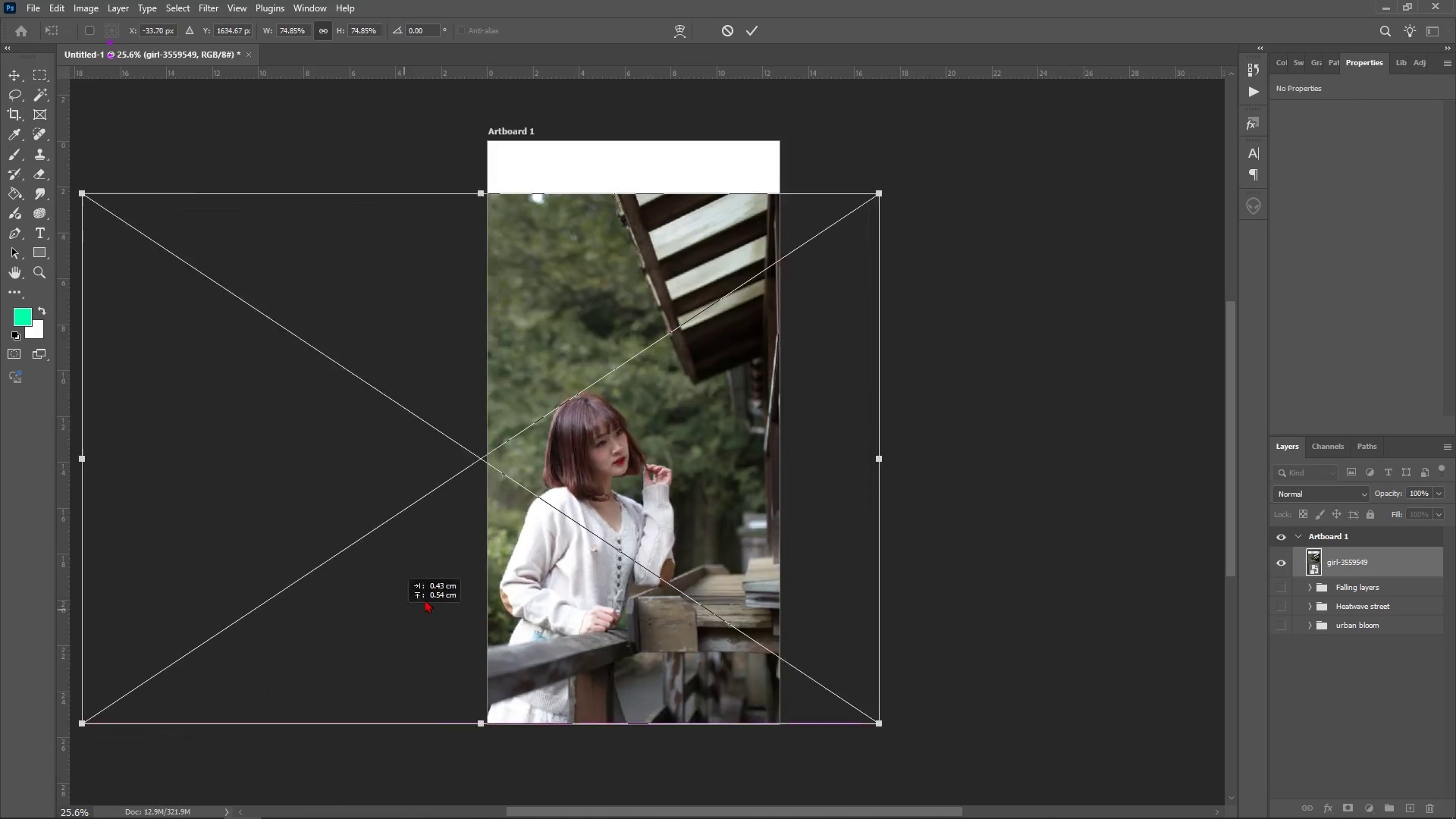 
left_click_drag(start_coordinate=[375, 632], to_coordinate=[525, 554])
 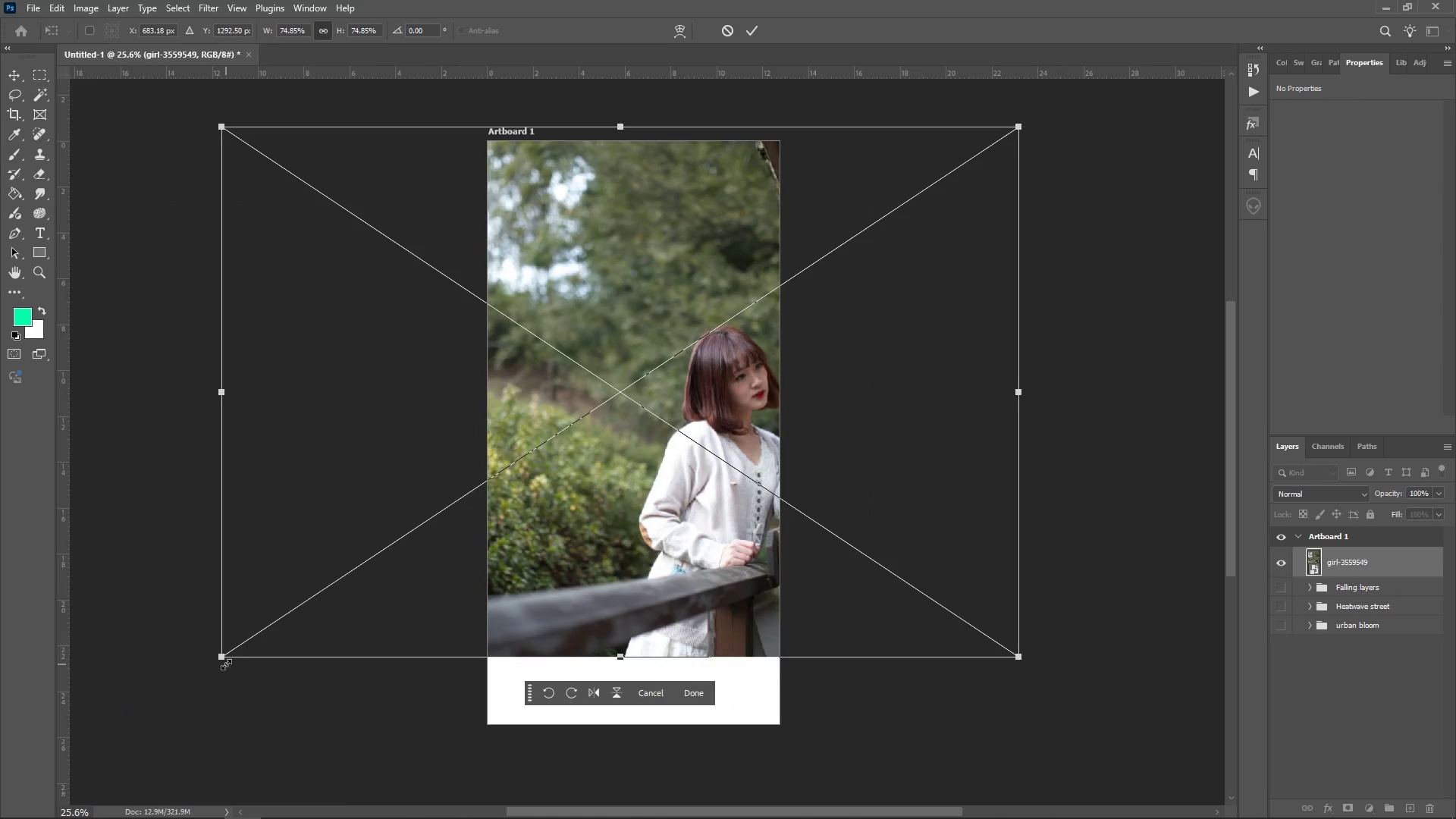 
left_click_drag(start_coordinate=[226, 664], to_coordinate=[140, 755])
 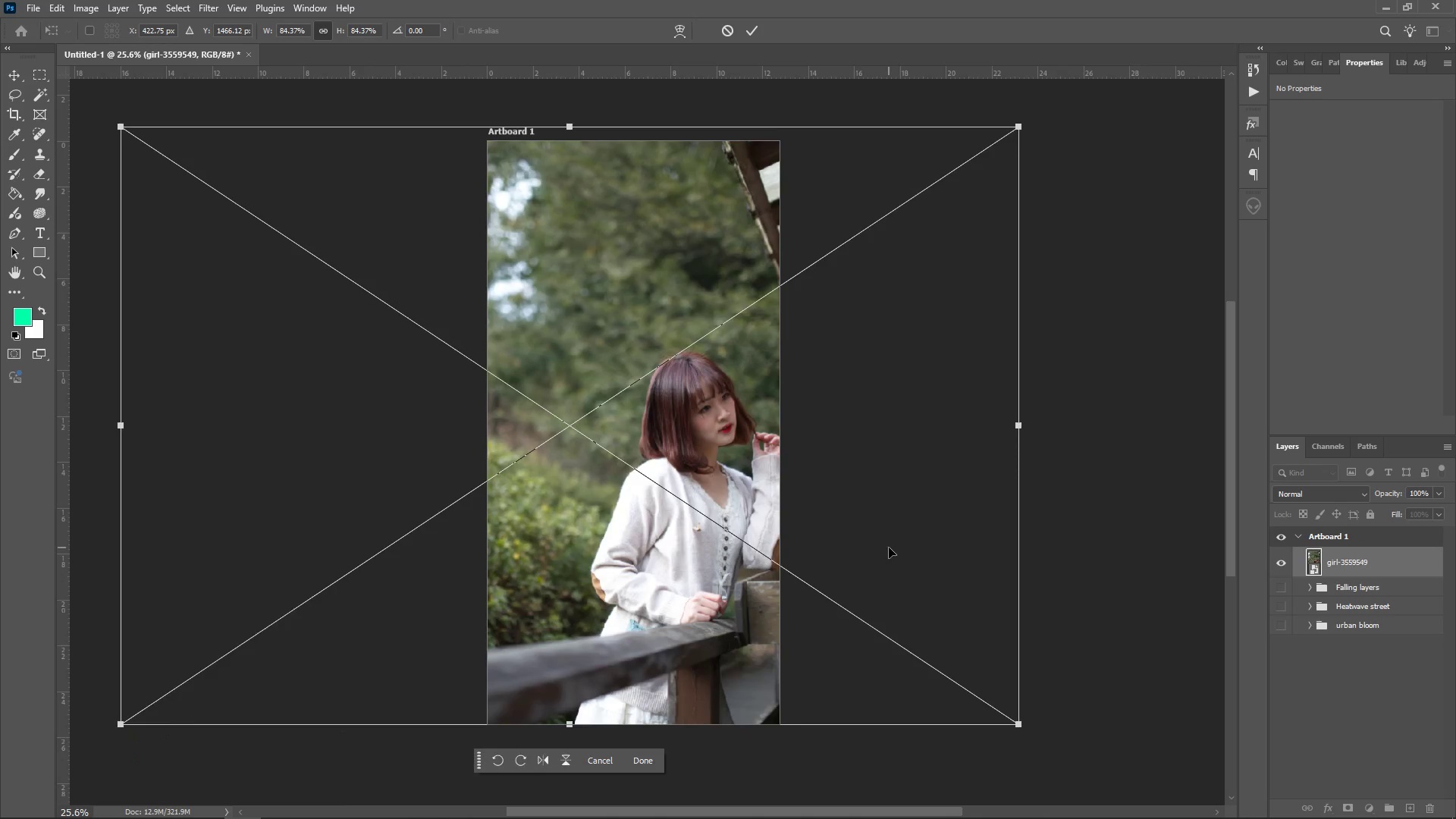 
left_click_drag(start_coordinate=[889, 548], to_coordinate=[874, 558])
 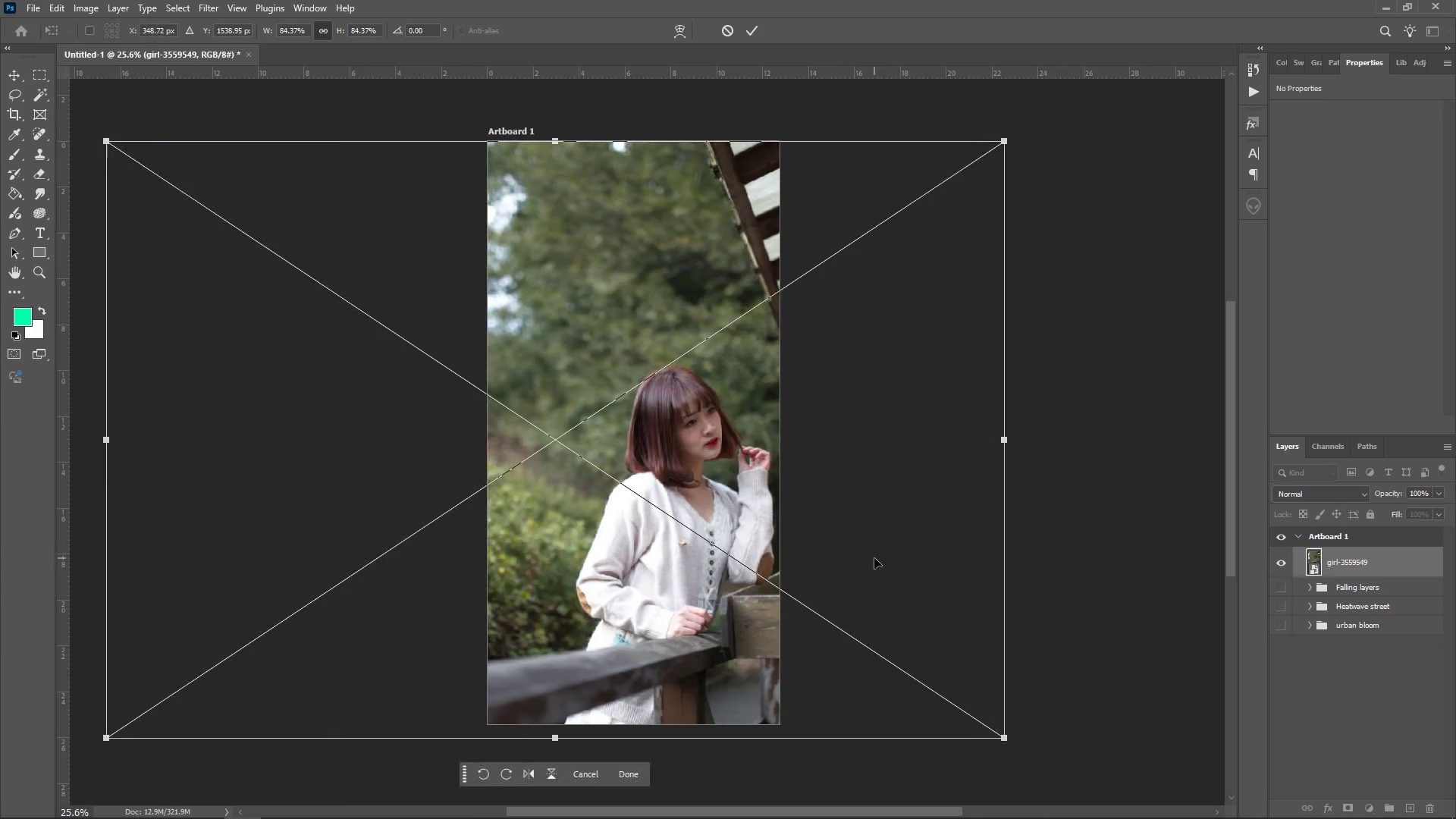 
key(Enter)
 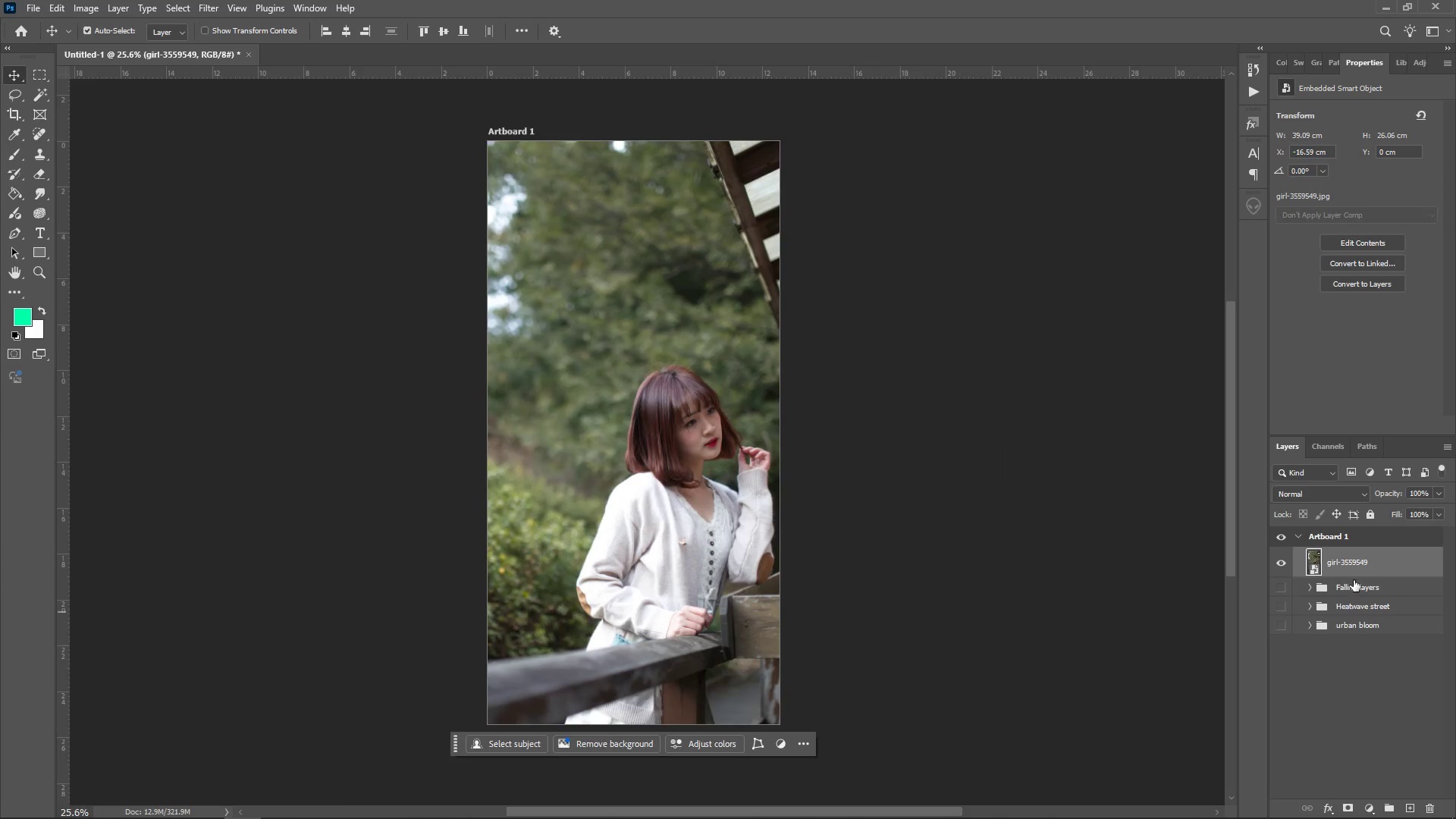 
left_click_drag(start_coordinate=[1355, 560], to_coordinate=[1413, 806])
 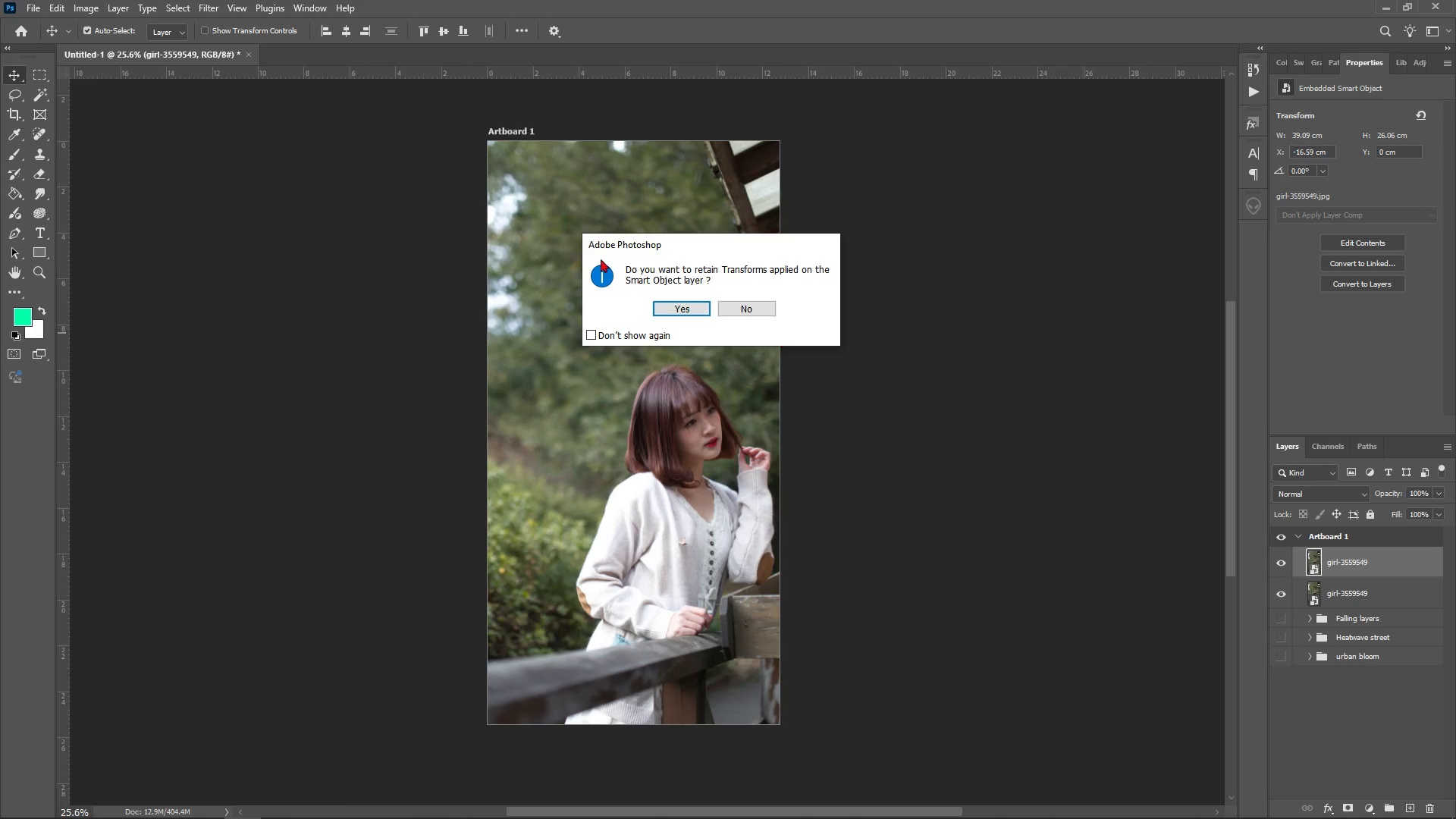 
left_click([639, 338])
 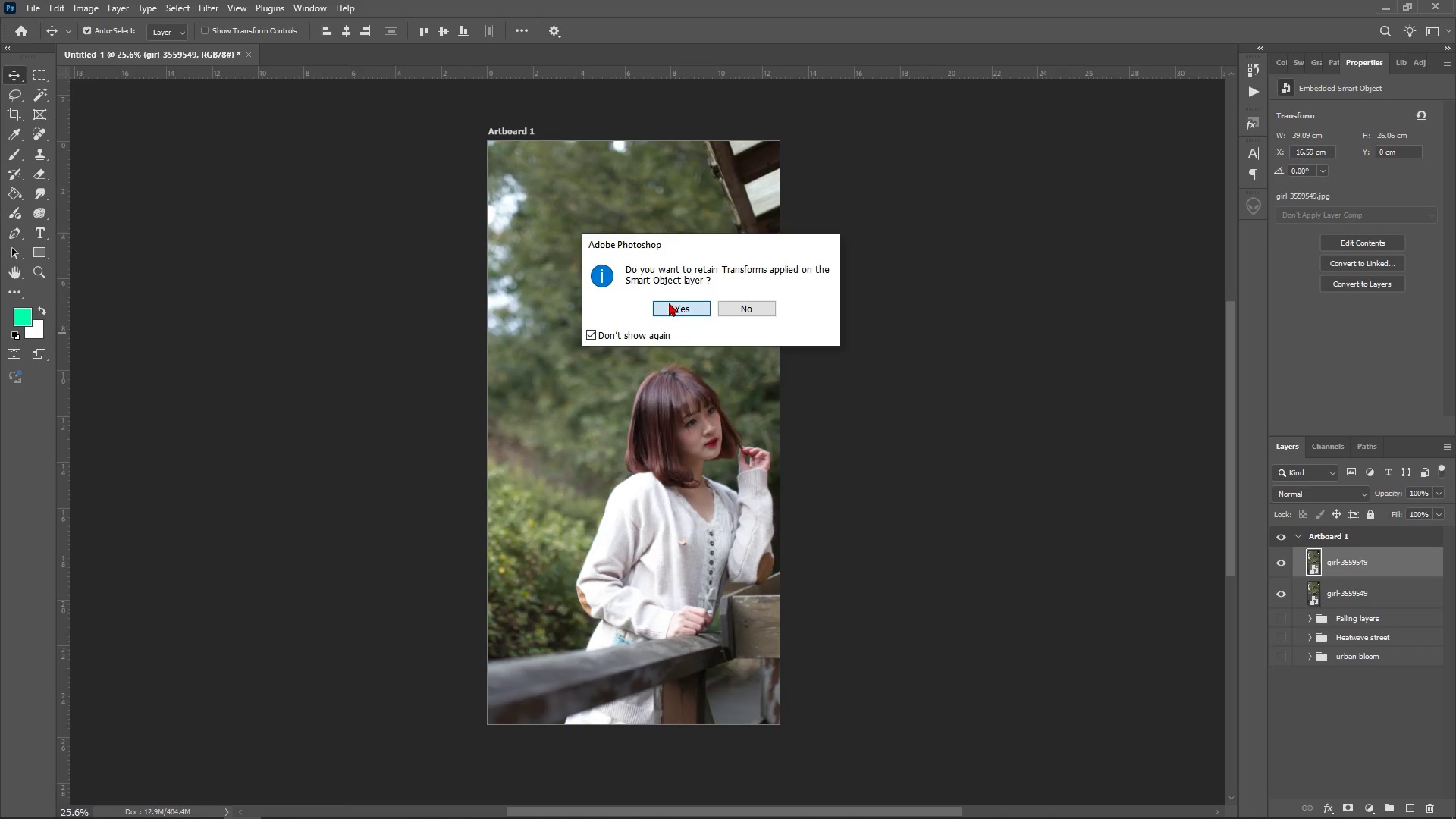 
left_click([669, 303])
 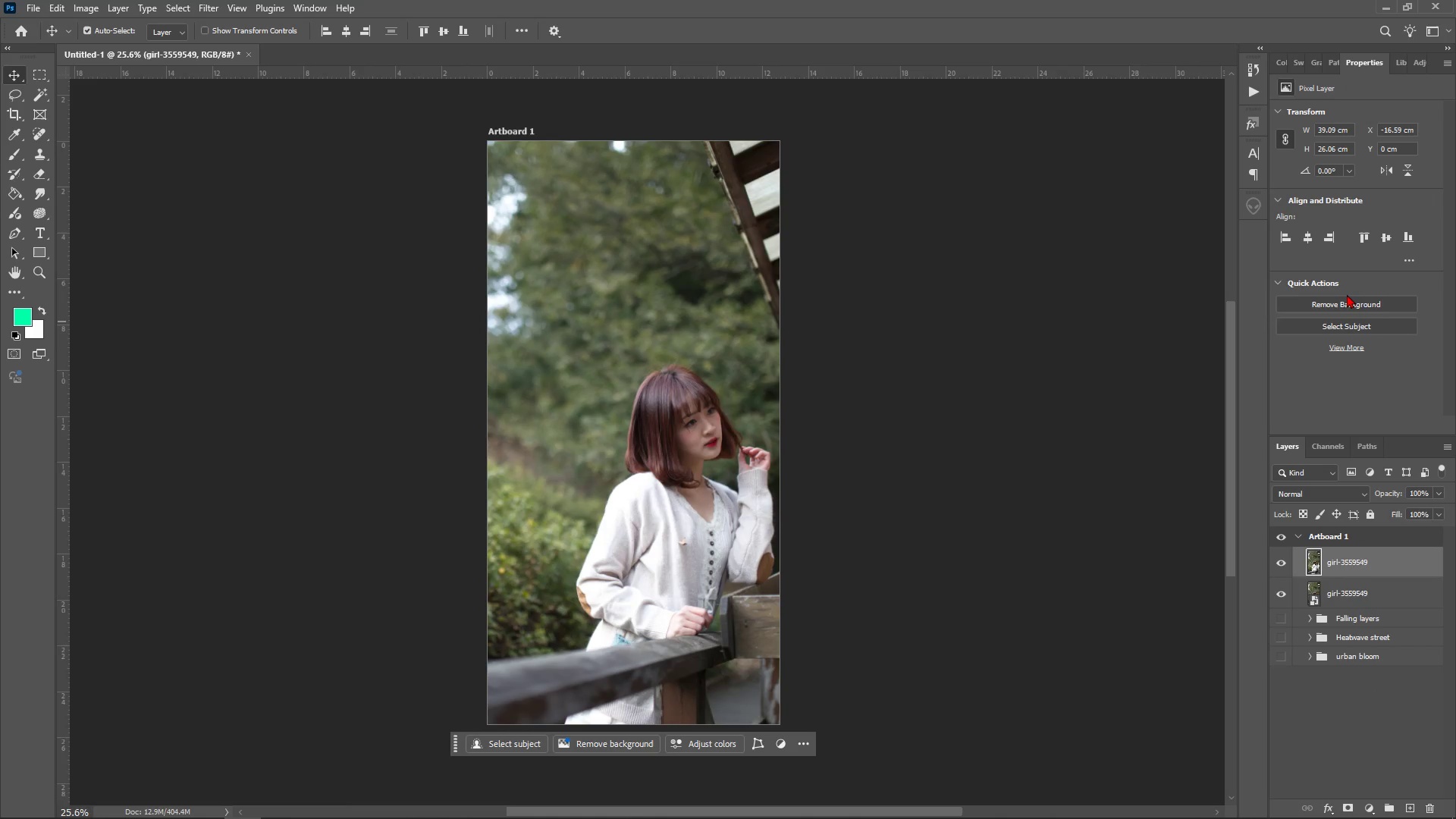 
left_click([1337, 309])
 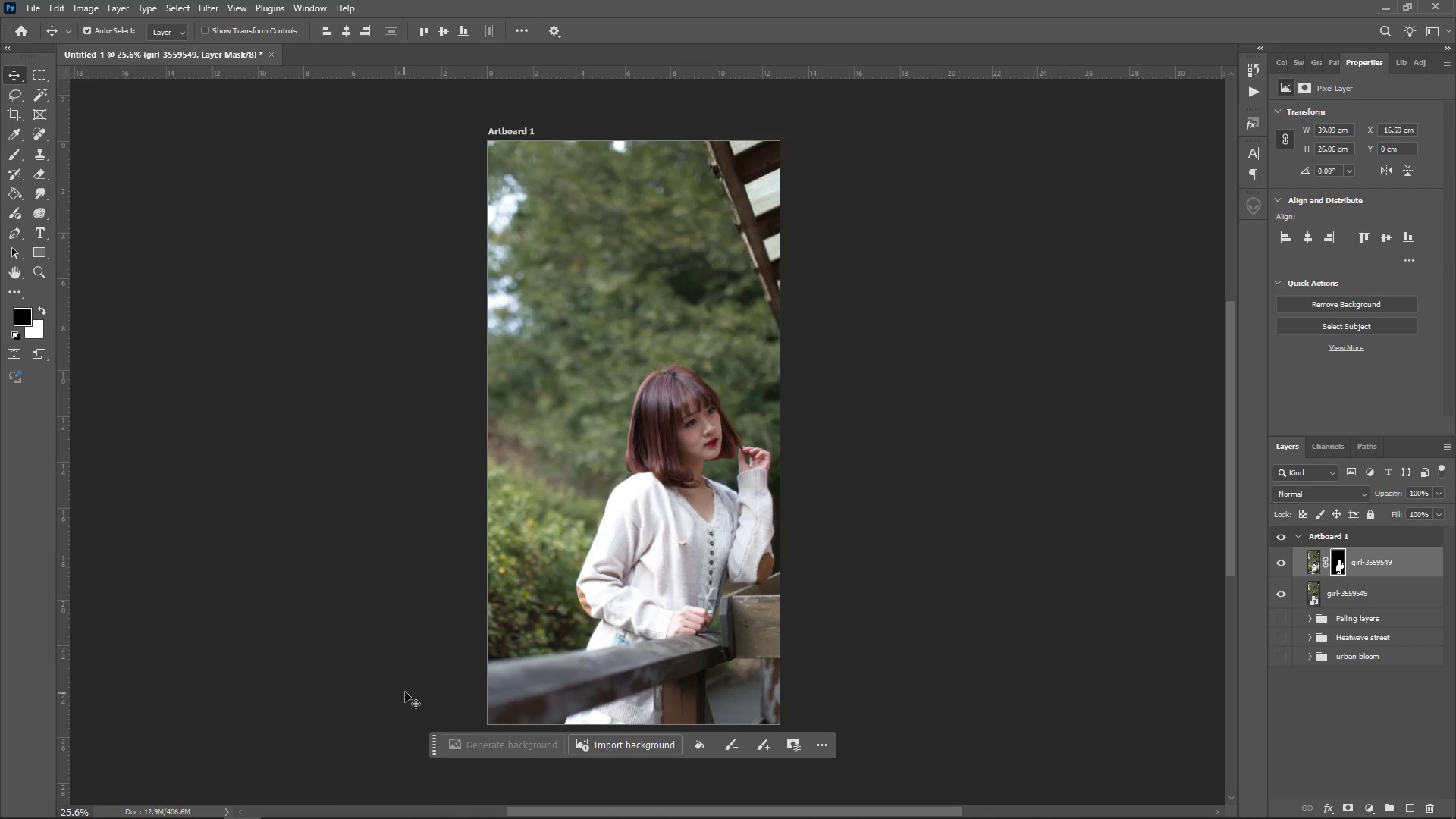 
wait(7.92)
 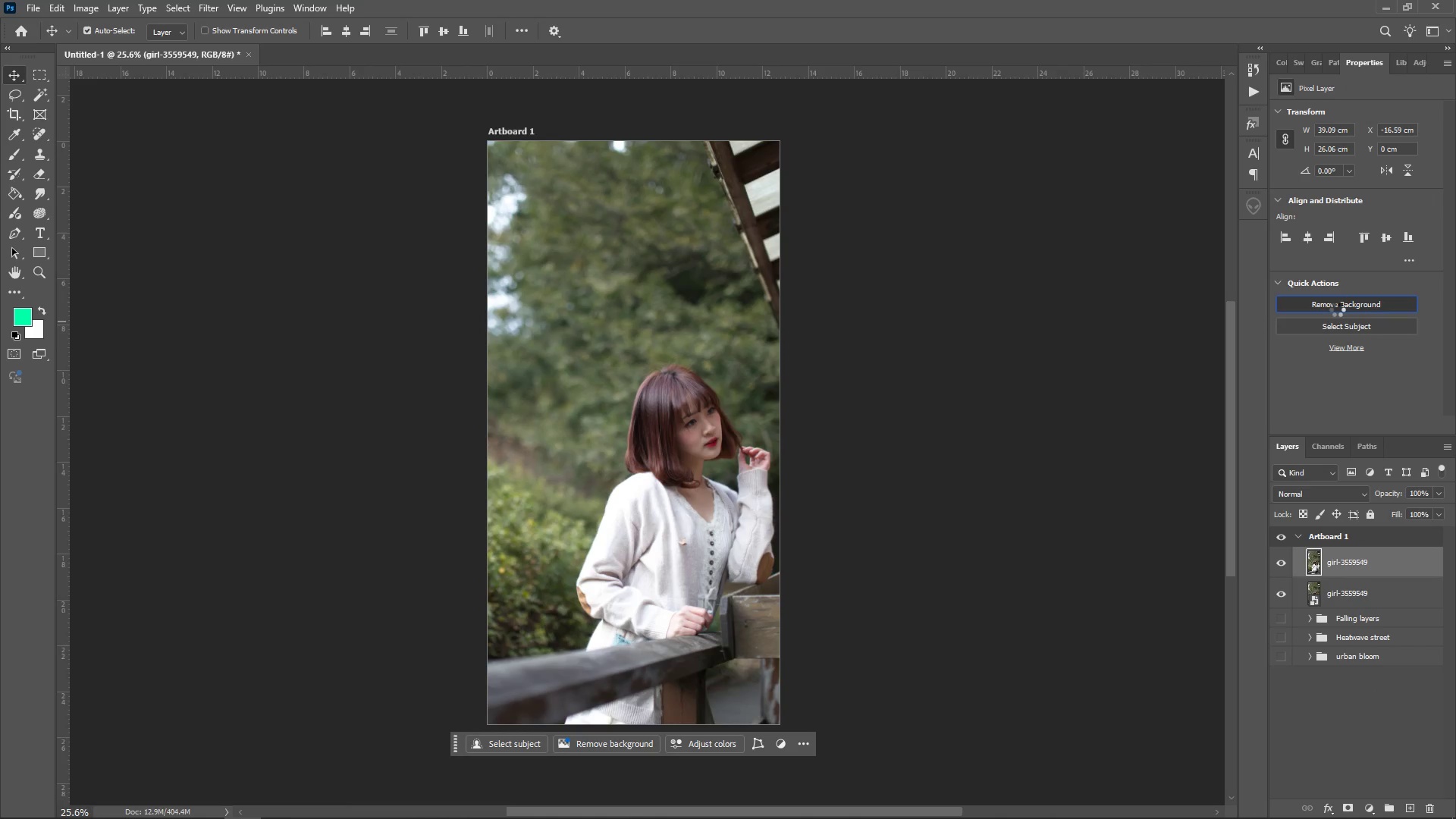 
left_click([1309, 562])
 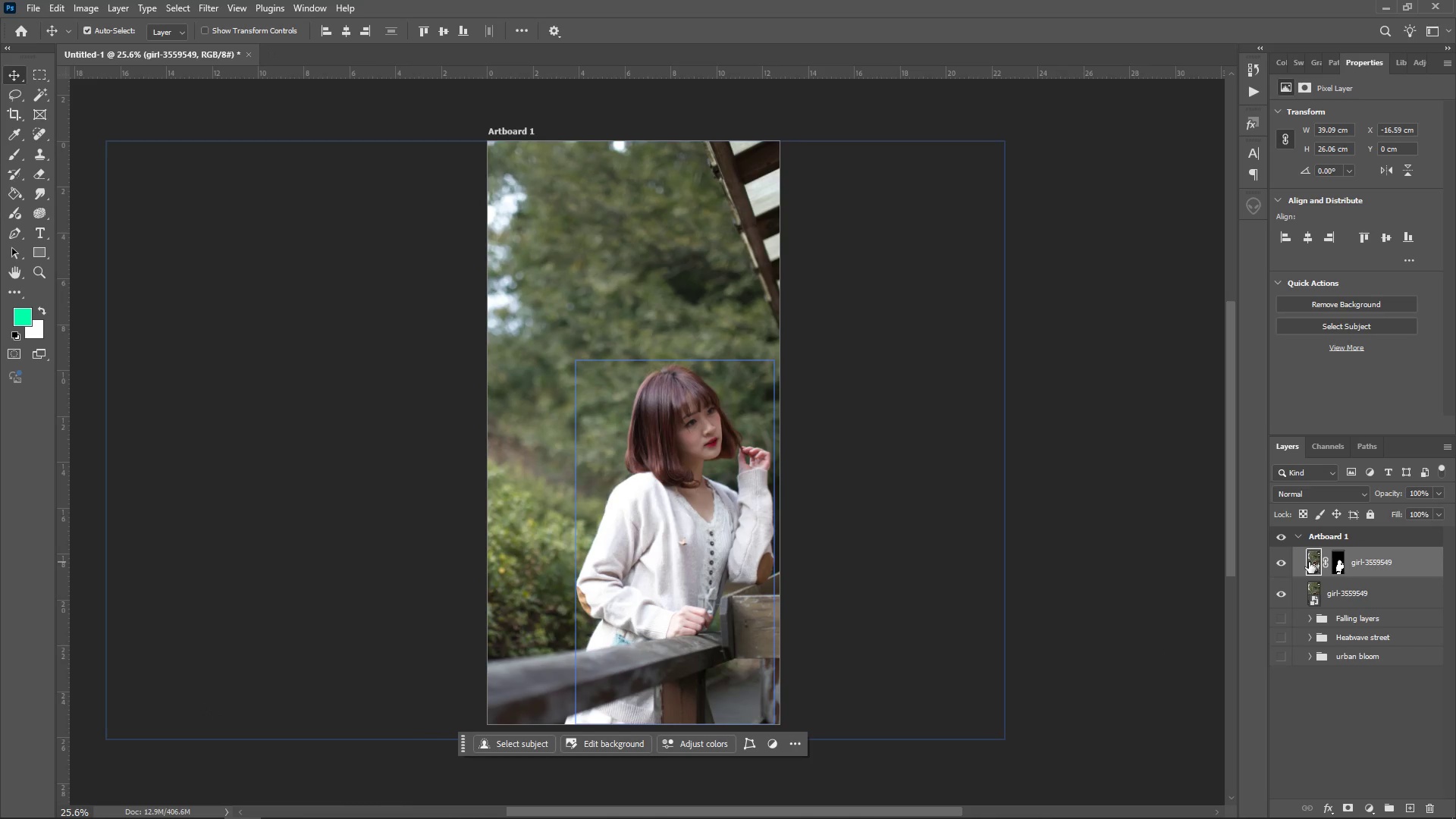 
double_click([1309, 562])
 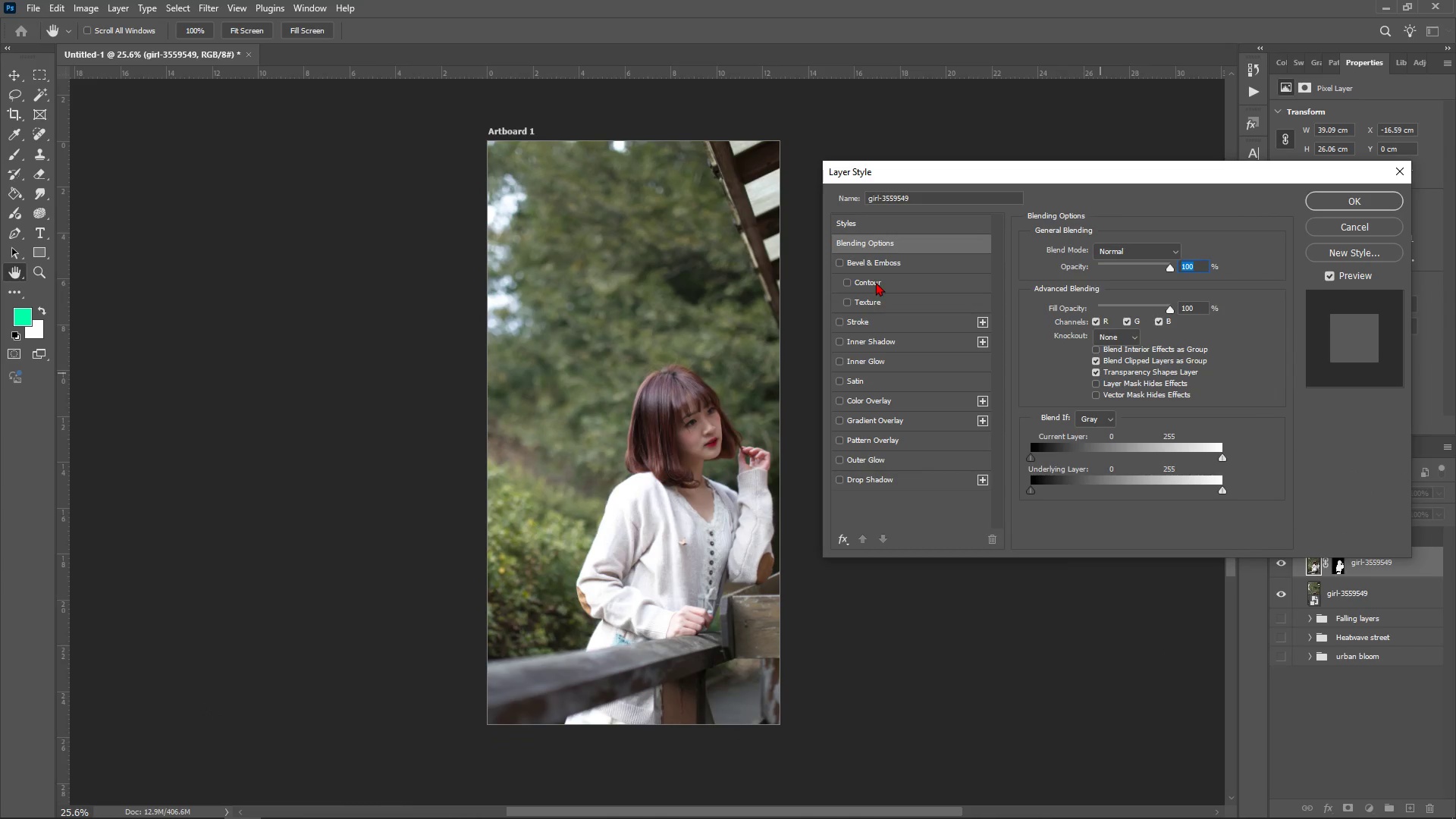 
left_click([868, 323])
 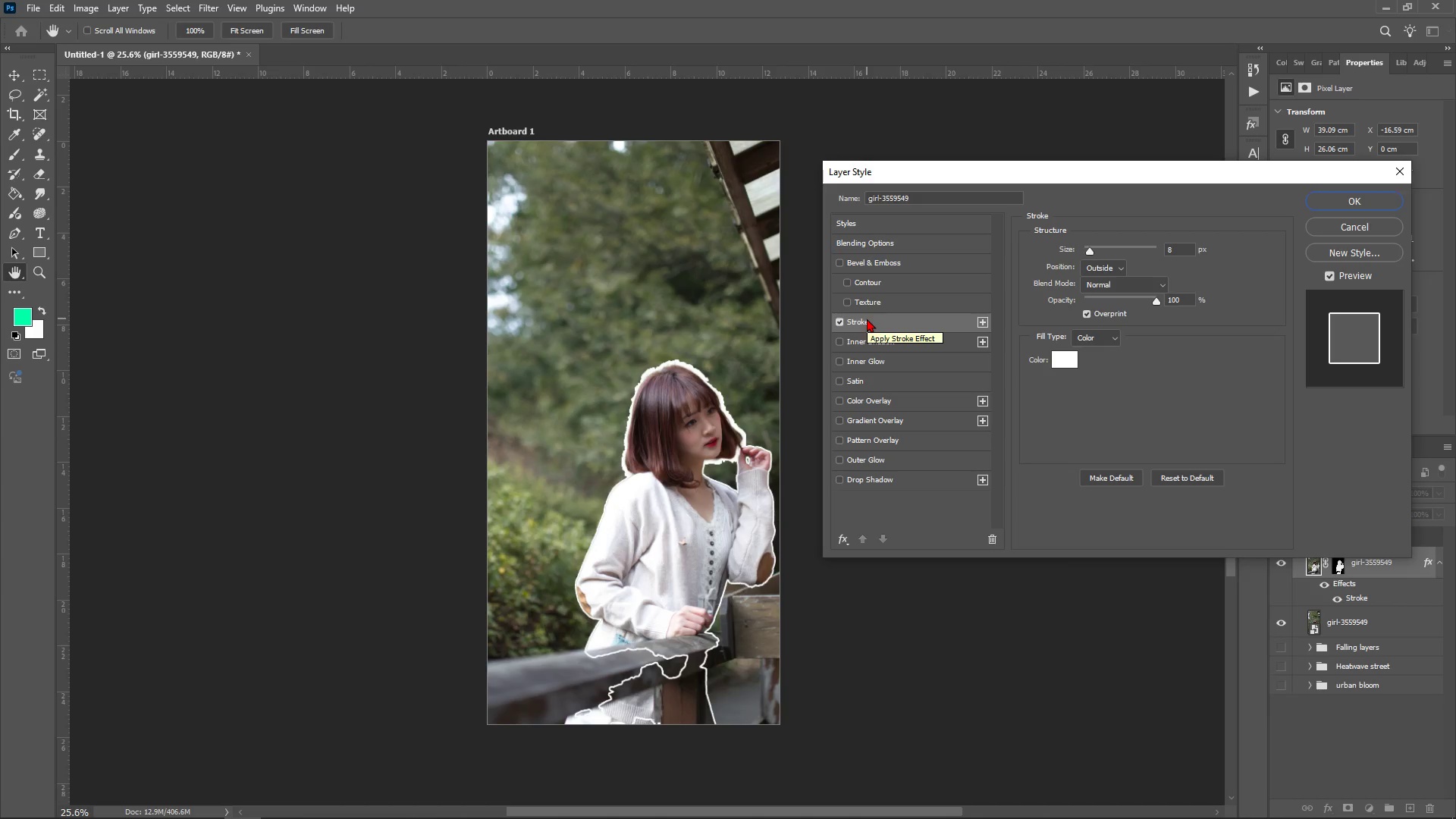 
left_click([867, 318])
 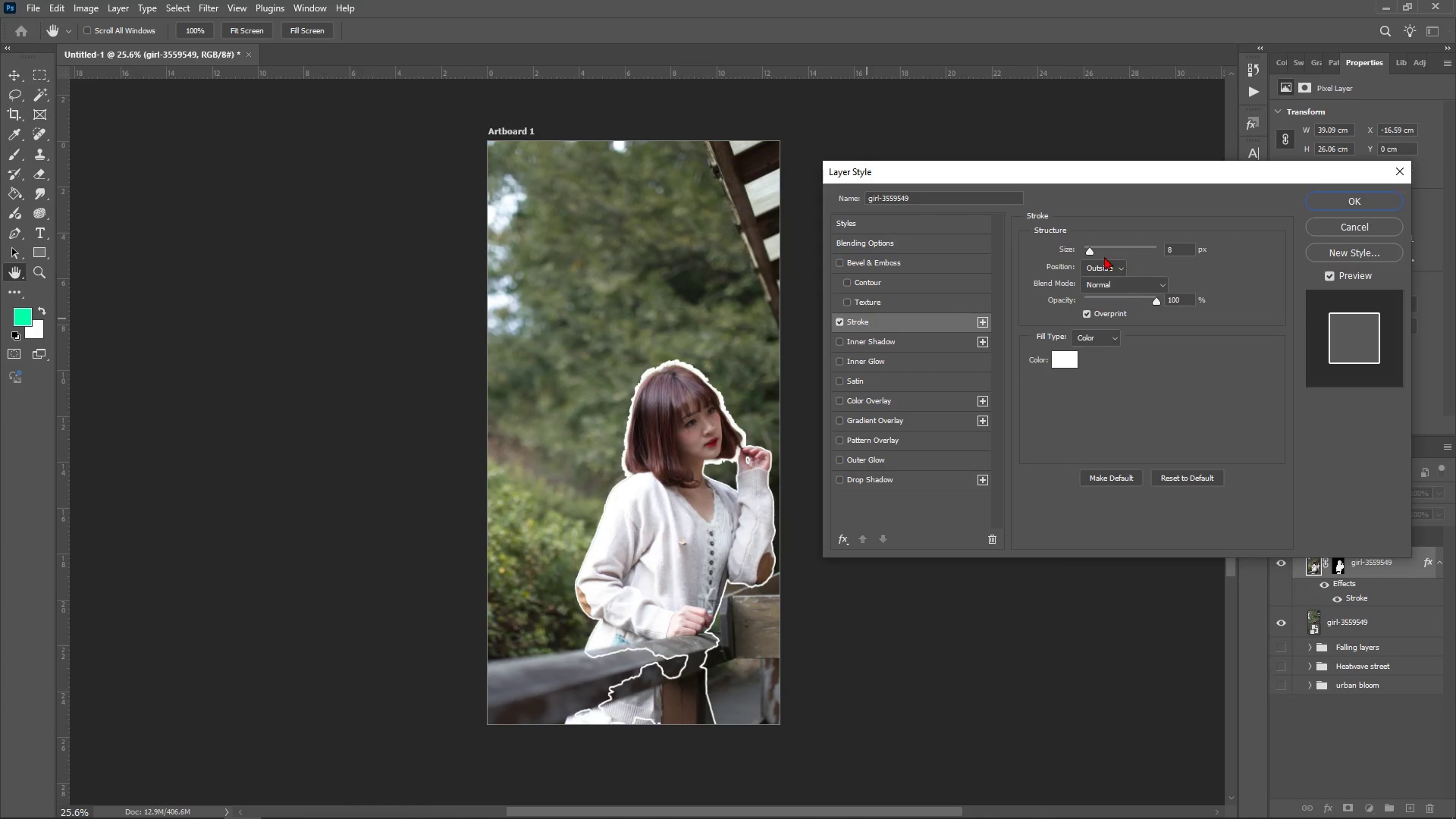 
left_click_drag(start_coordinate=[1094, 253], to_coordinate=[1090, 251])
 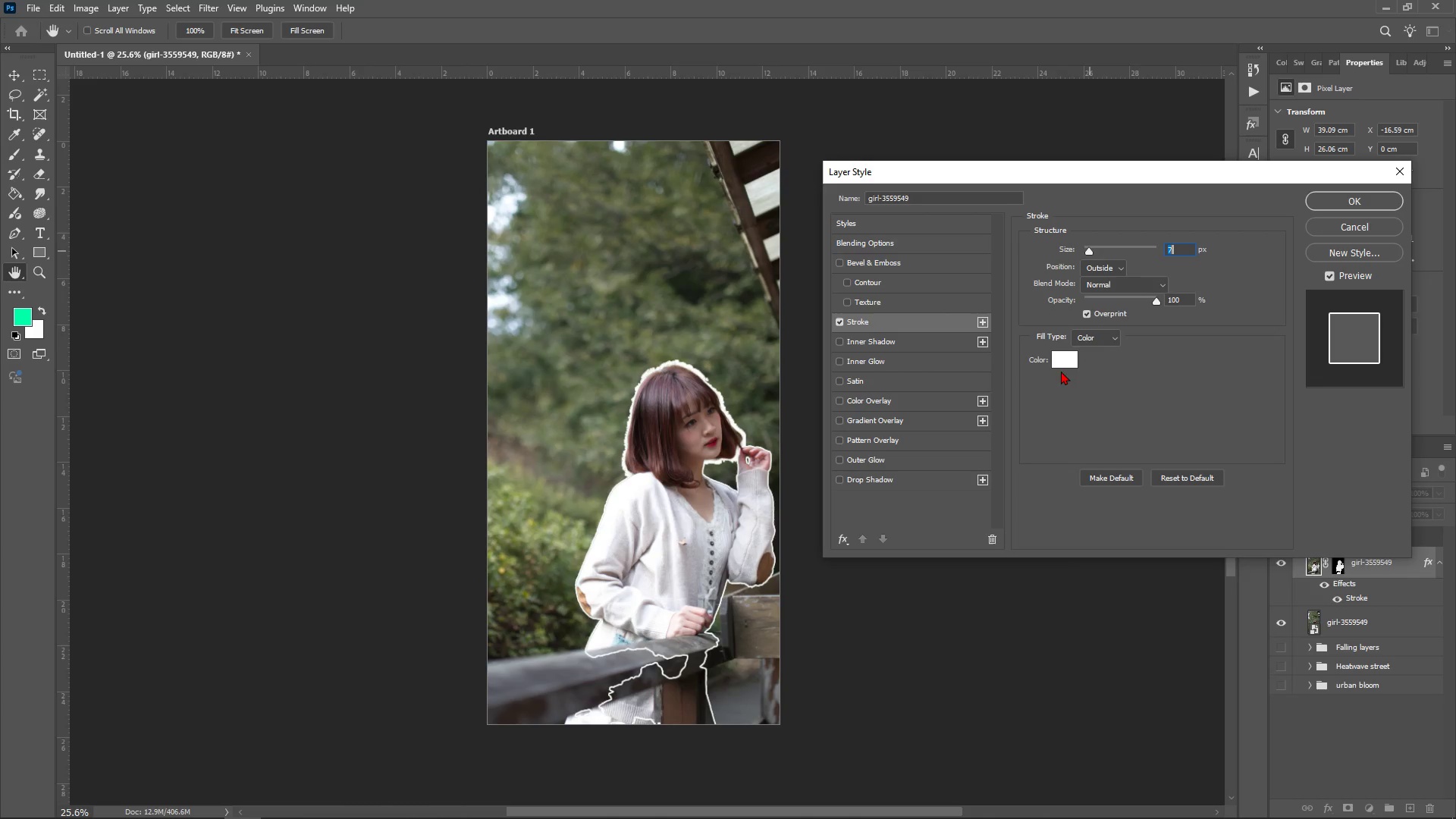 
double_click([1066, 364])
 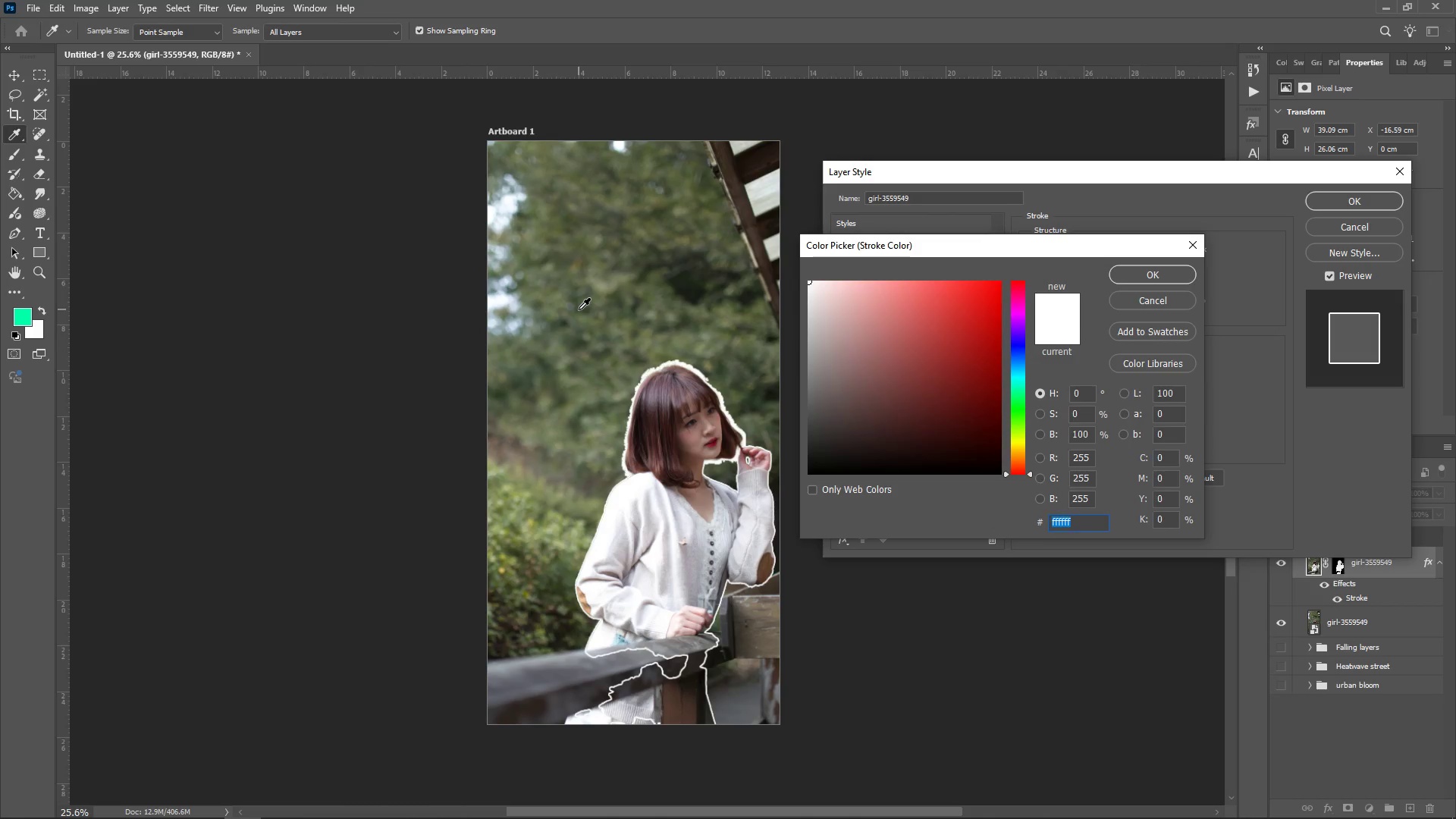 
left_click([579, 309])
 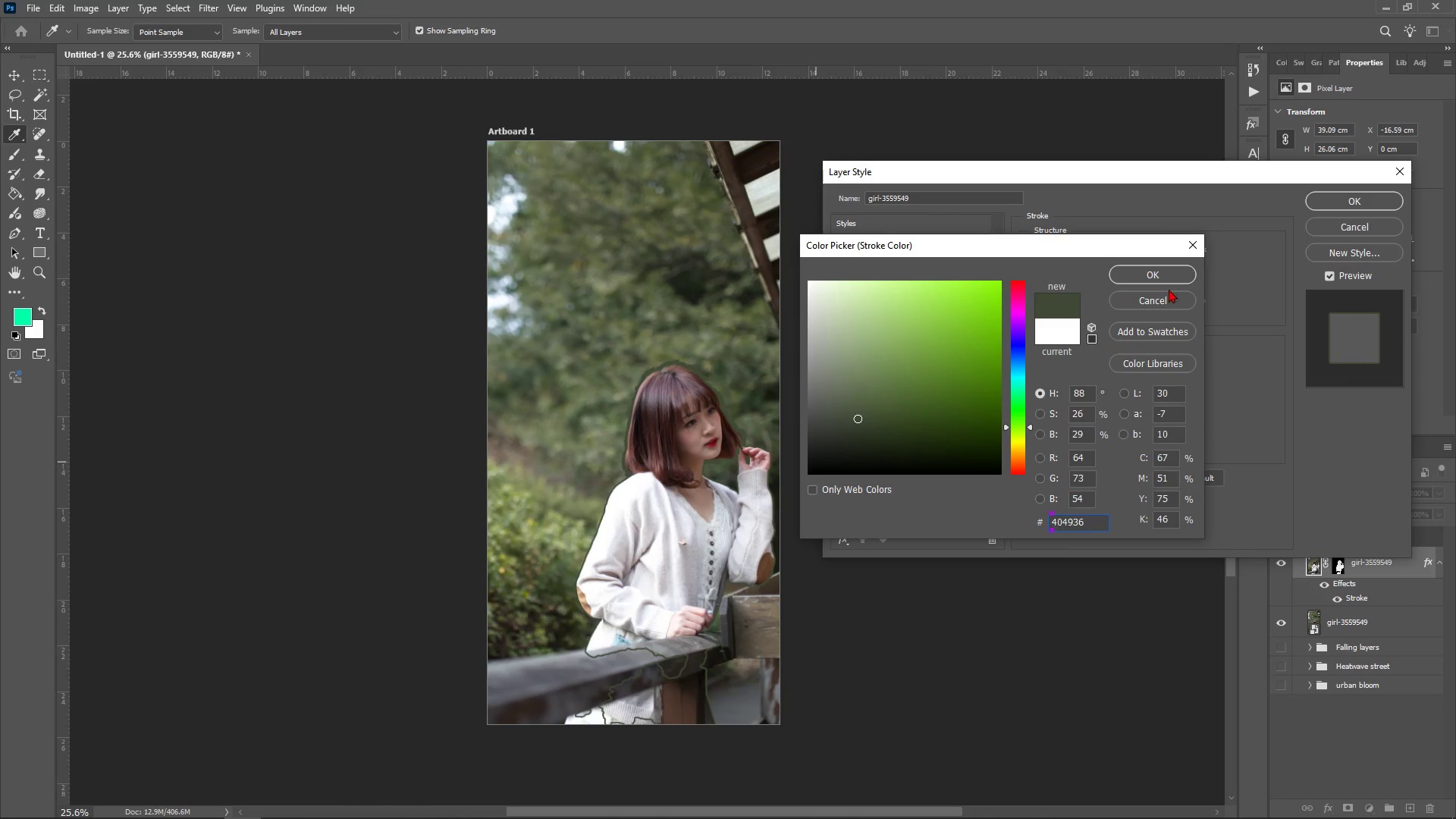 
left_click([1161, 263])
 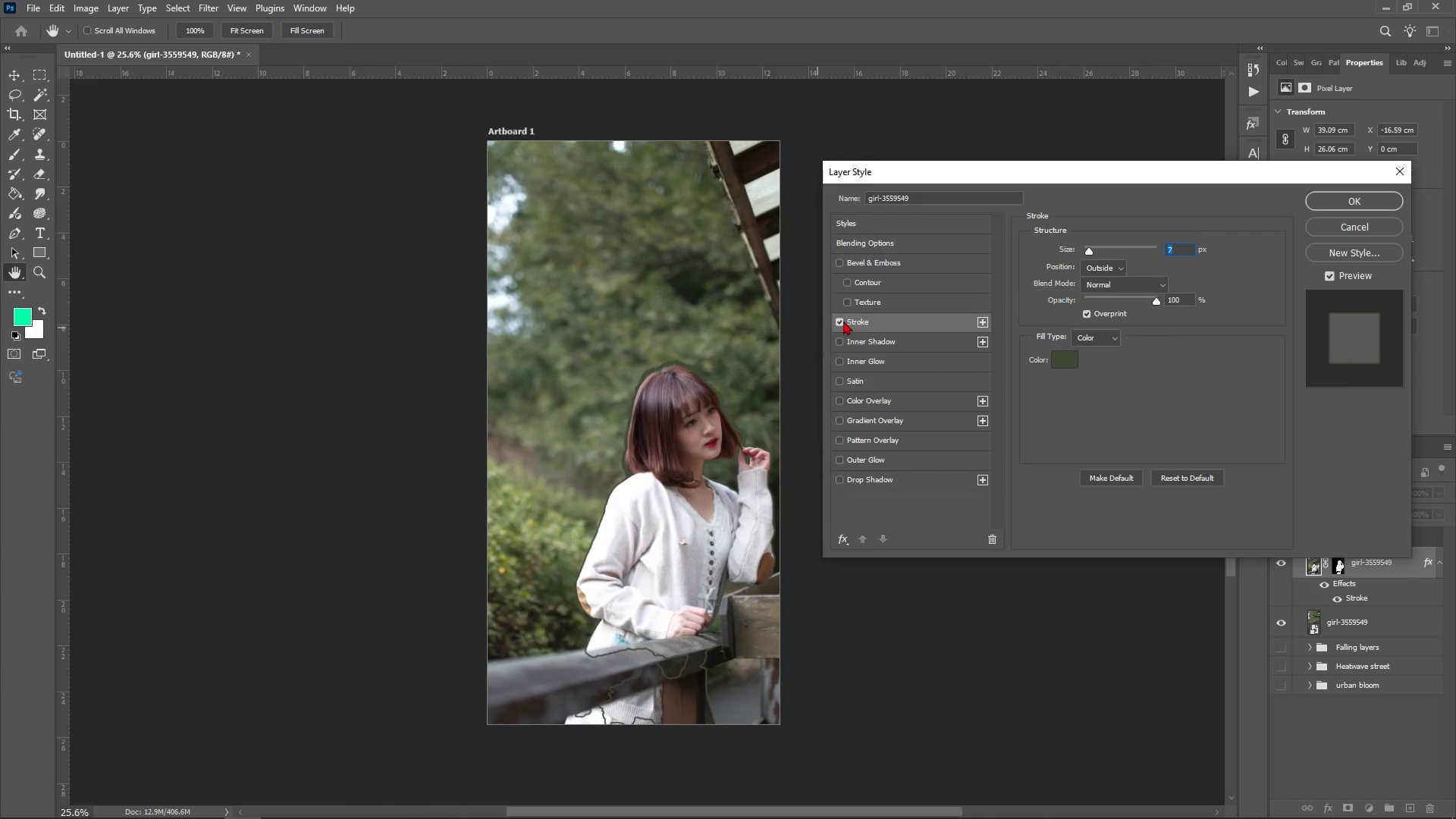 
left_click([836, 318])
 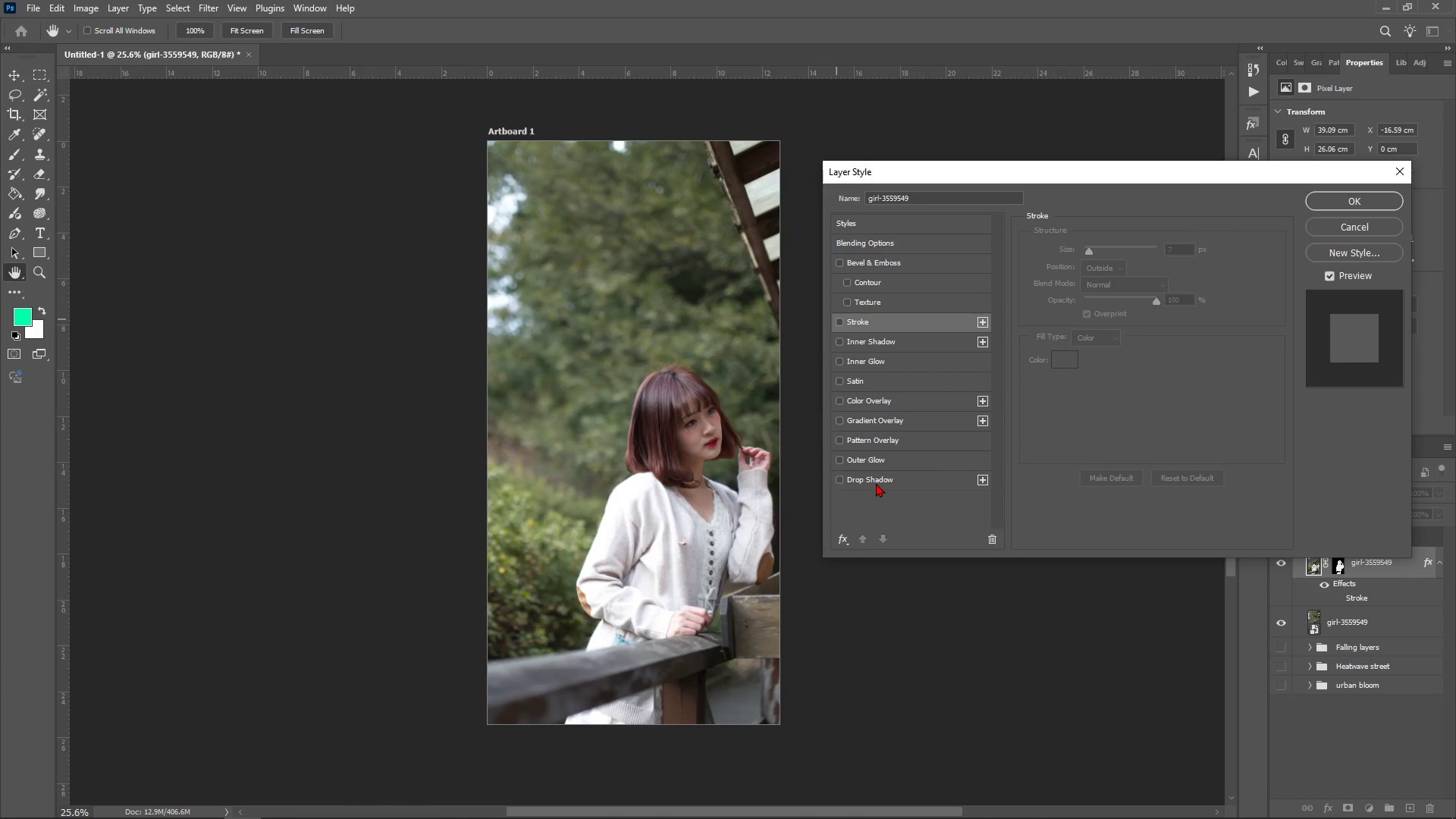 
left_click([876, 479])
 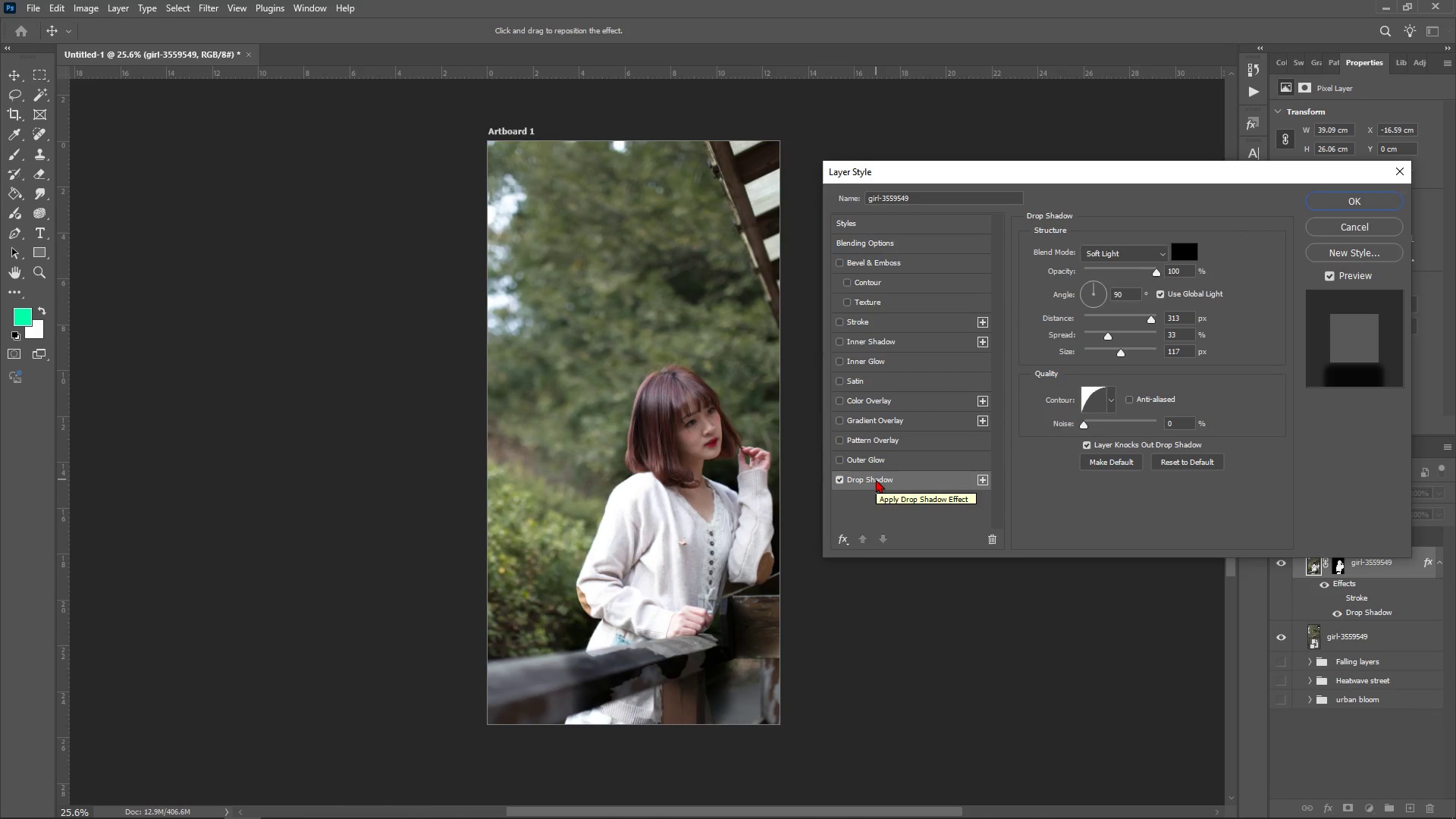 
left_click([876, 479])
 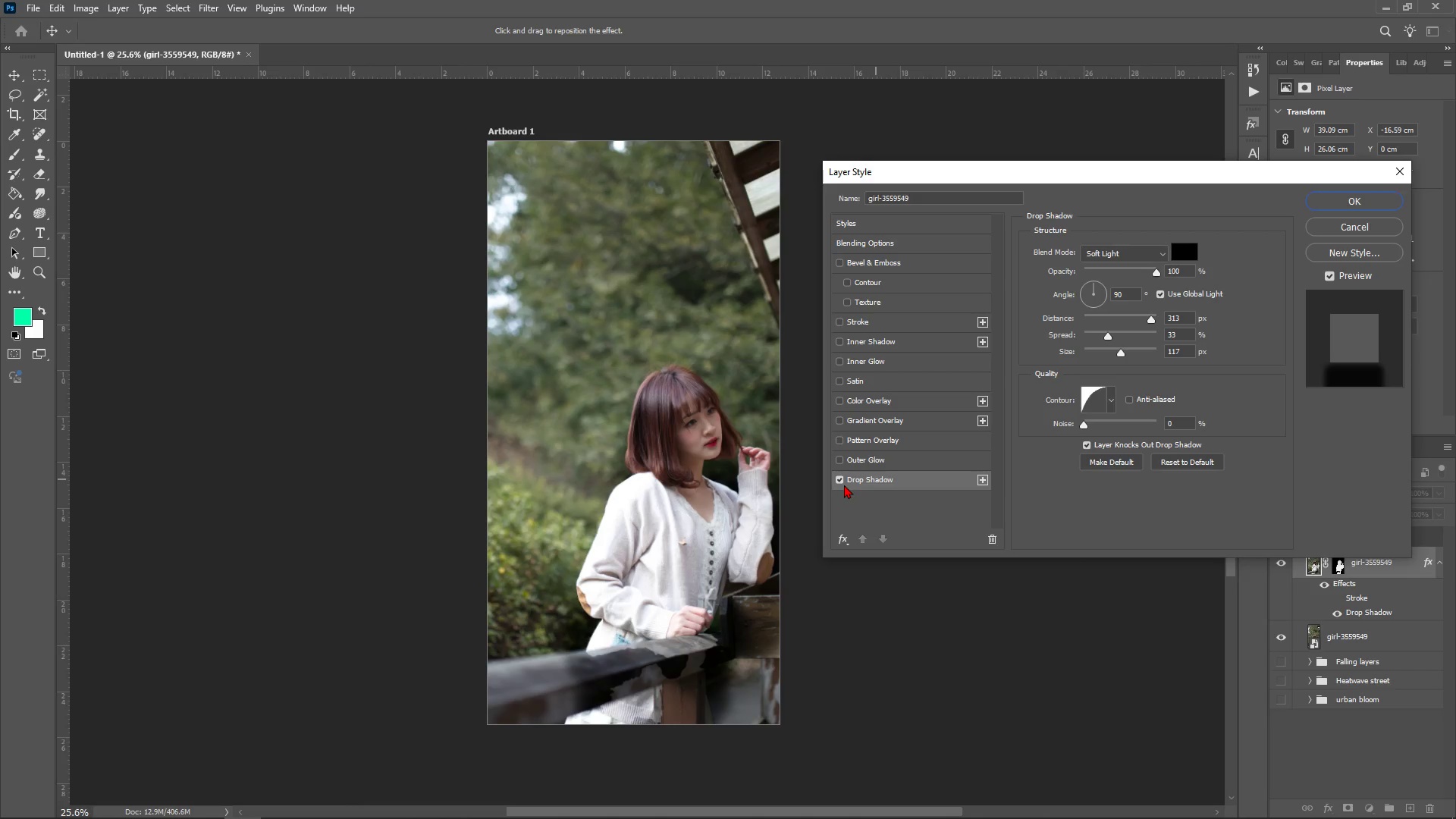 
left_click([843, 482])
 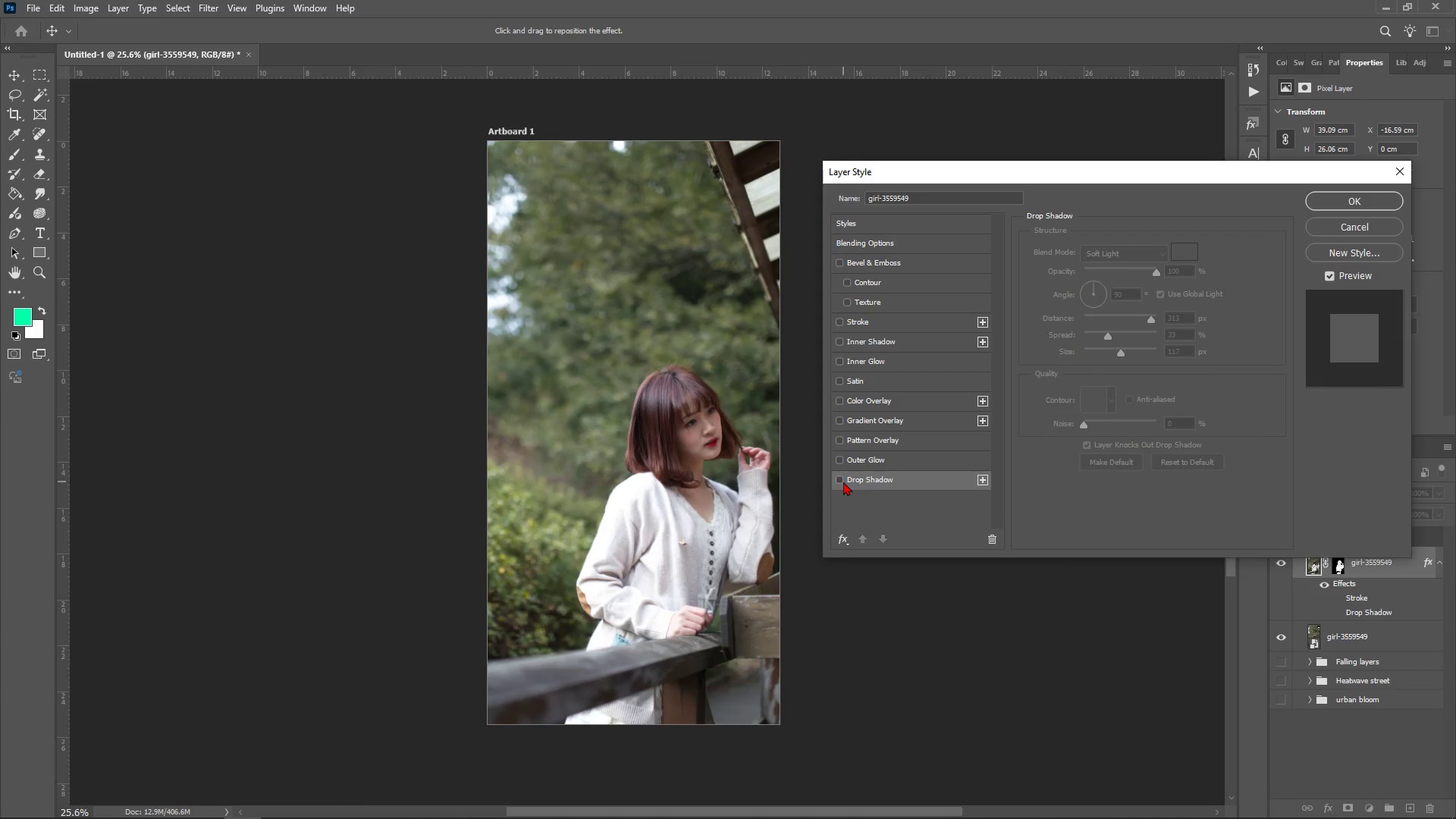 
left_click([843, 482])
 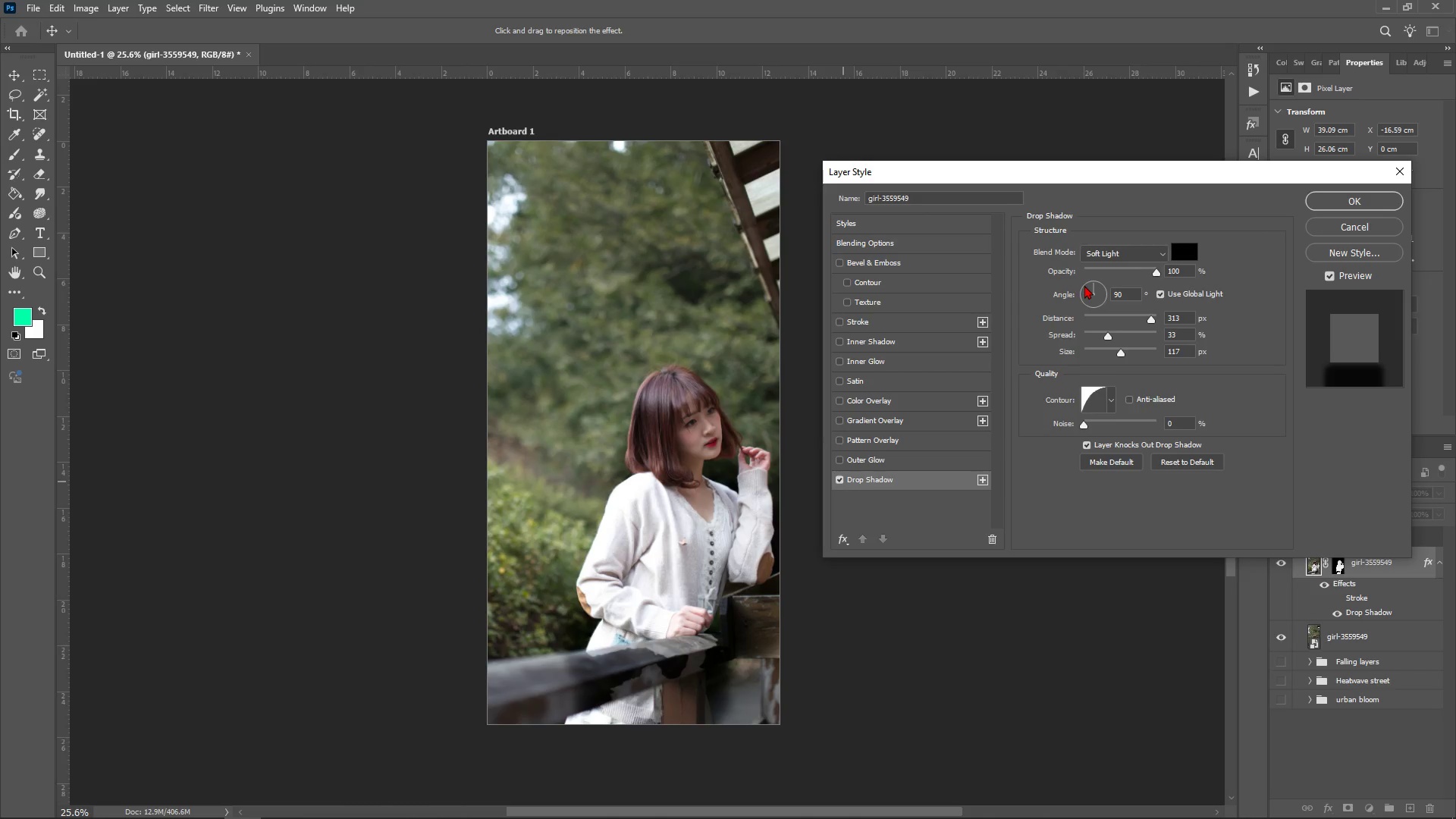 
left_click_drag(start_coordinate=[1093, 287], to_coordinate=[1090, 299])
 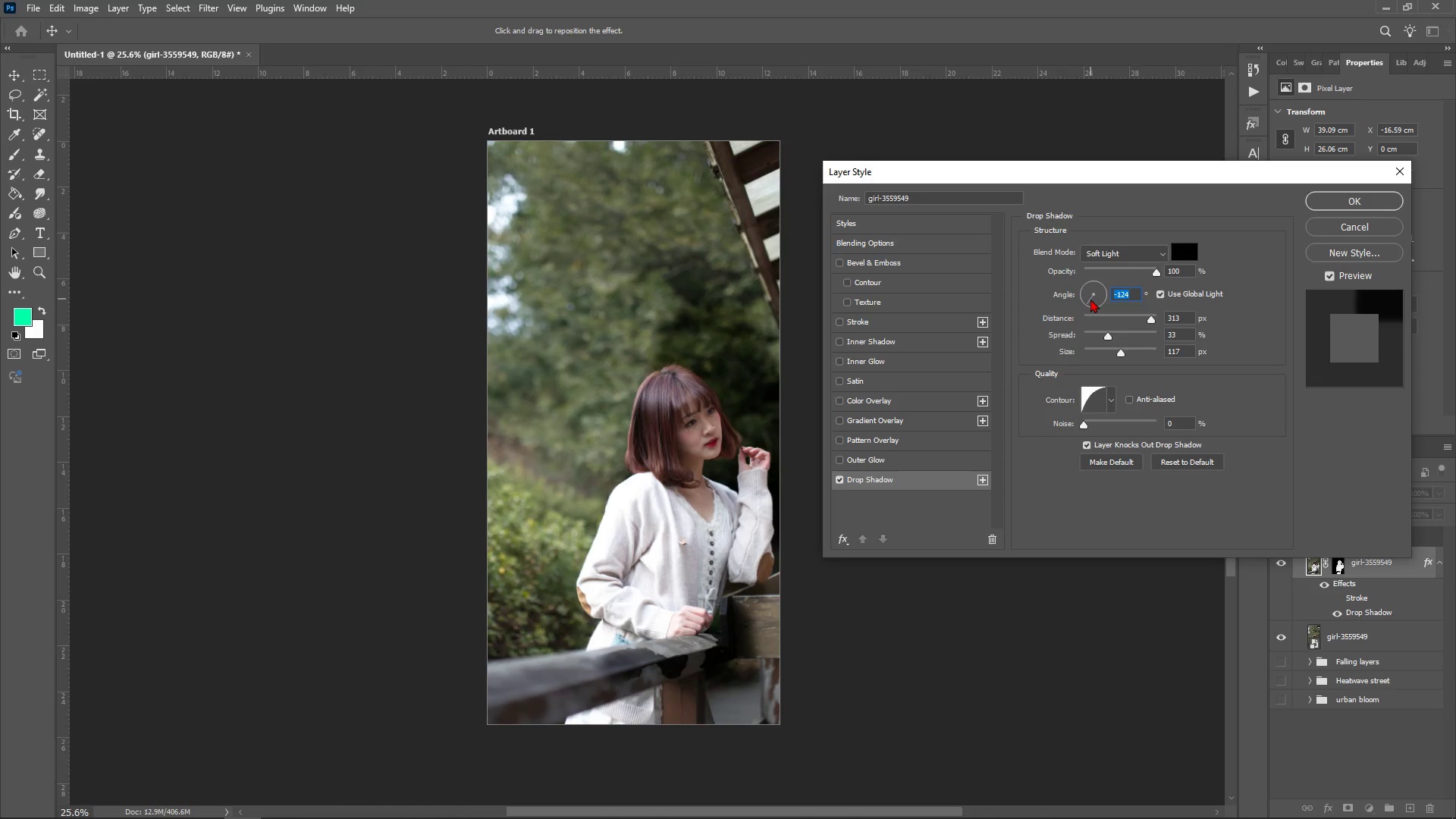 
left_click_drag(start_coordinate=[1090, 299], to_coordinate=[1083, 299])
 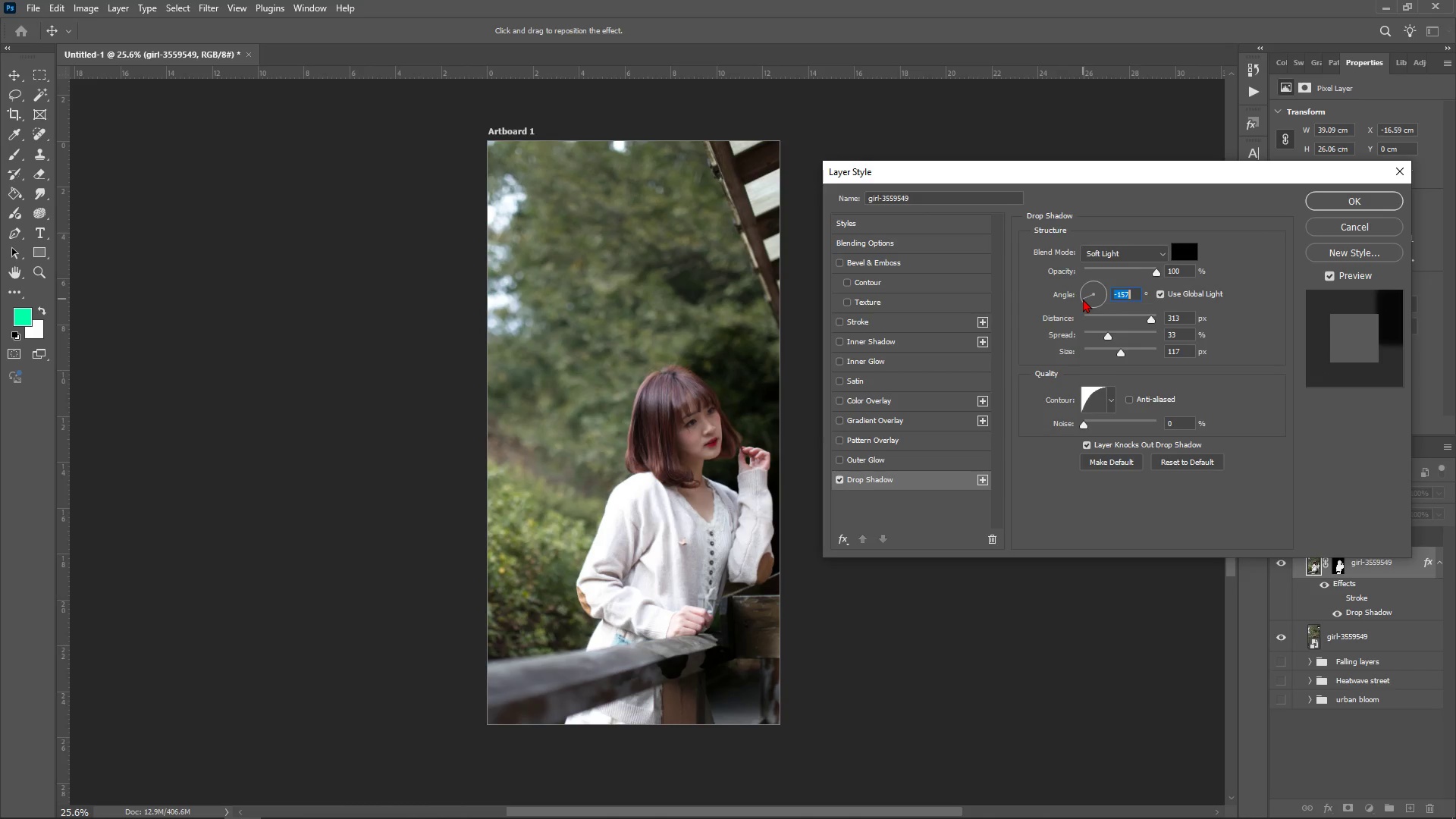 
left_click_drag(start_coordinate=[1083, 299], to_coordinate=[1065, 293])
 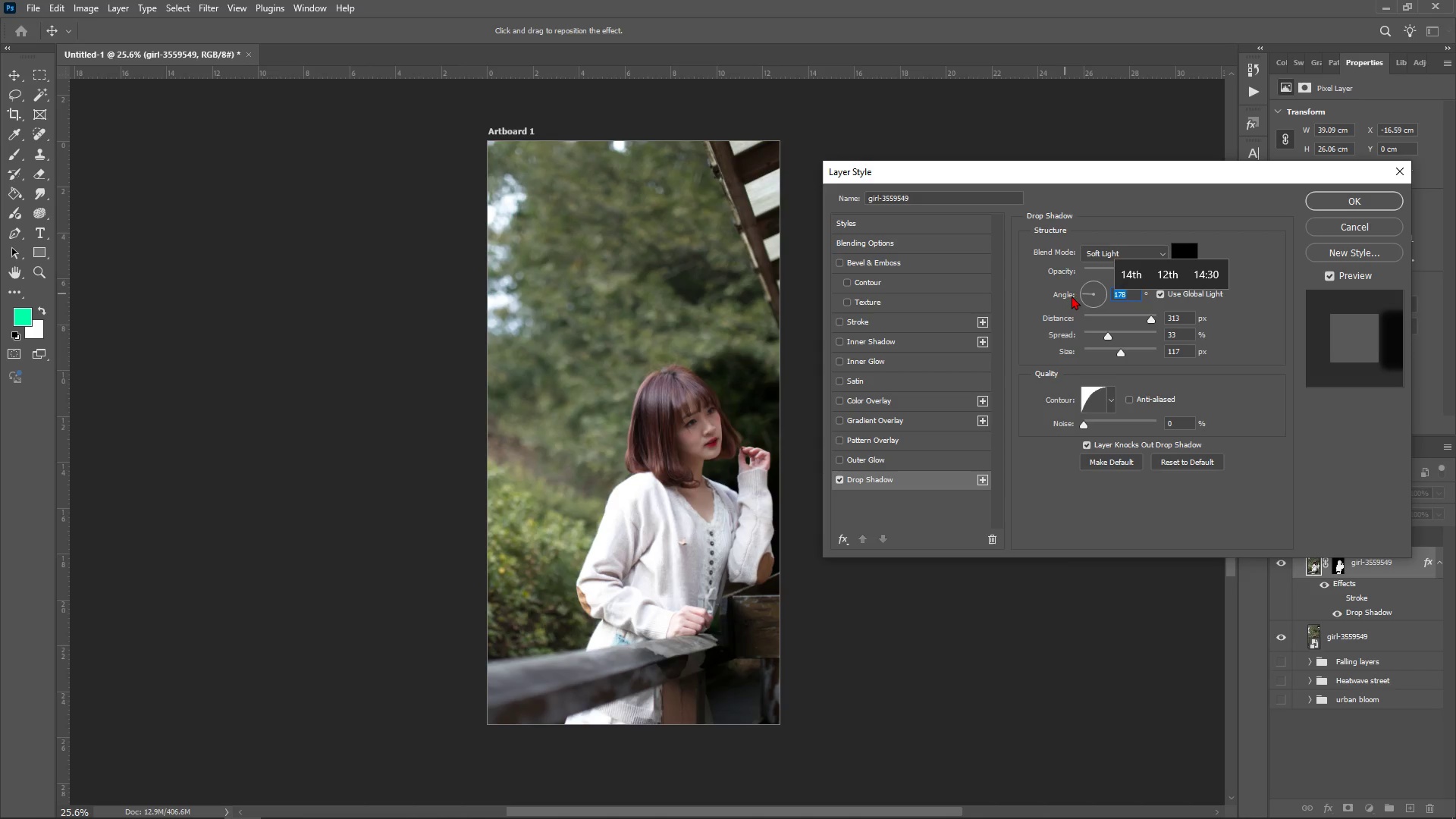 
left_click_drag(start_coordinate=[1075, 296], to_coordinate=[1070, 291])
 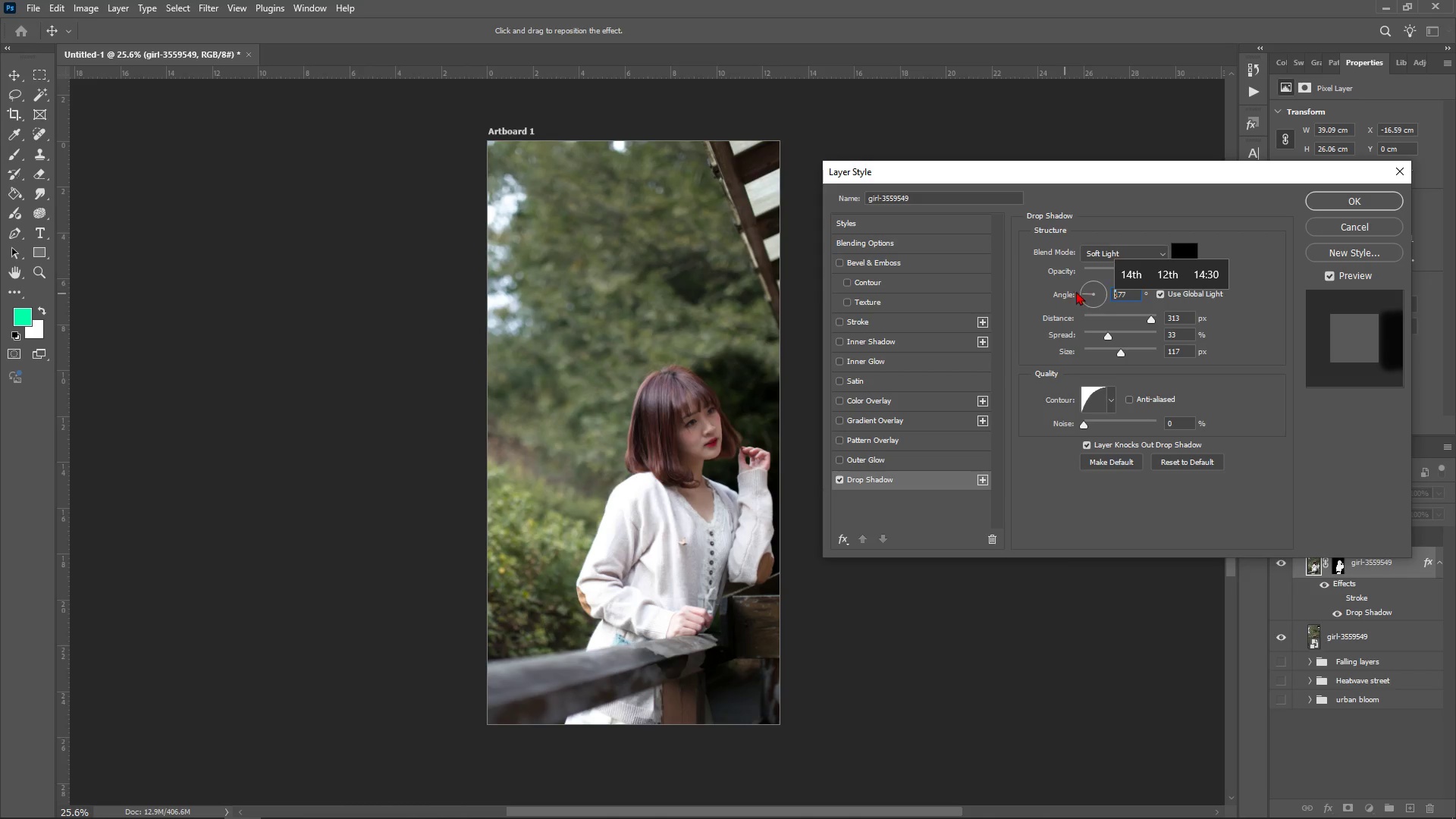 
left_click_drag(start_coordinate=[1081, 293], to_coordinate=[1076, 276])
 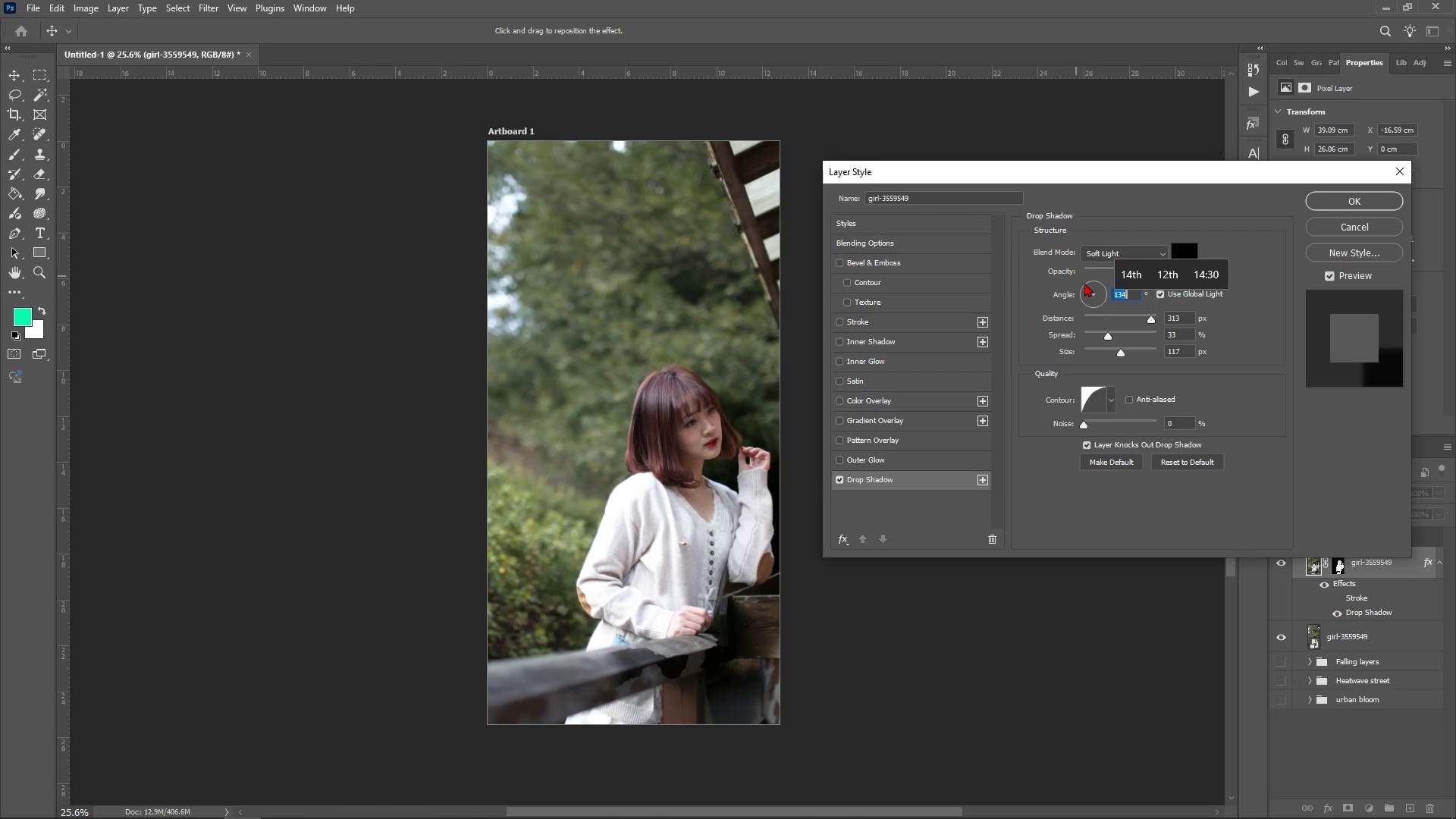 
left_click_drag(start_coordinate=[1084, 283], to_coordinate=[1081, 304])
 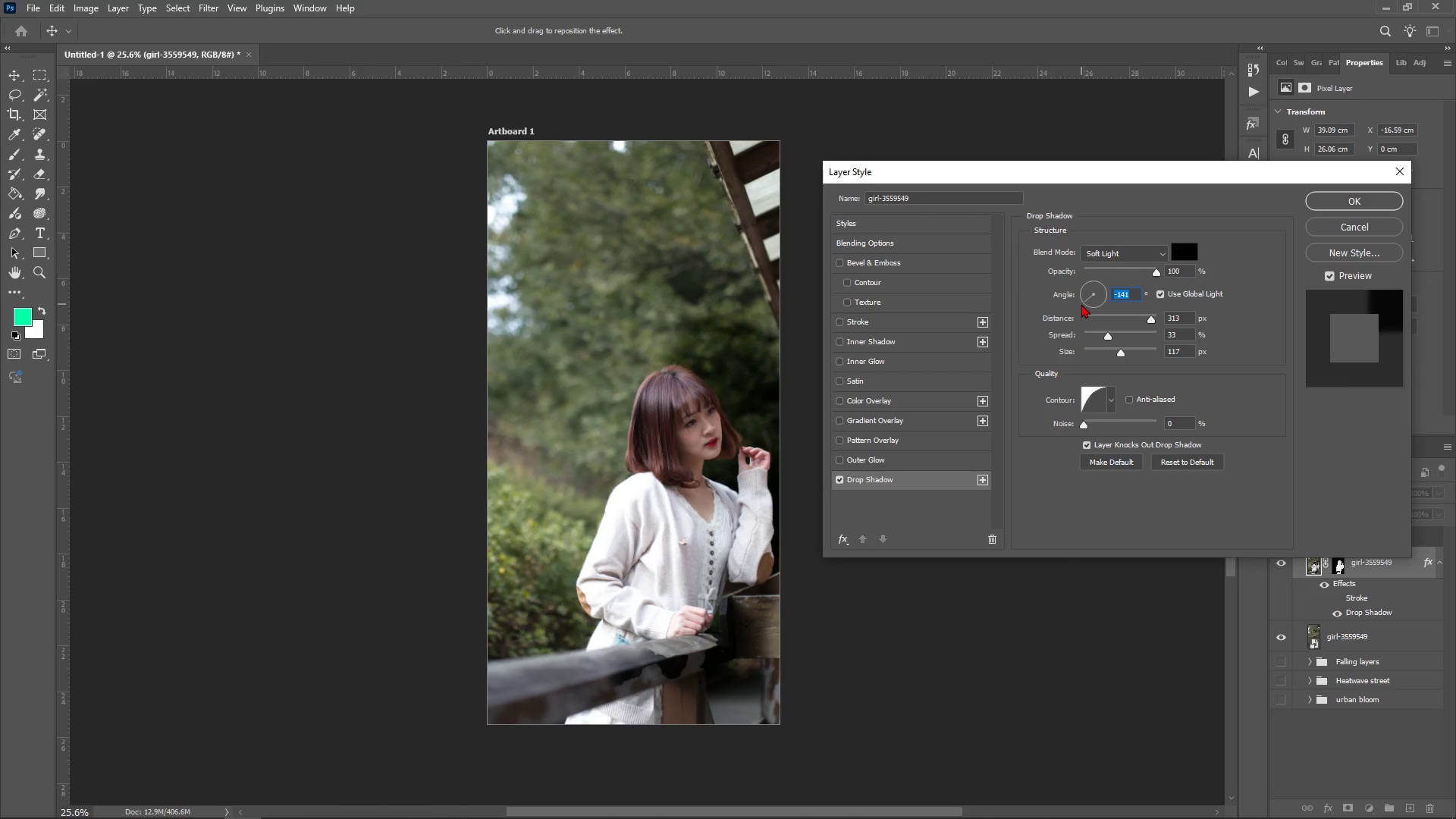 
left_click_drag(start_coordinate=[1081, 304], to_coordinate=[1096, 314])
 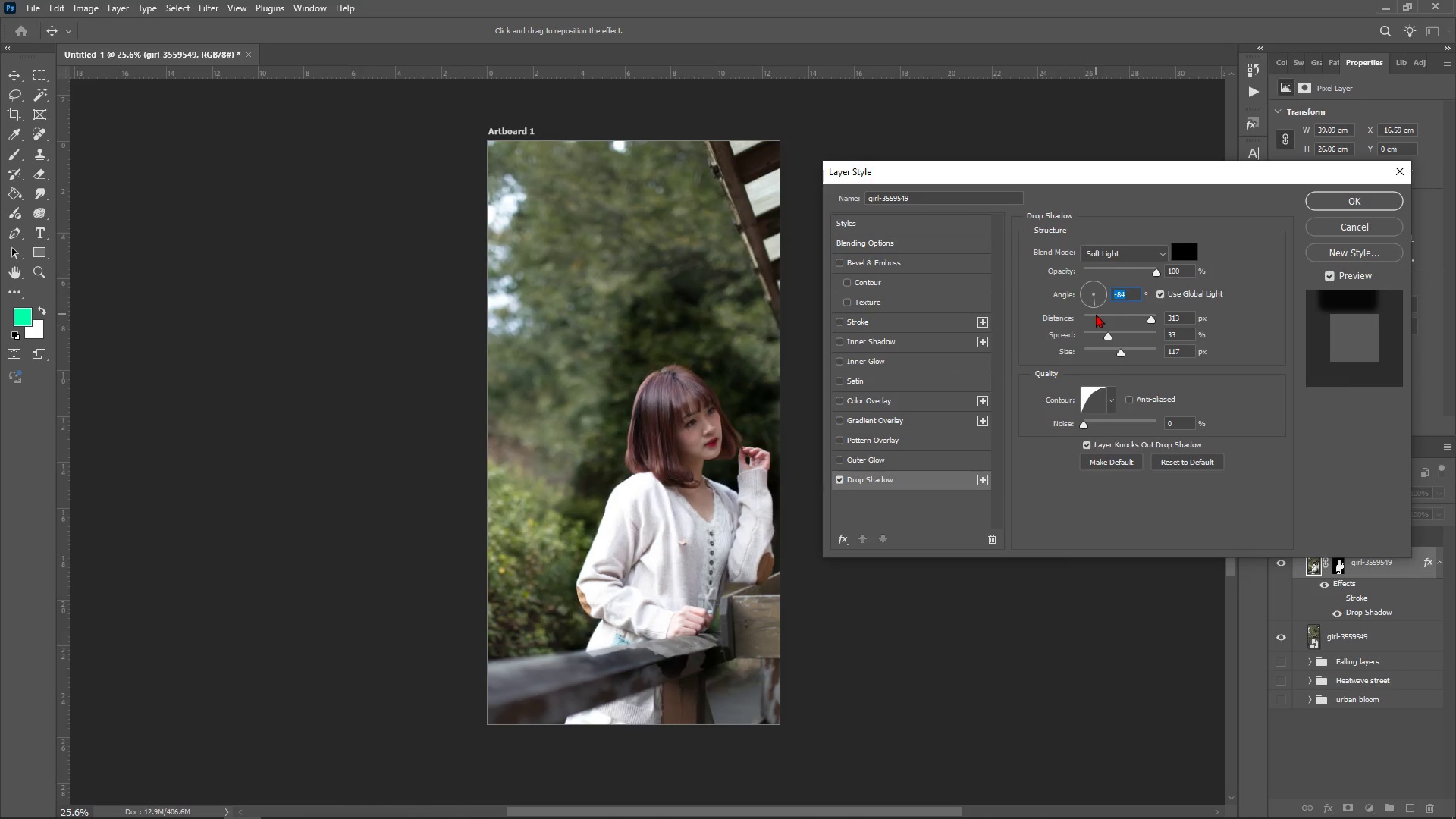 
left_click_drag(start_coordinate=[1096, 314], to_coordinate=[1112, 311])
 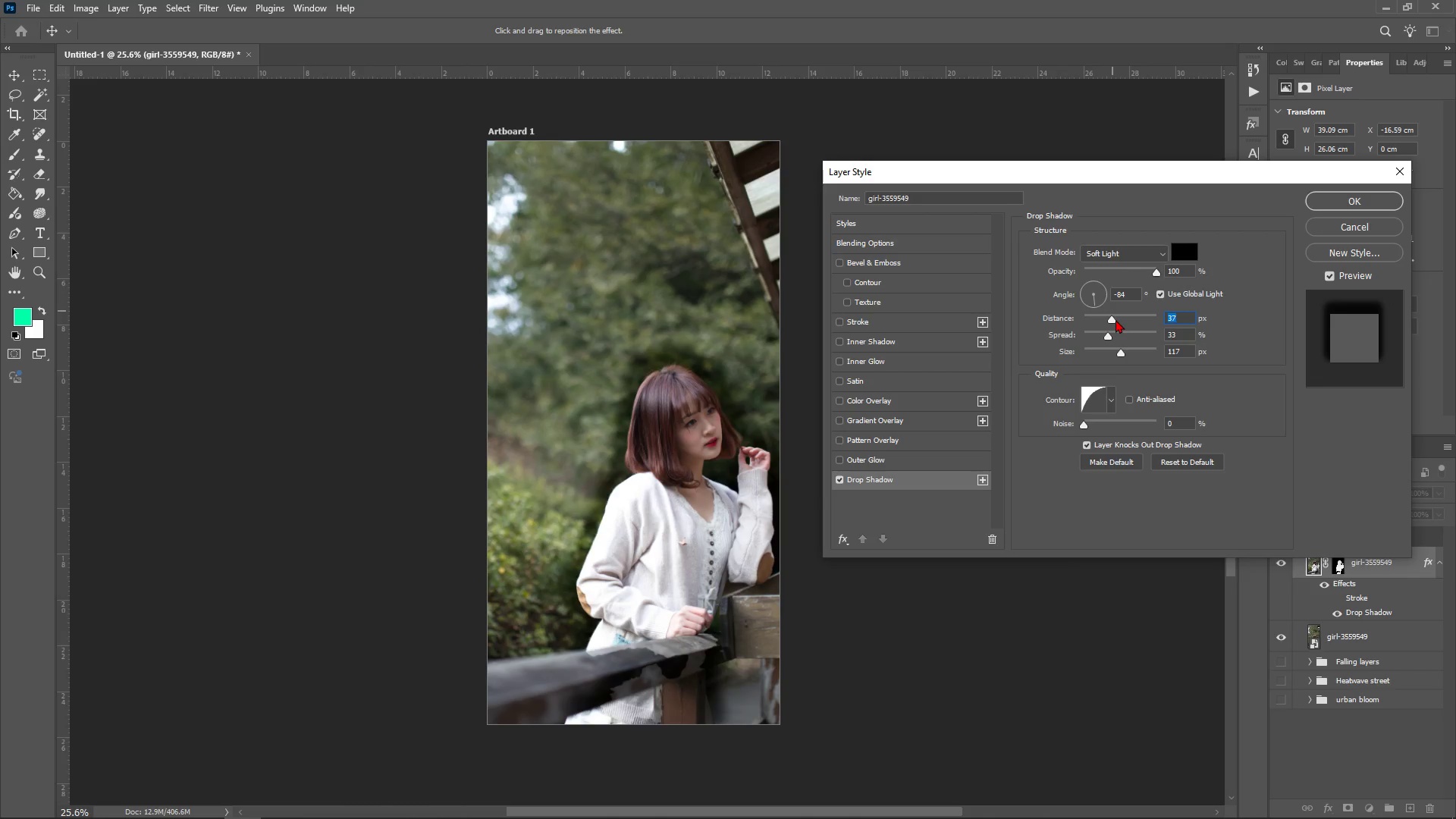 
left_click_drag(start_coordinate=[1116, 319], to_coordinate=[1050, 335])
 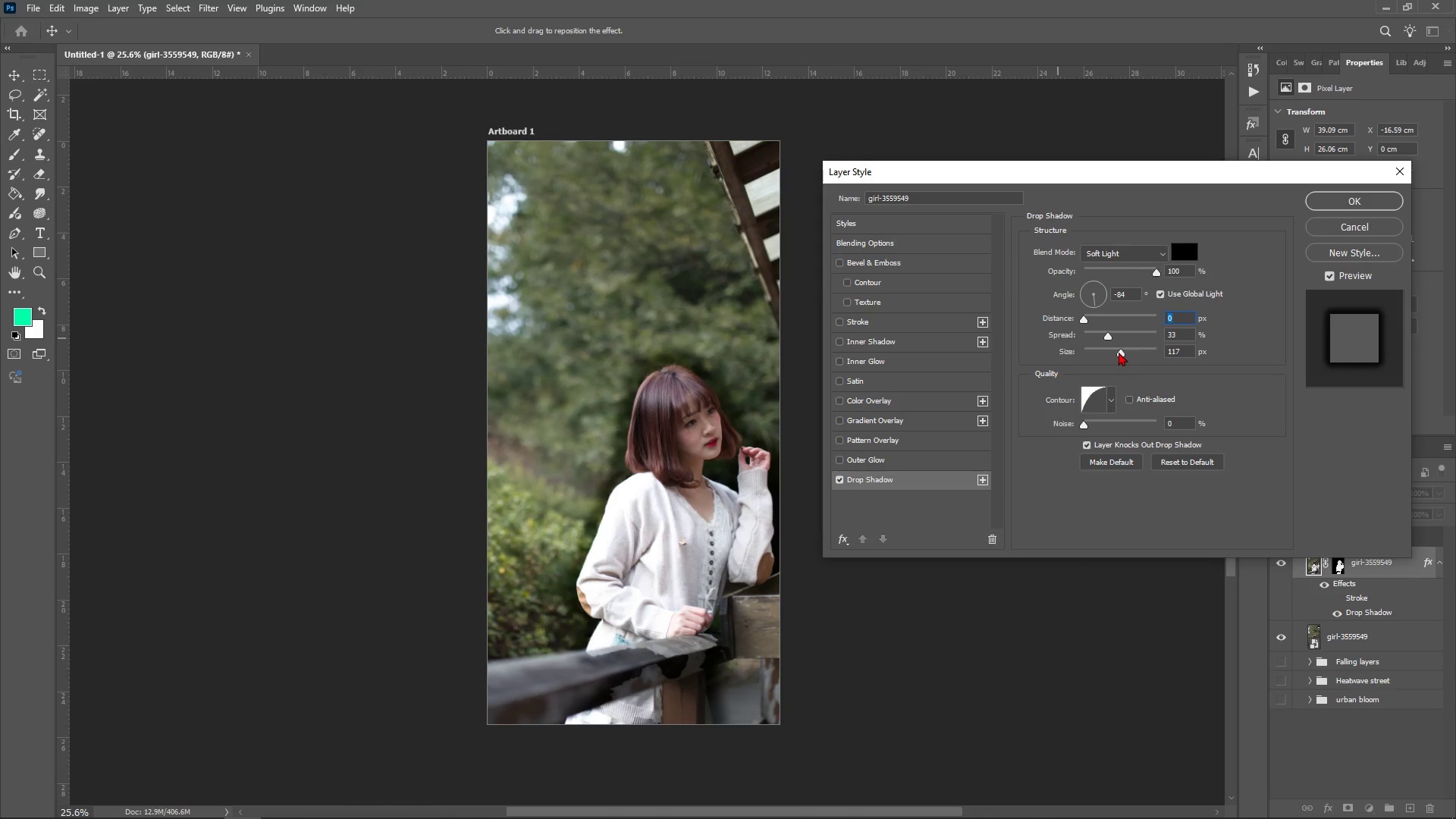 
left_click_drag(start_coordinate=[1119, 352], to_coordinate=[1062, 348])
 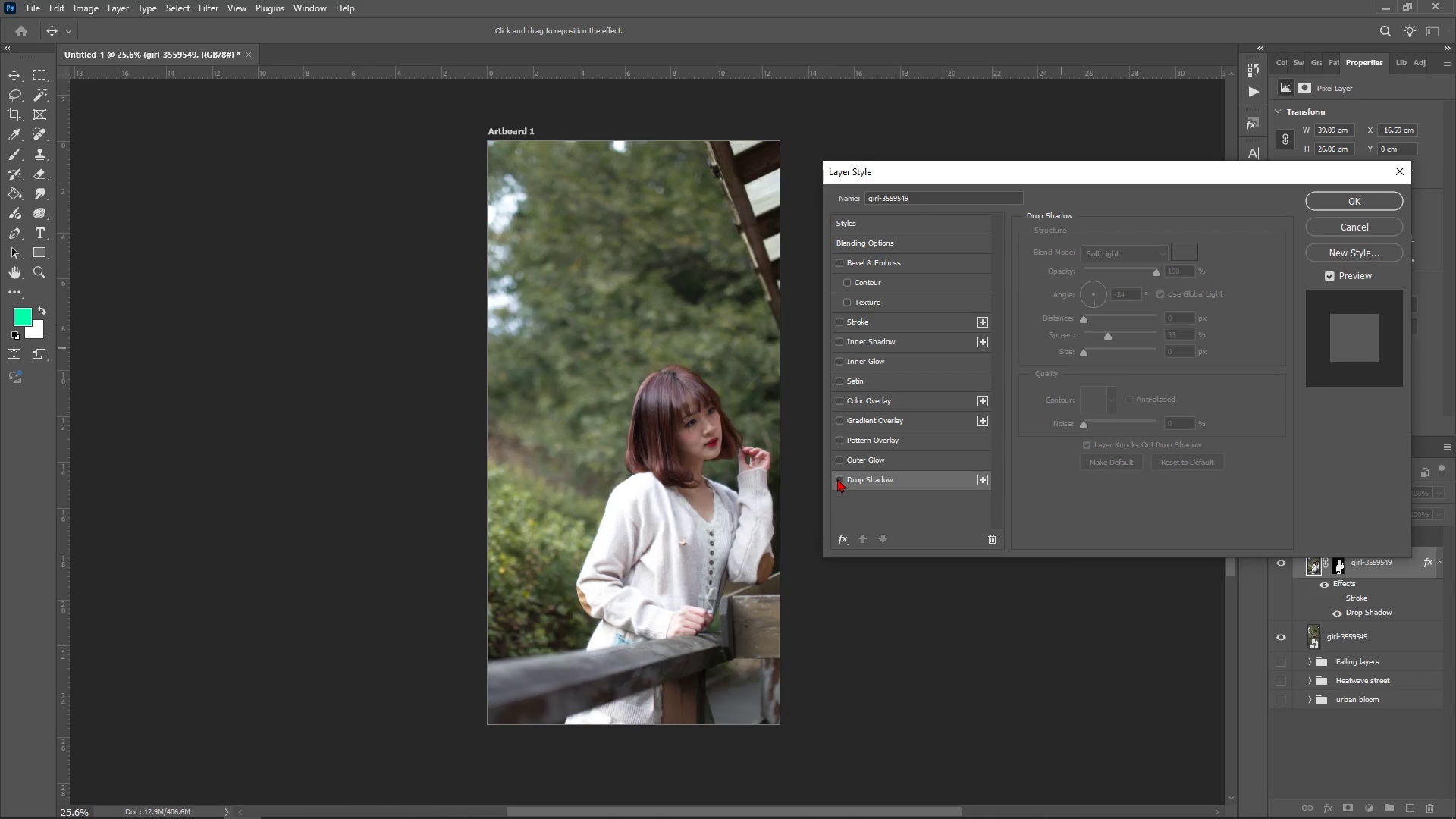 
left_click([873, 400])
 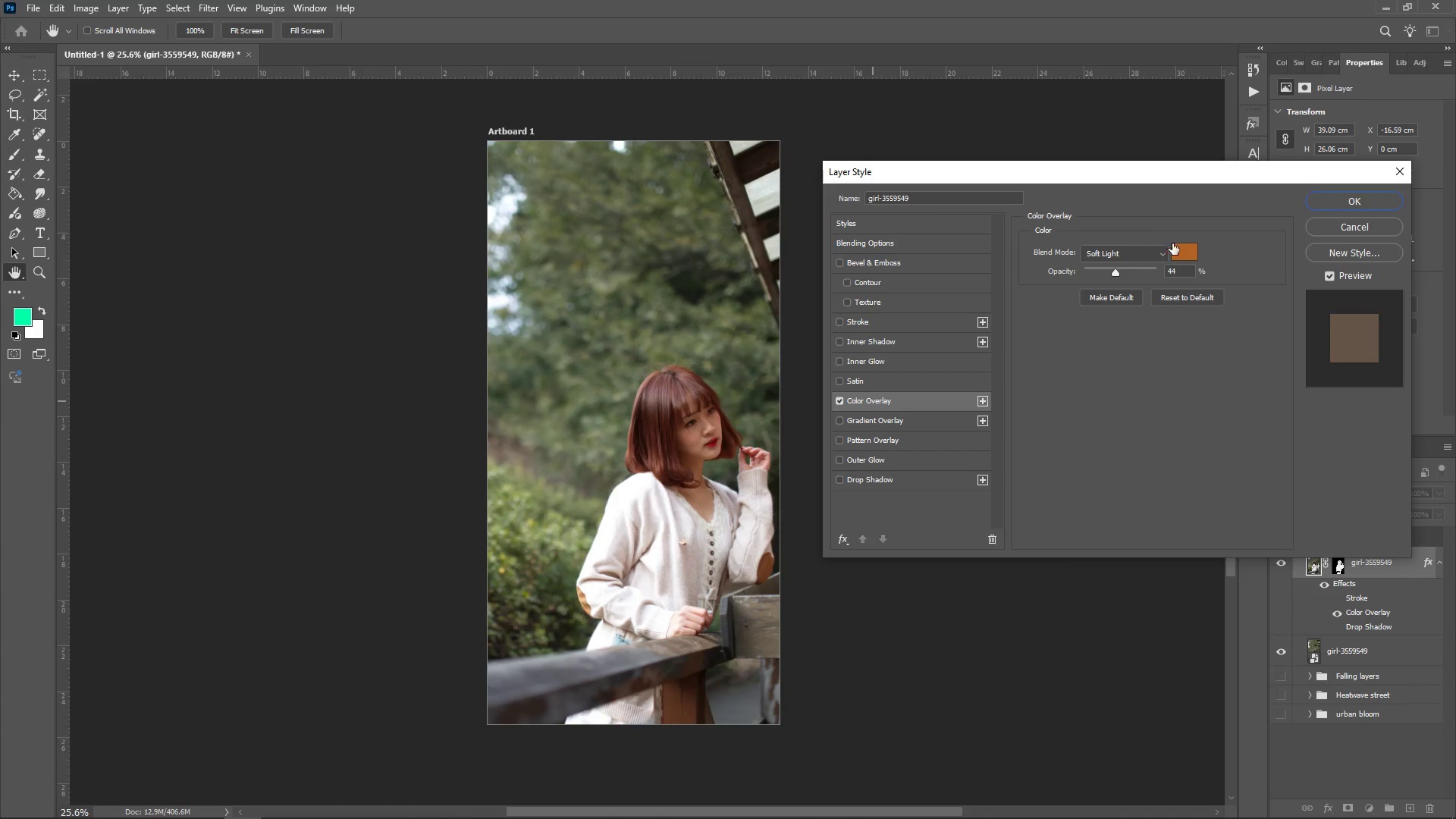 
left_click([1175, 246])
 